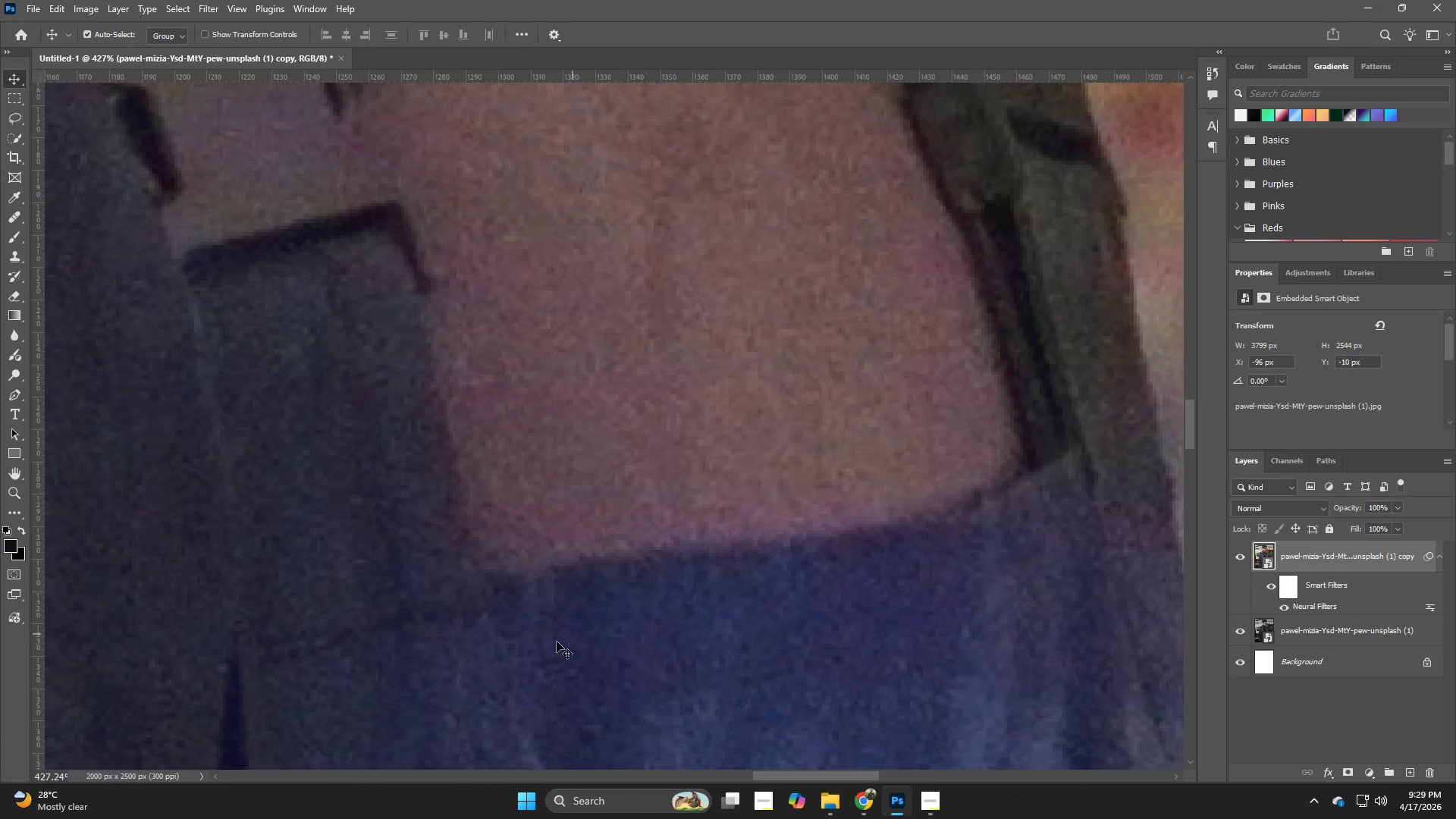 
hold_key(key=Z, duration=1.09)
 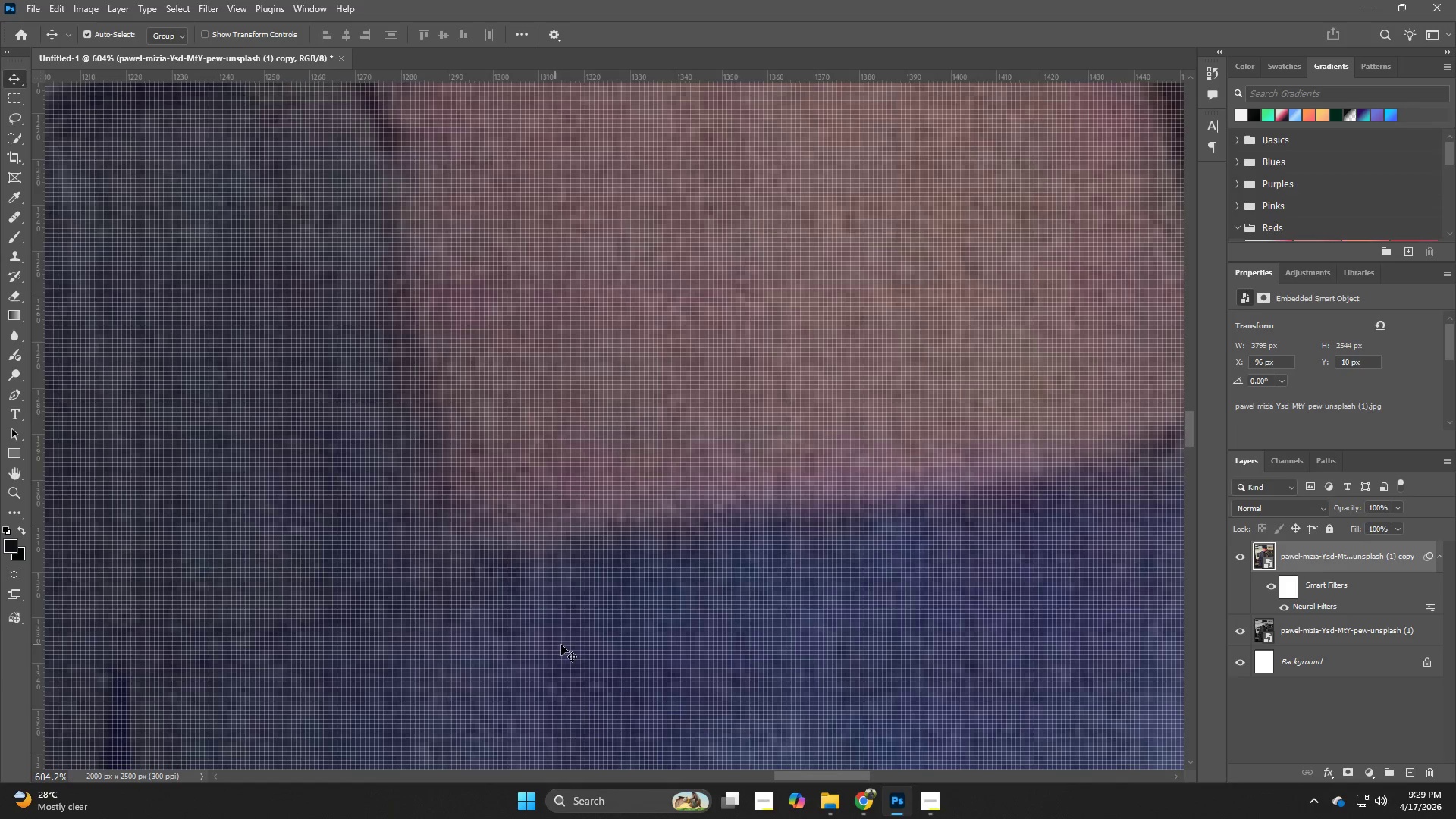 
left_click_drag(start_coordinate=[511, 639], to_coordinate=[542, 645])
 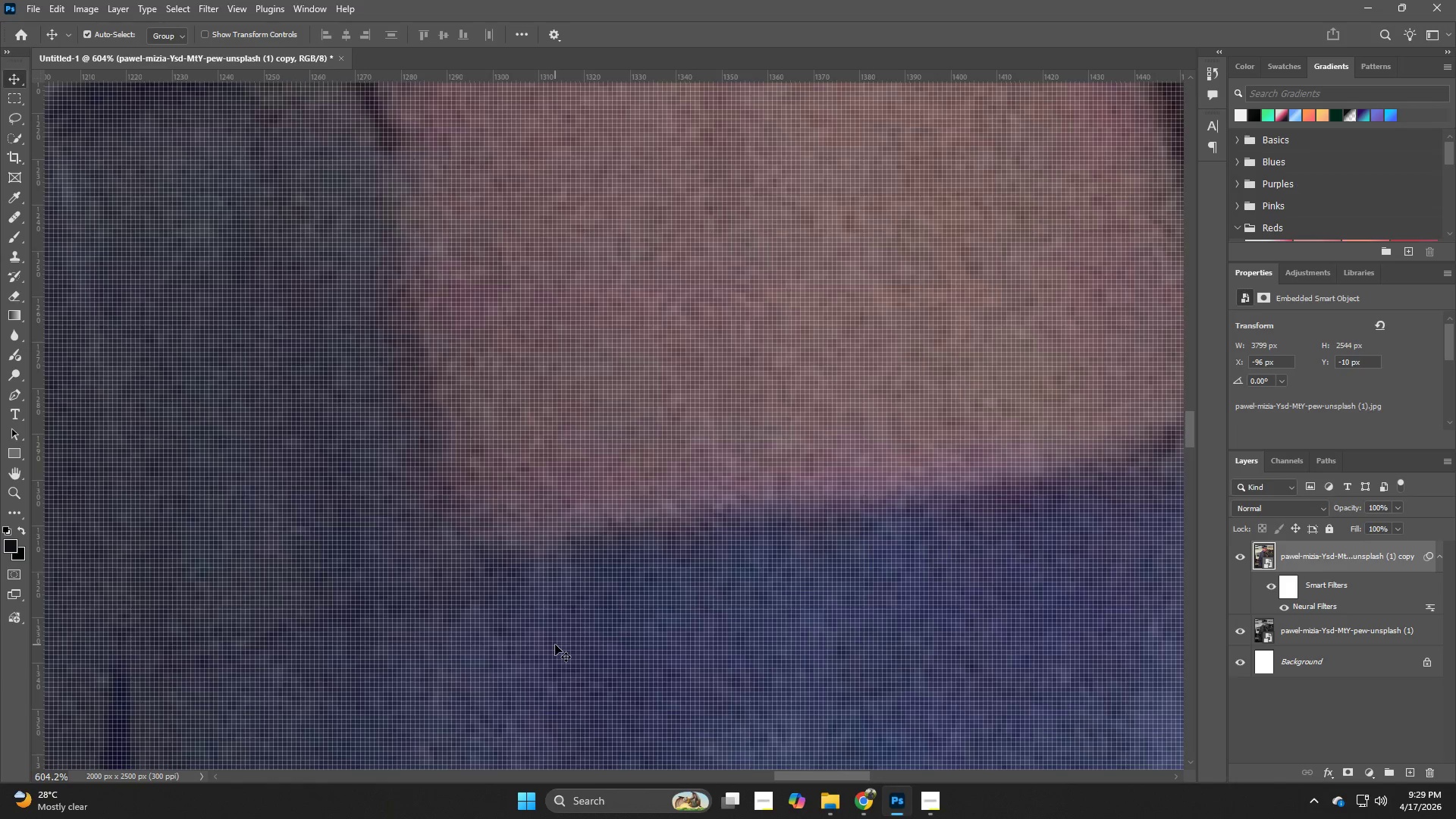 
key(P)
 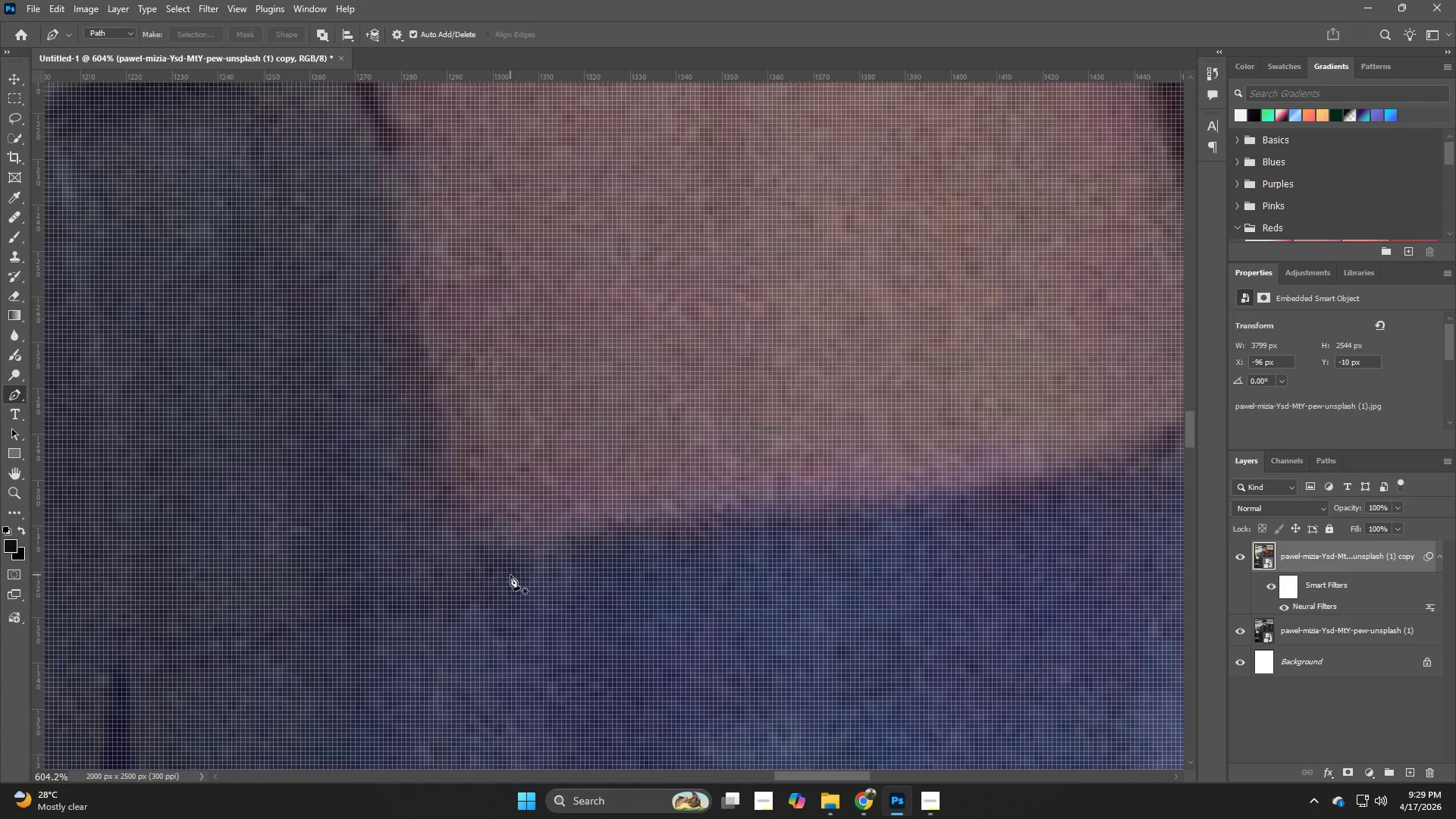 
left_click([510, 572])
 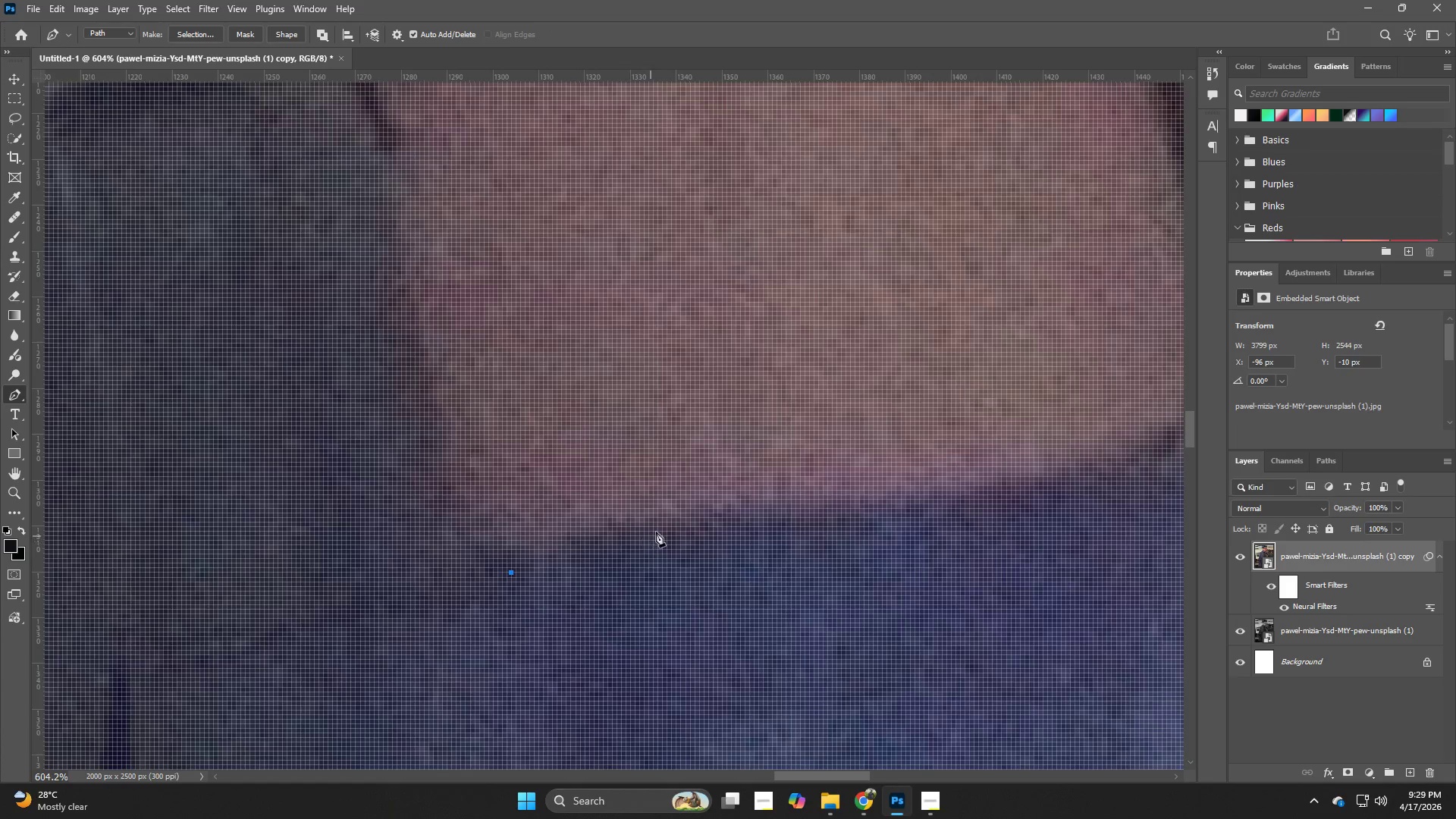 
left_click_drag(start_coordinate=[666, 528], to_coordinate=[719, 519])
 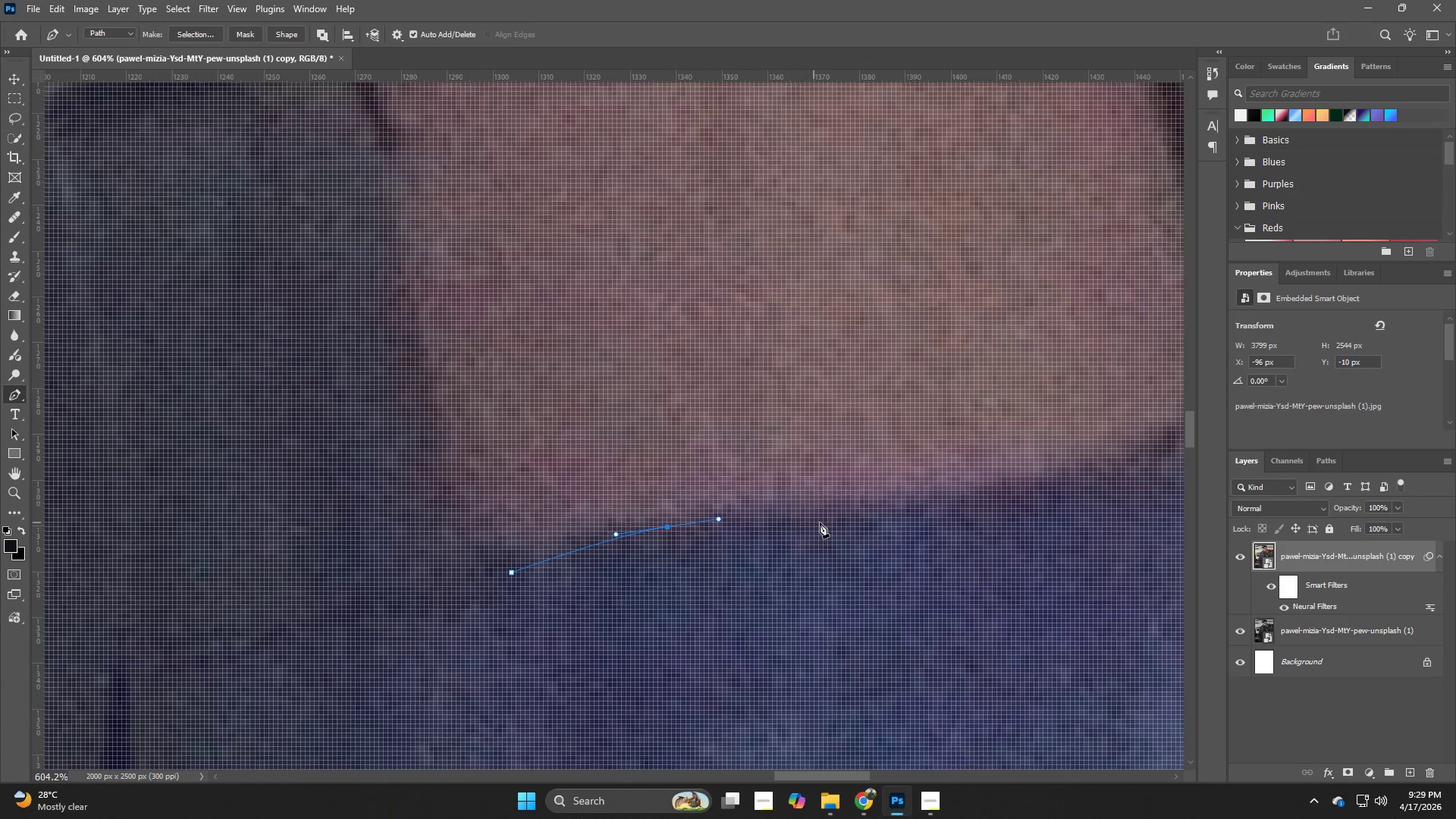 
left_click_drag(start_coordinate=[841, 520], to_coordinate=[907, 508])
 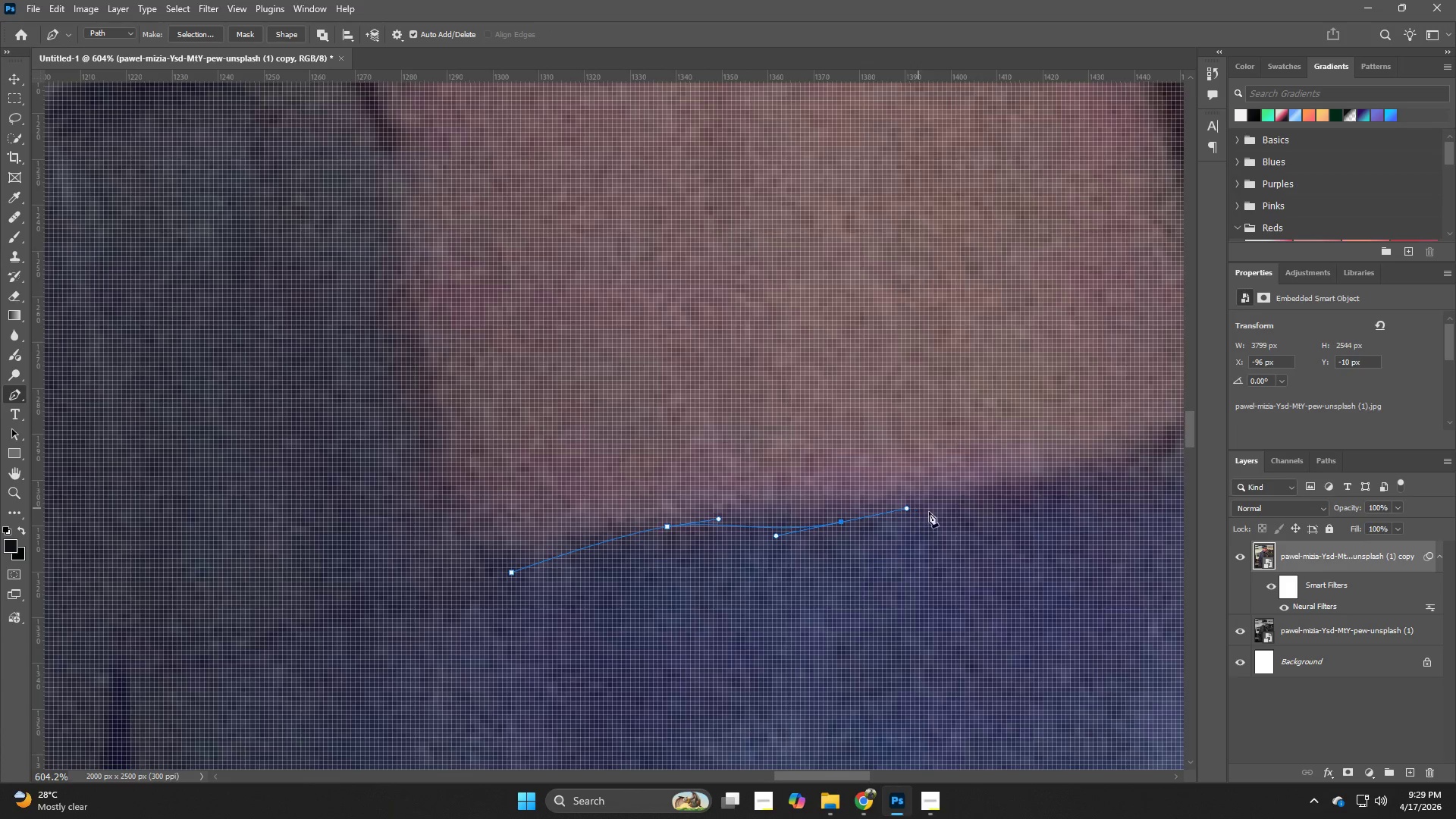 
hold_key(key=Space, duration=0.56)
 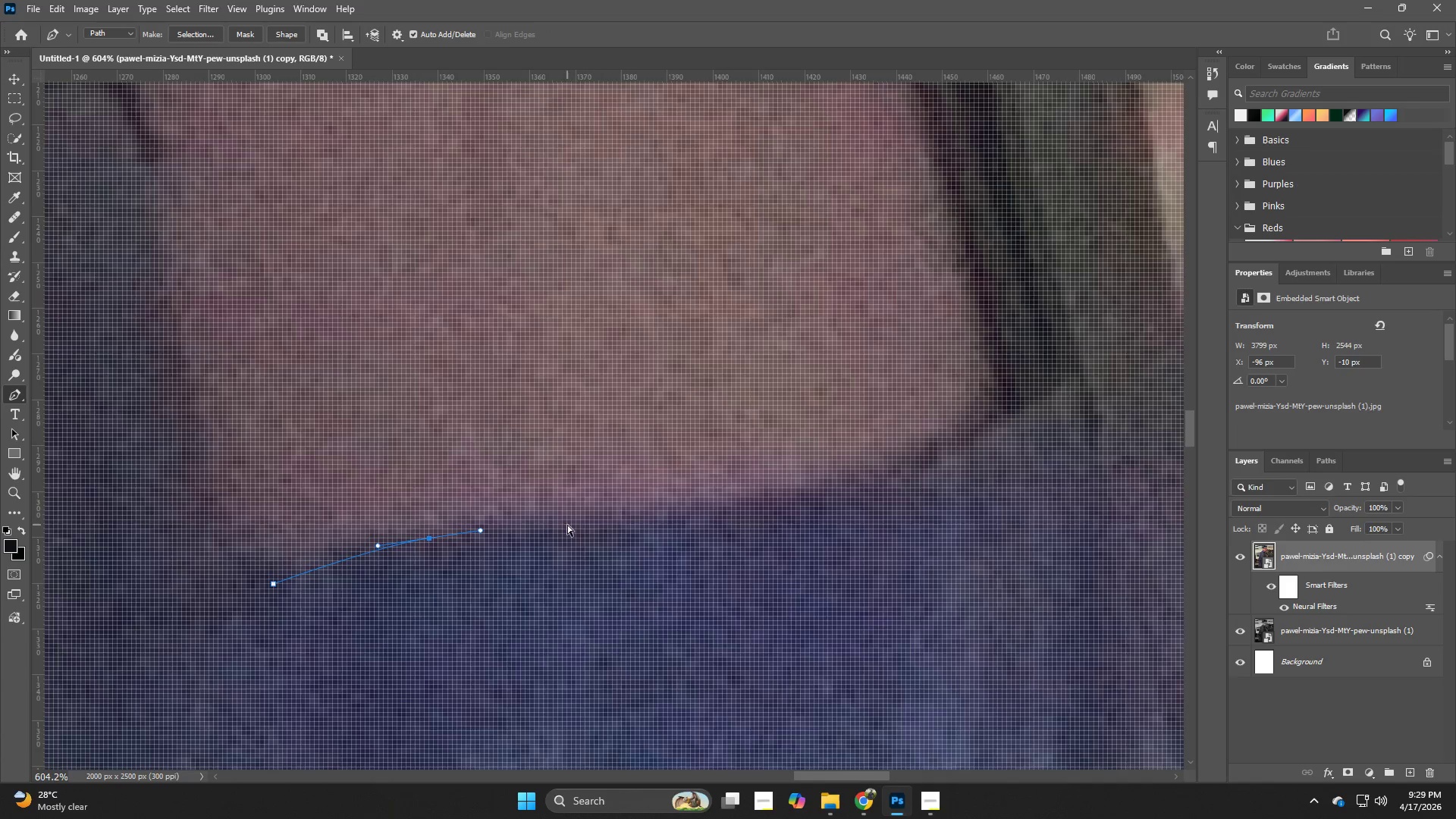 
left_click_drag(start_coordinate=[962, 522], to_coordinate=[724, 534])
 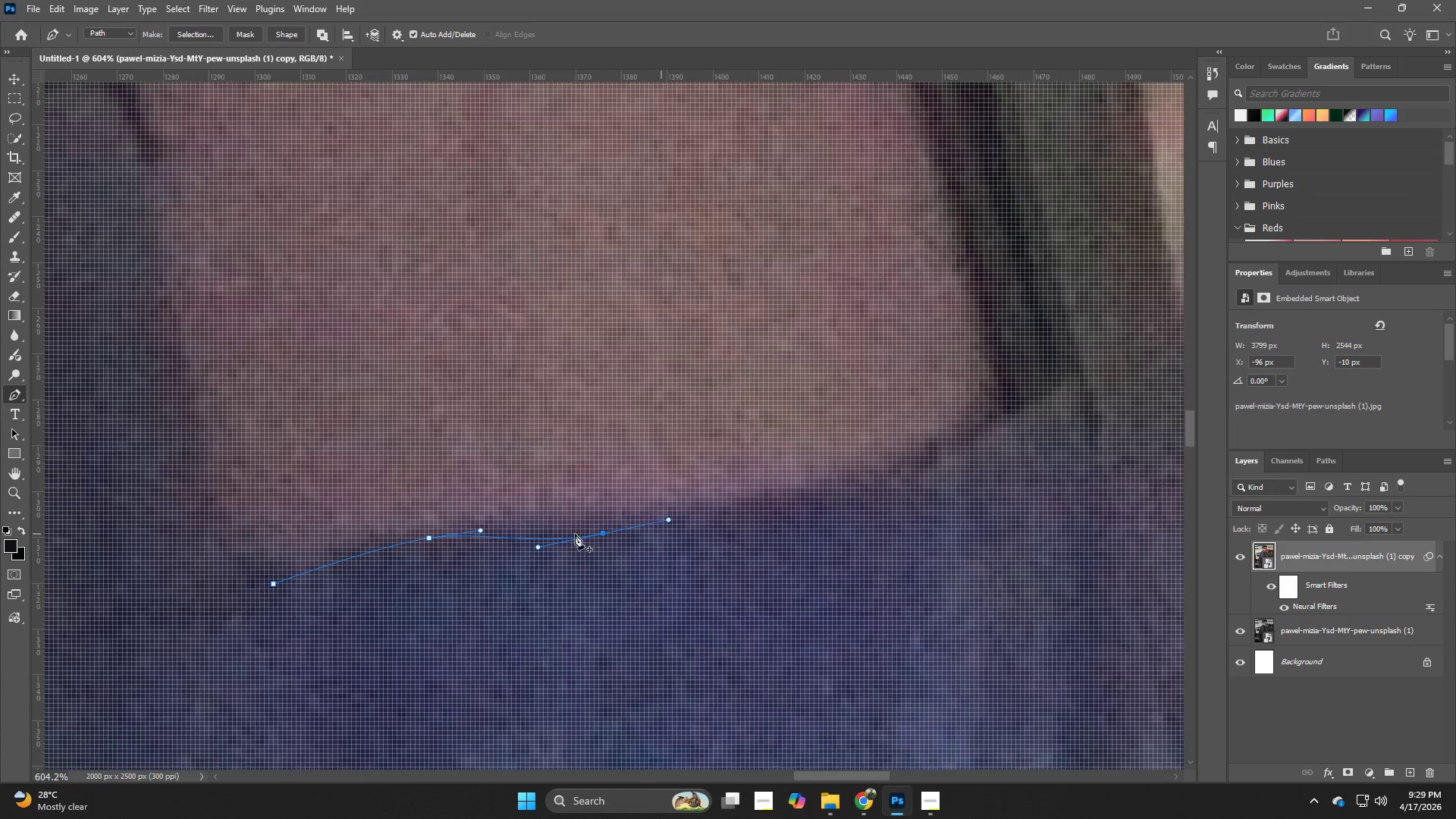 
key(Control+ControlLeft)
 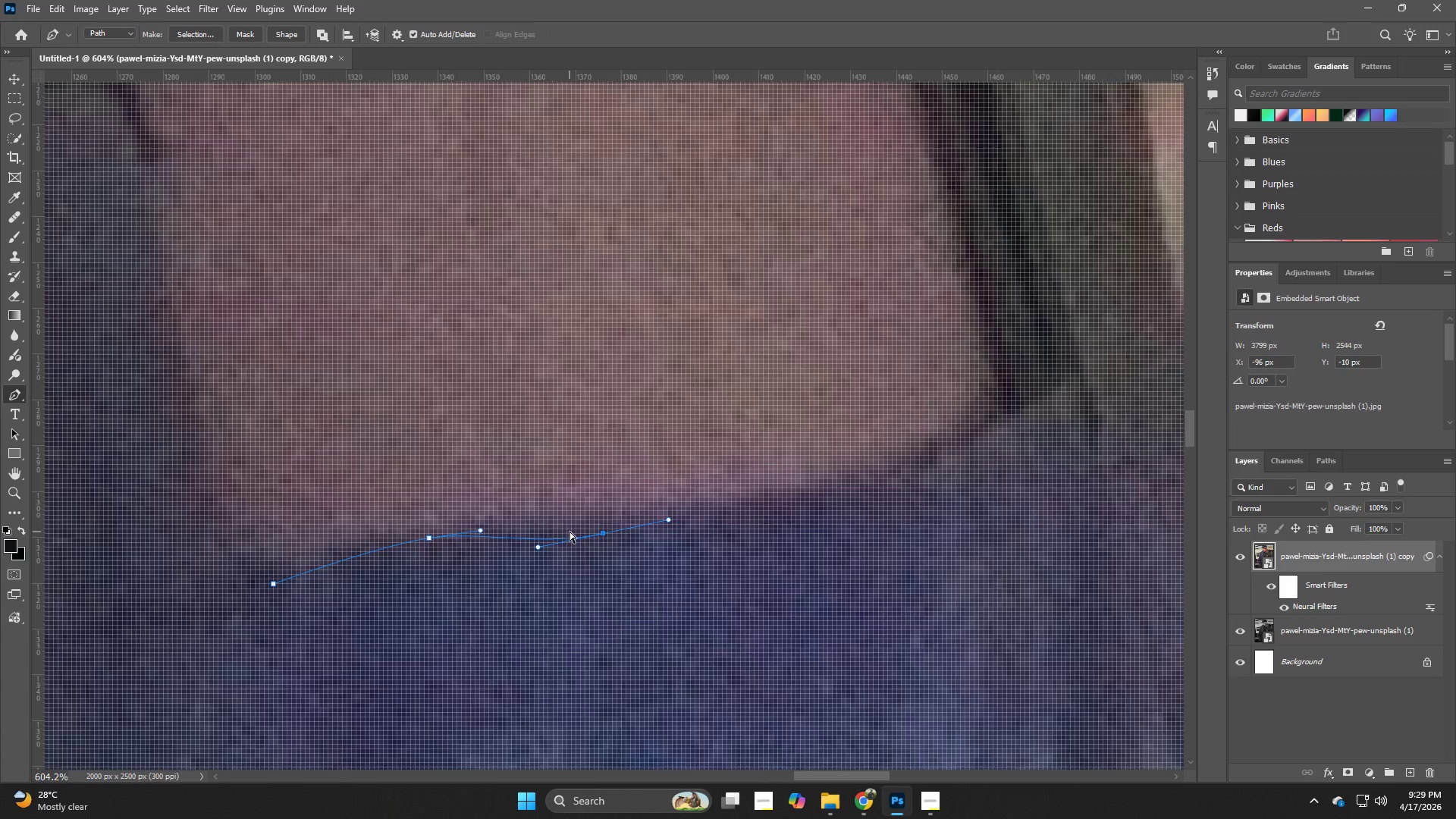 
key(Control+Z)
 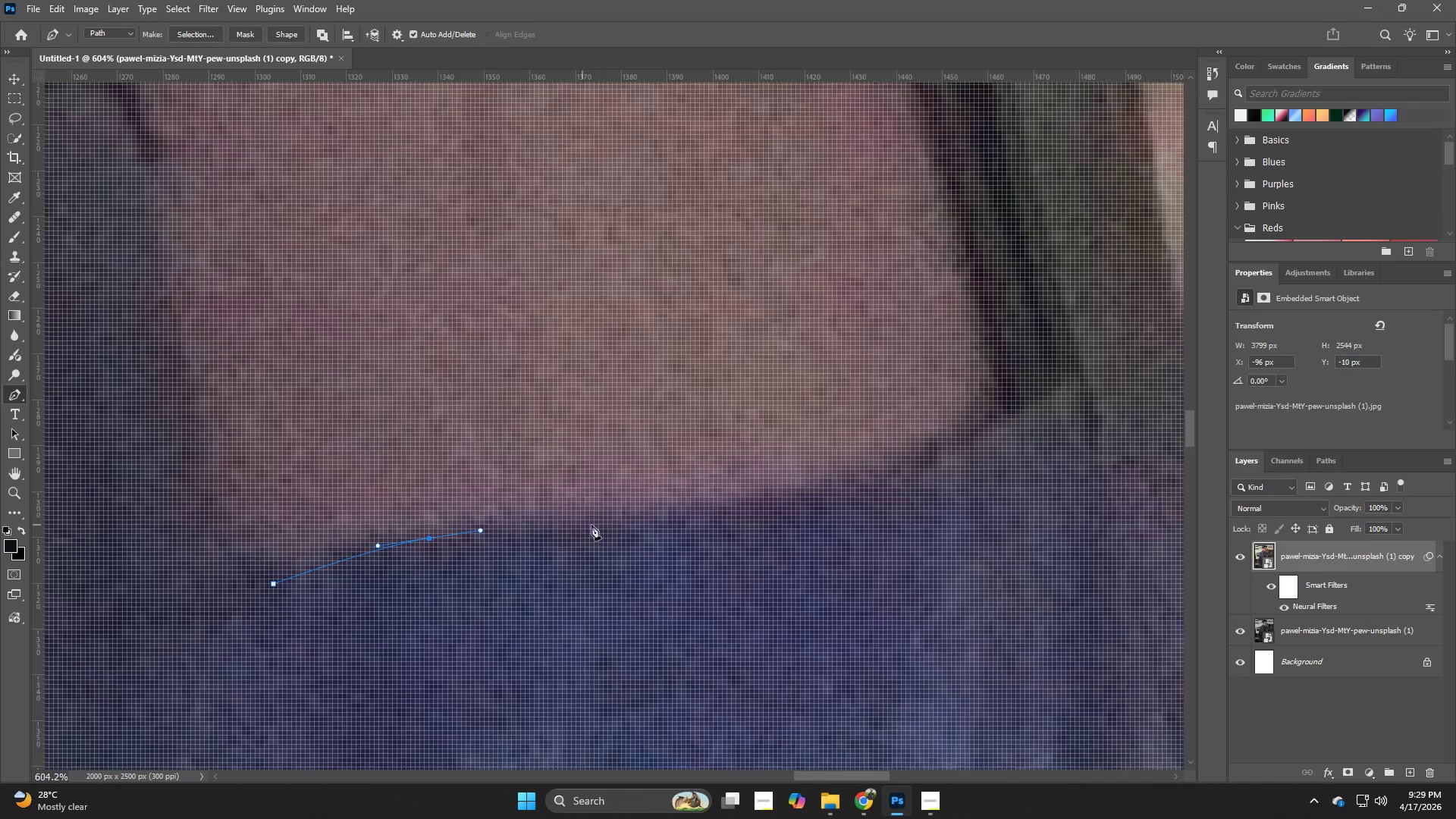 
left_click_drag(start_coordinate=[622, 520], to_coordinate=[727, 512])
 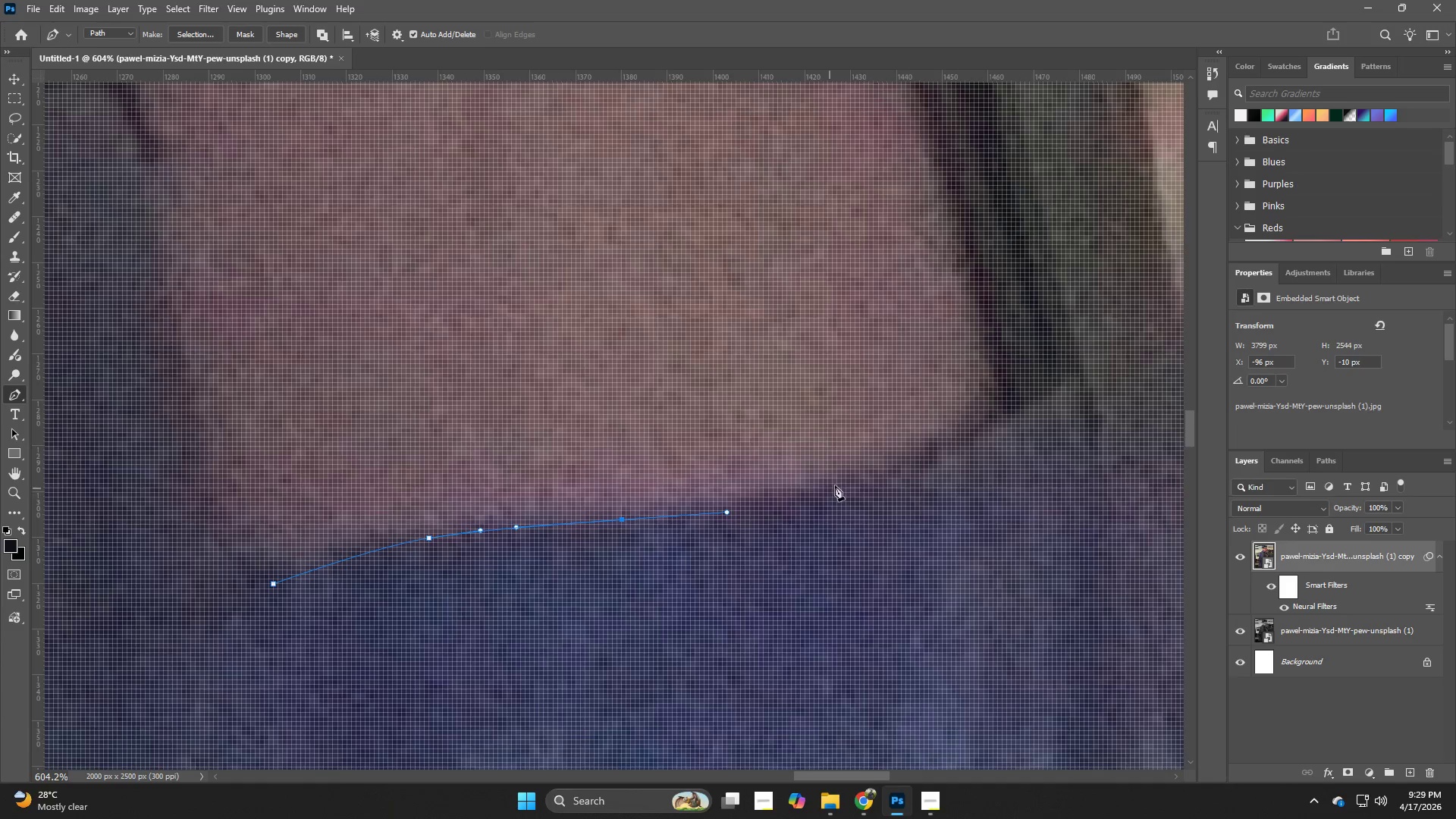 
left_click_drag(start_coordinate=[849, 482], to_coordinate=[915, 462])
 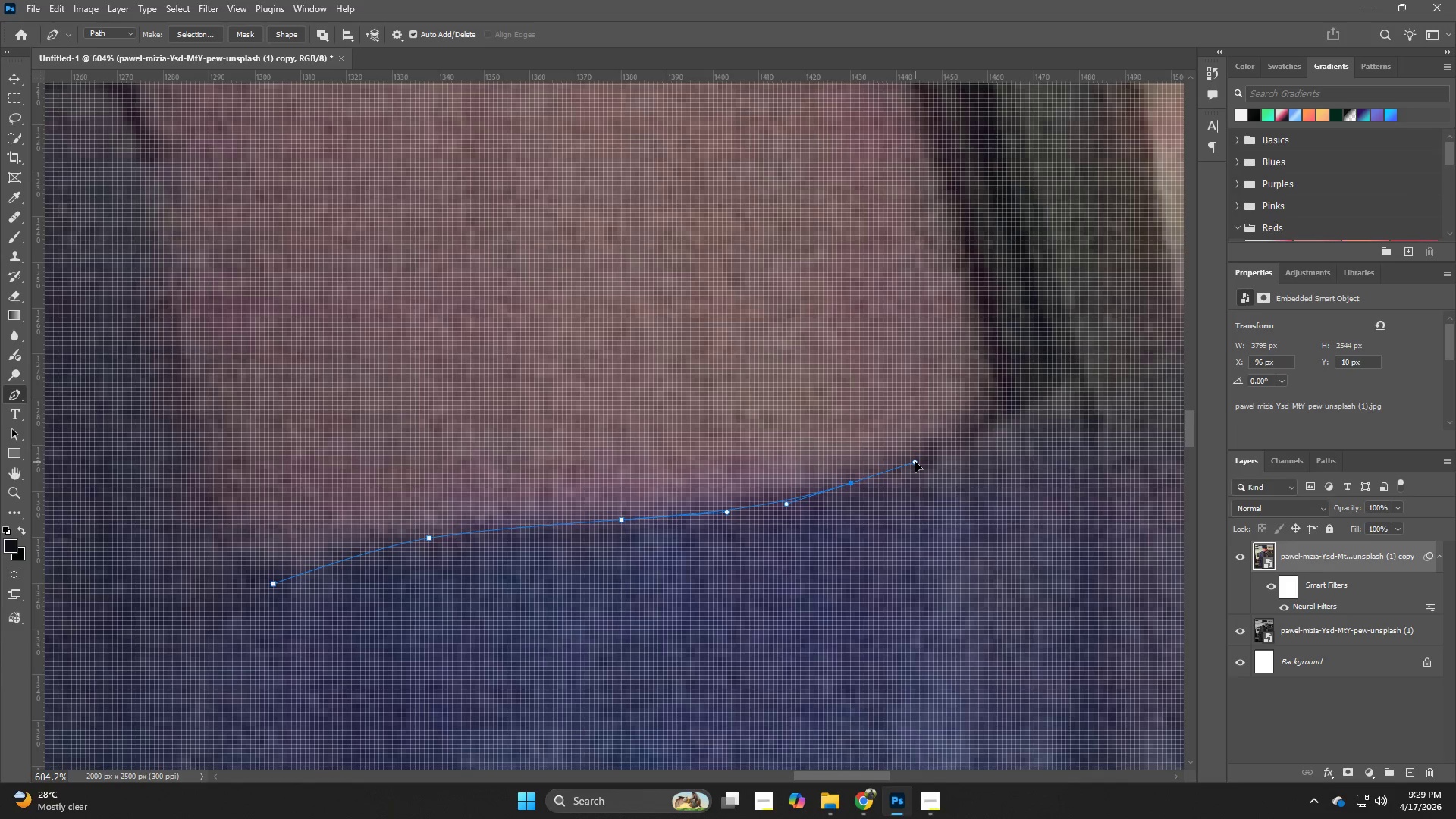 
hold_key(key=Space, duration=0.75)
 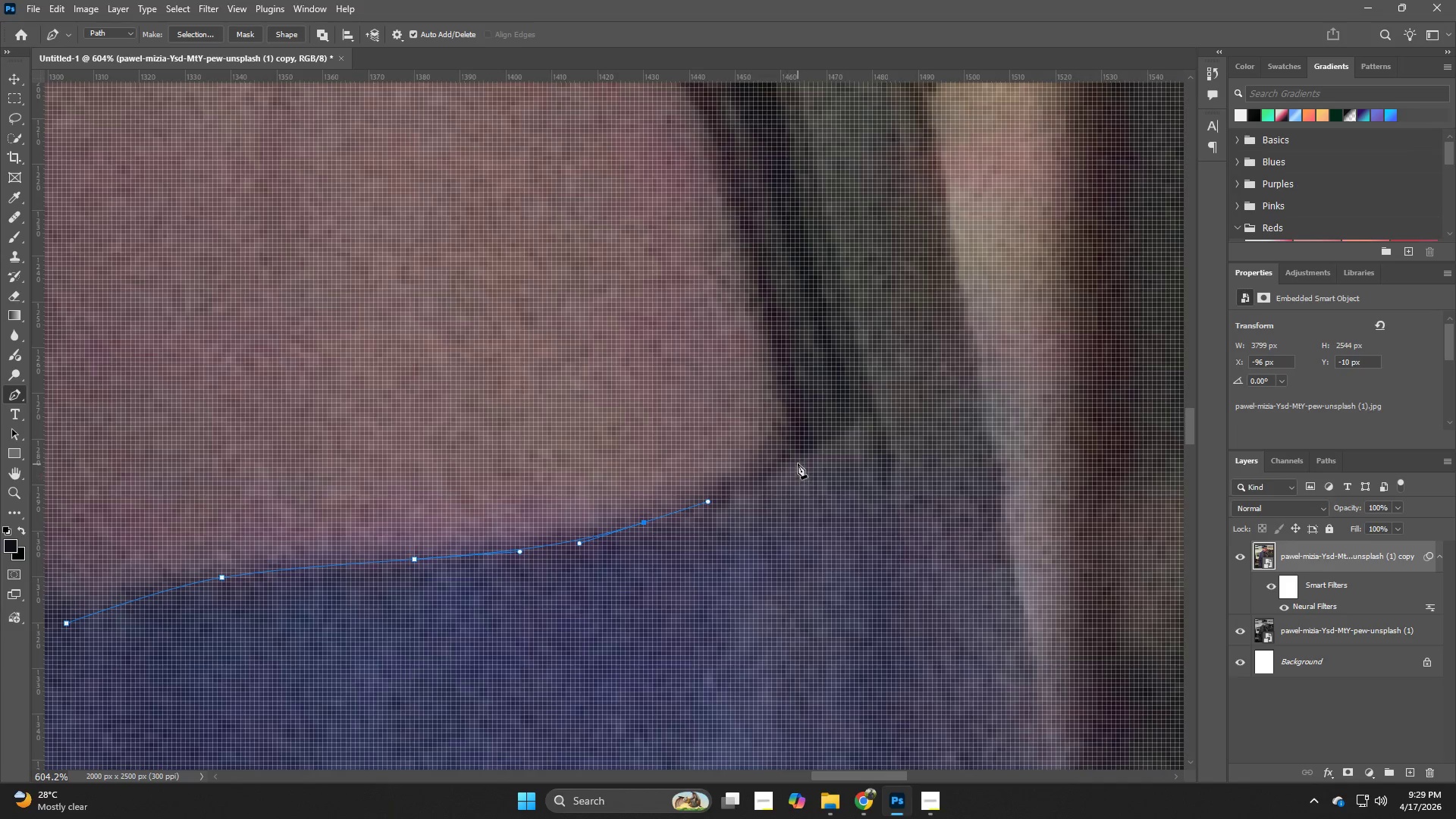 
left_click_drag(start_coordinate=[958, 454], to_coordinate=[751, 494])
 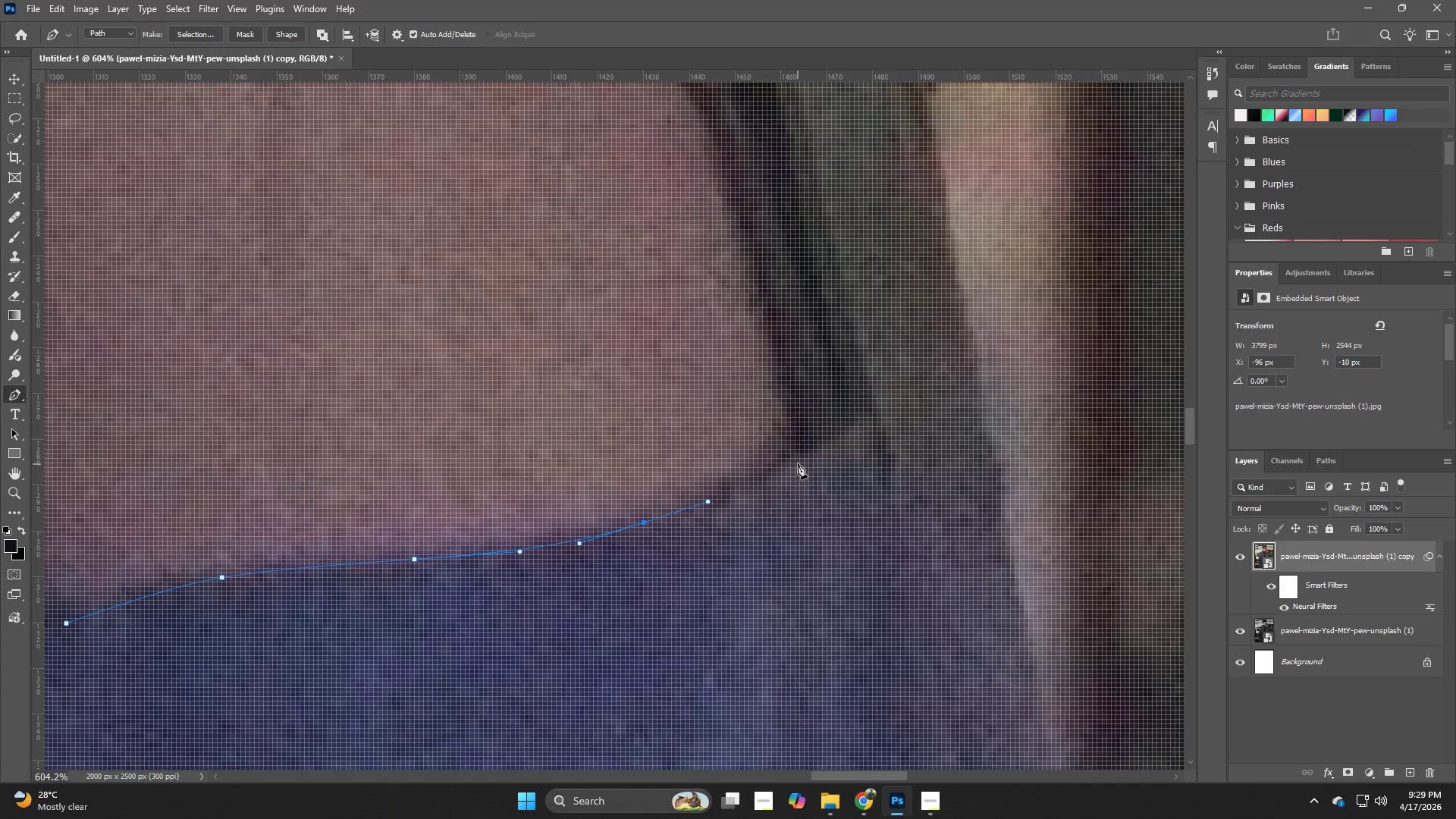 
left_click_drag(start_coordinate=[801, 456], to_coordinate=[809, 444])
 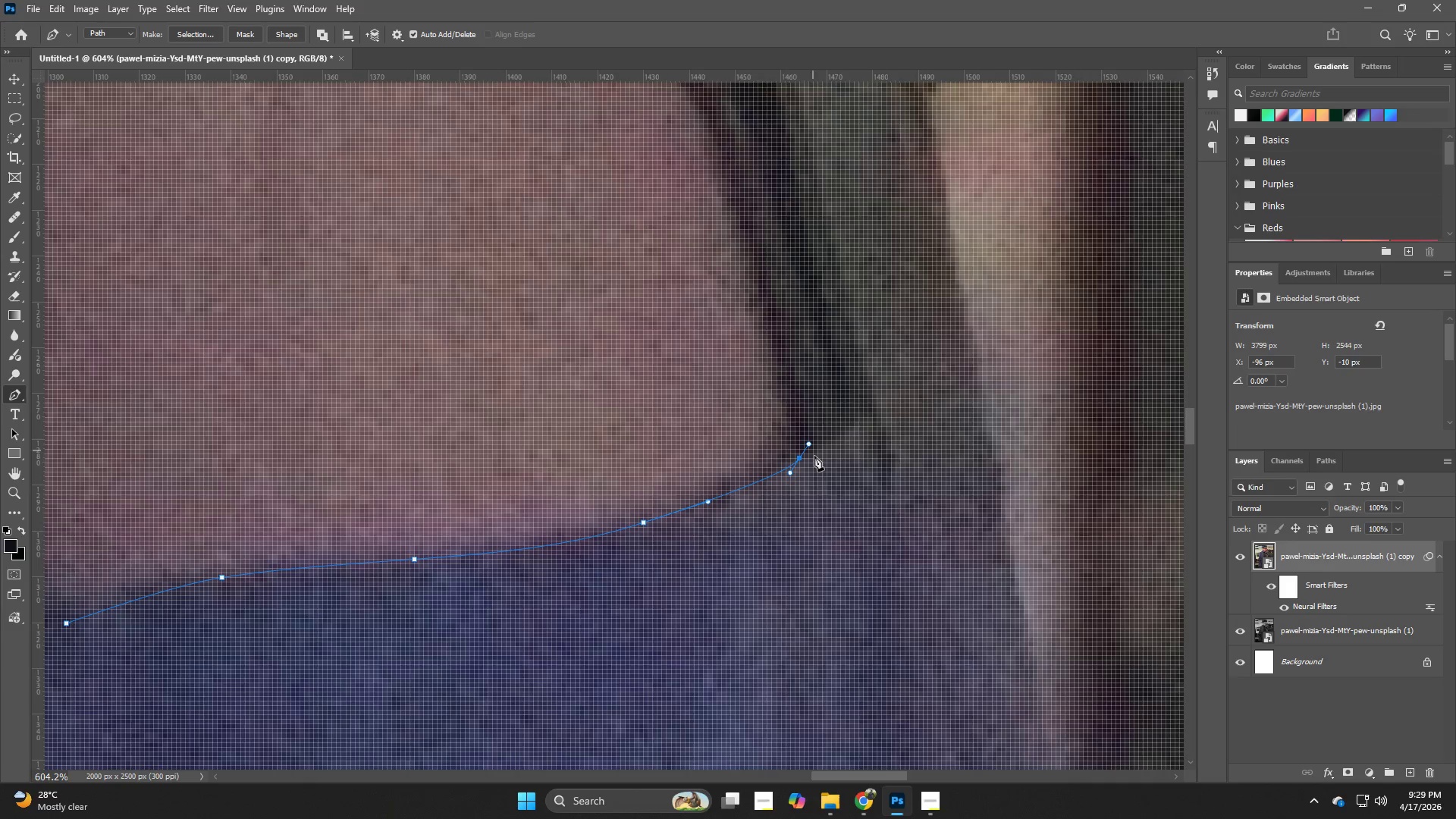 
key(Control+ControlLeft)
 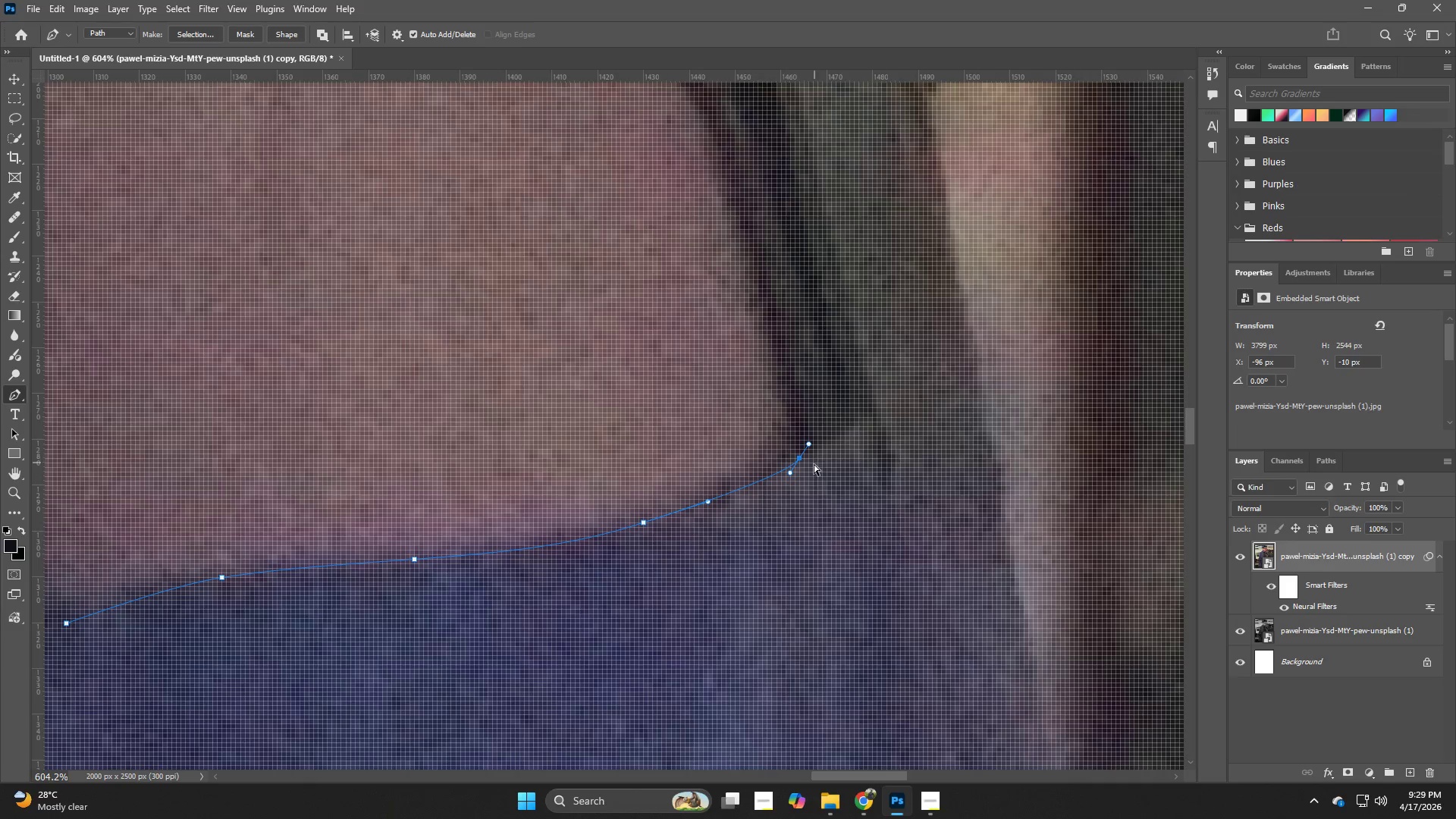 
key(Control+Z)
 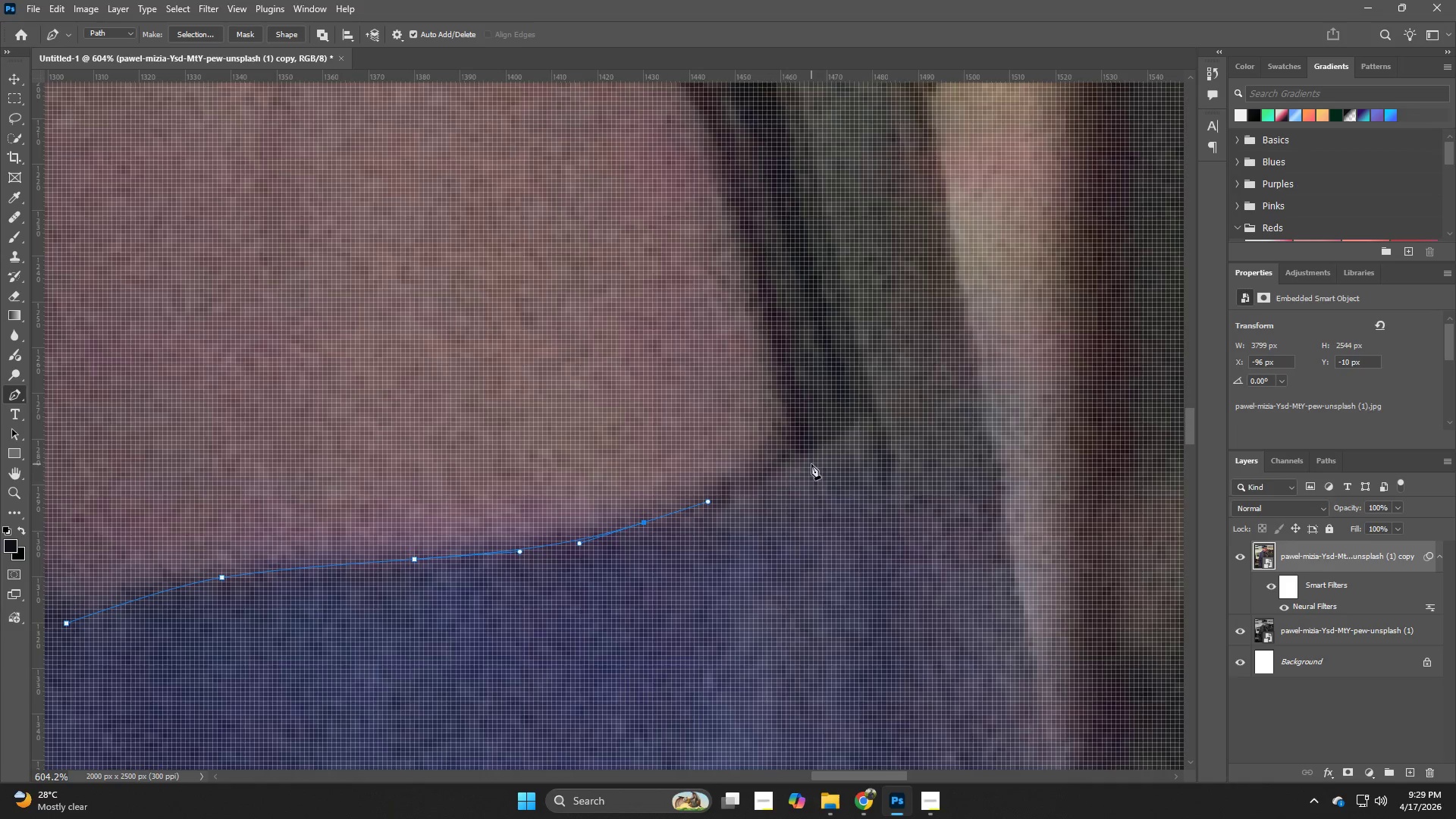 
hold_key(key=Space, duration=0.58)
 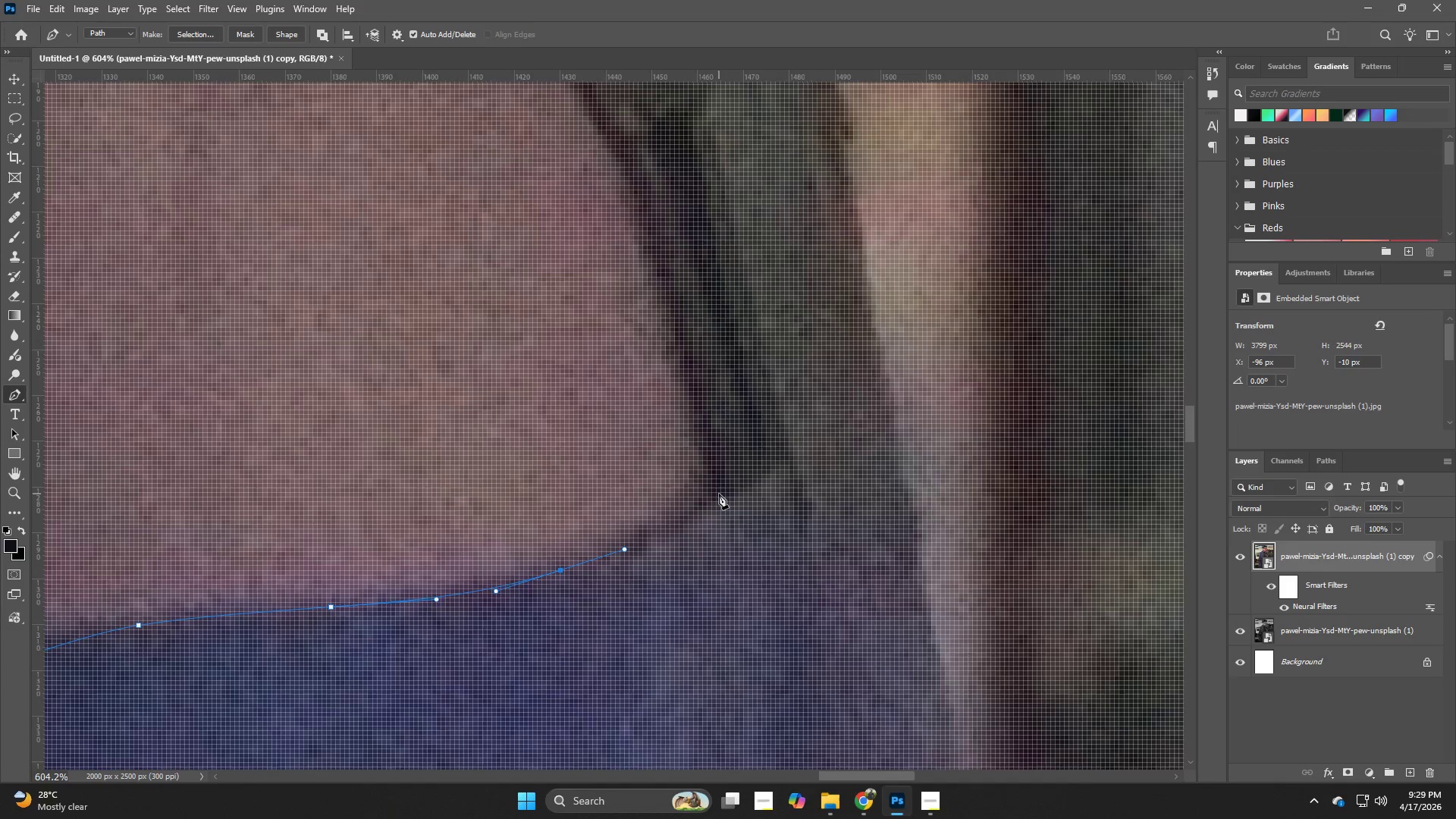 
left_click_drag(start_coordinate=[804, 468], to_coordinate=[720, 516])
 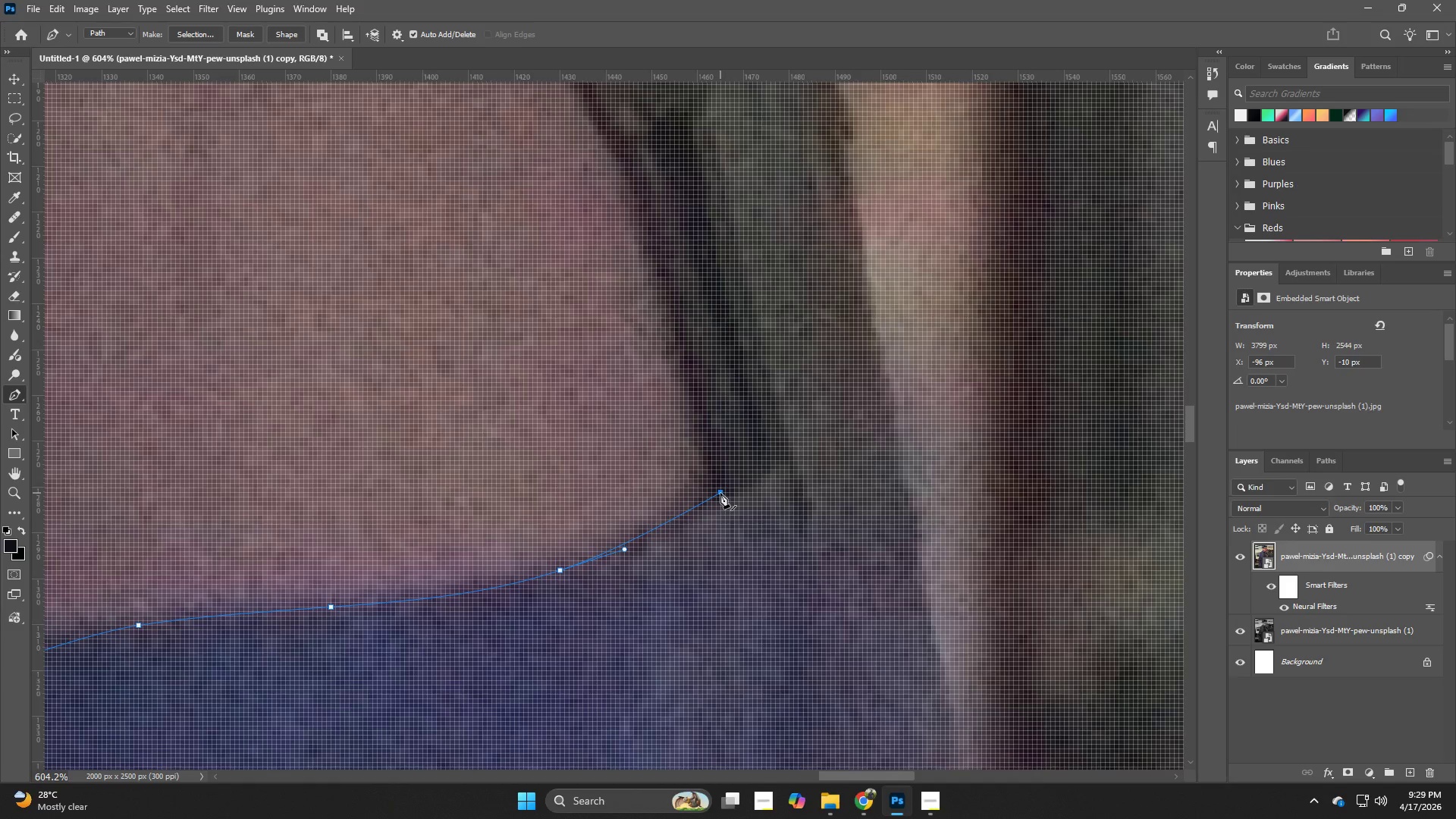 
hold_key(key=Z, duration=1.5)
 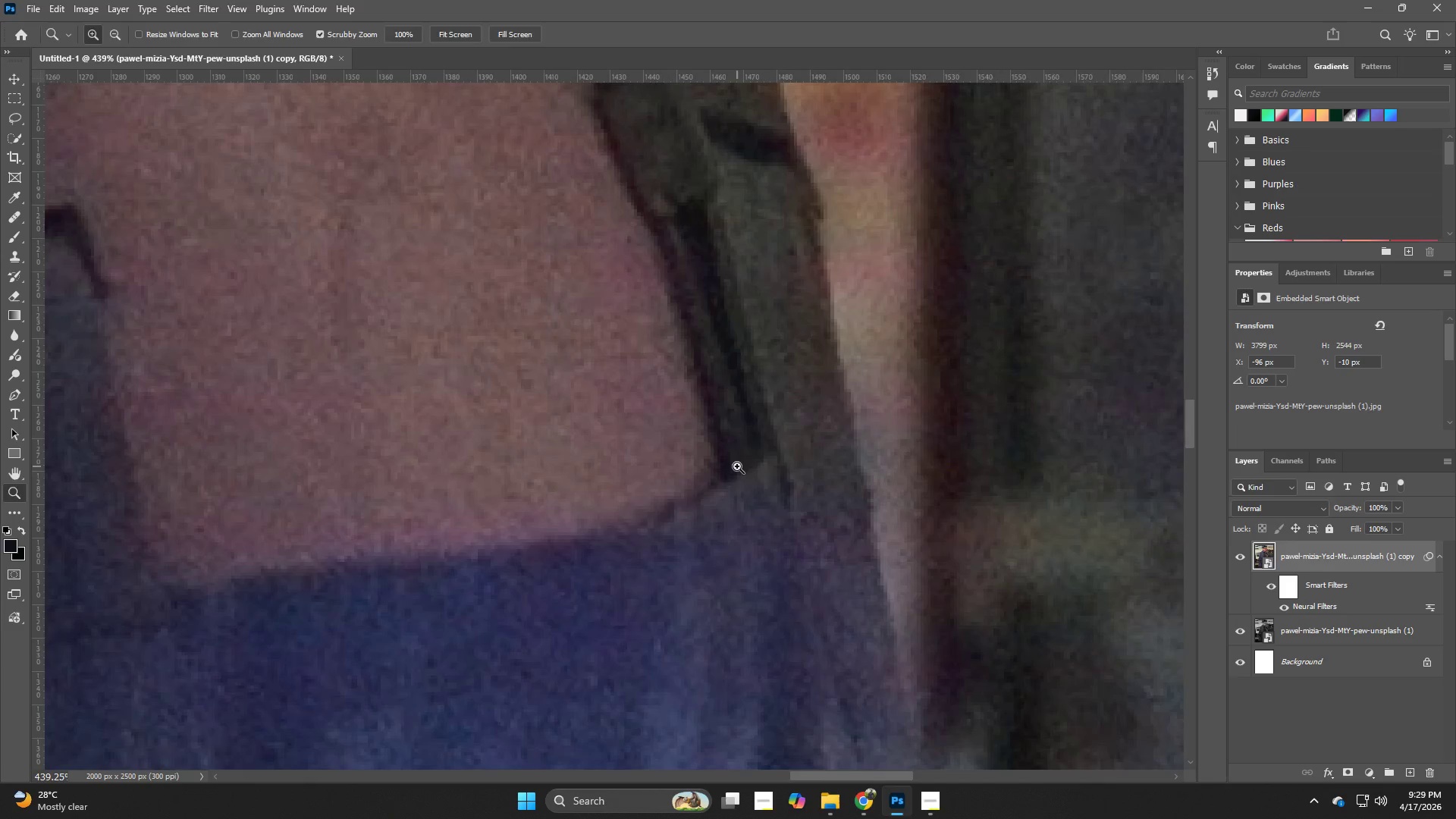 
left_click_drag(start_coordinate=[743, 431], to_coordinate=[737, 466])
 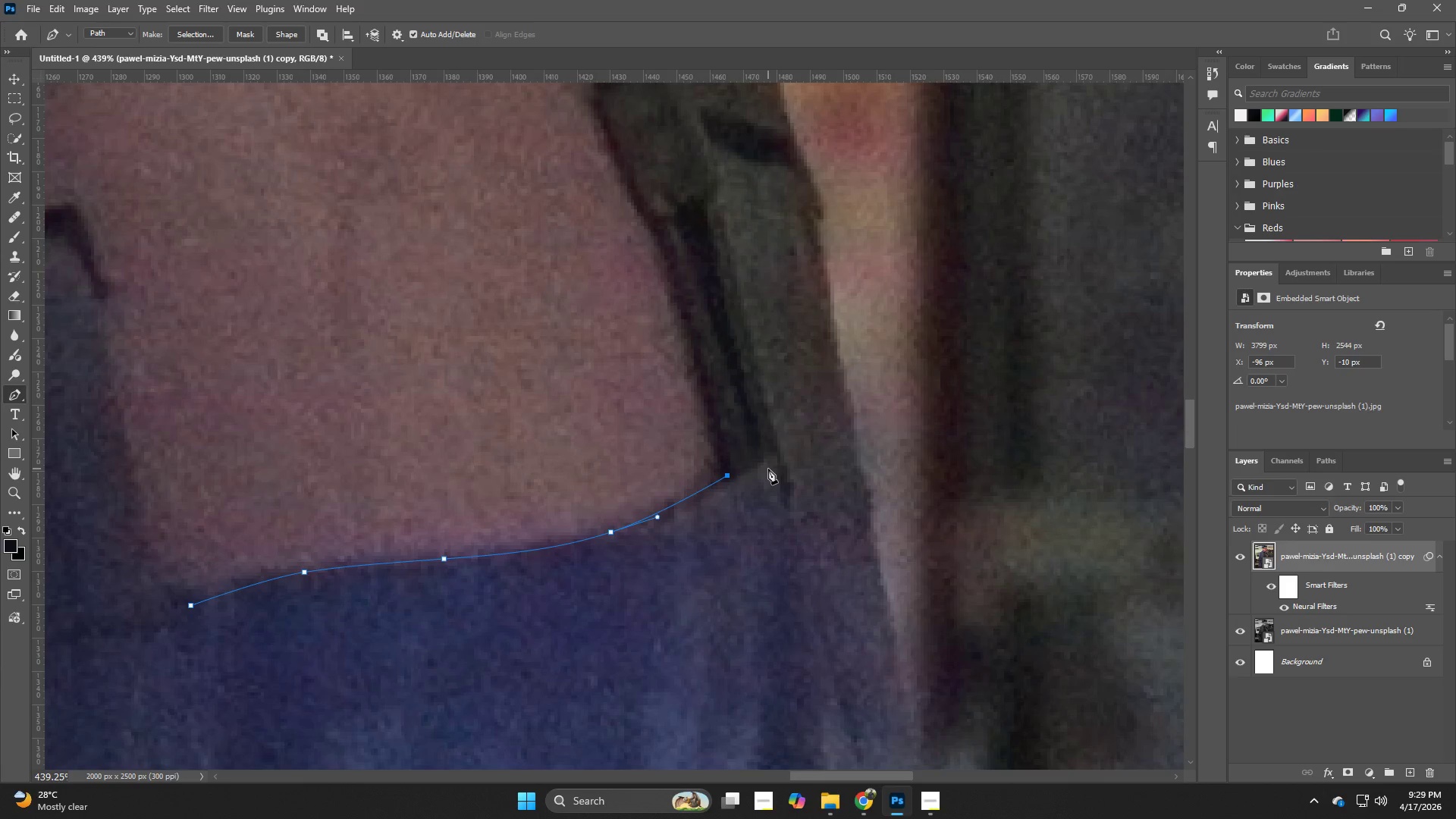 
hold_key(key=Z, duration=0.52)
 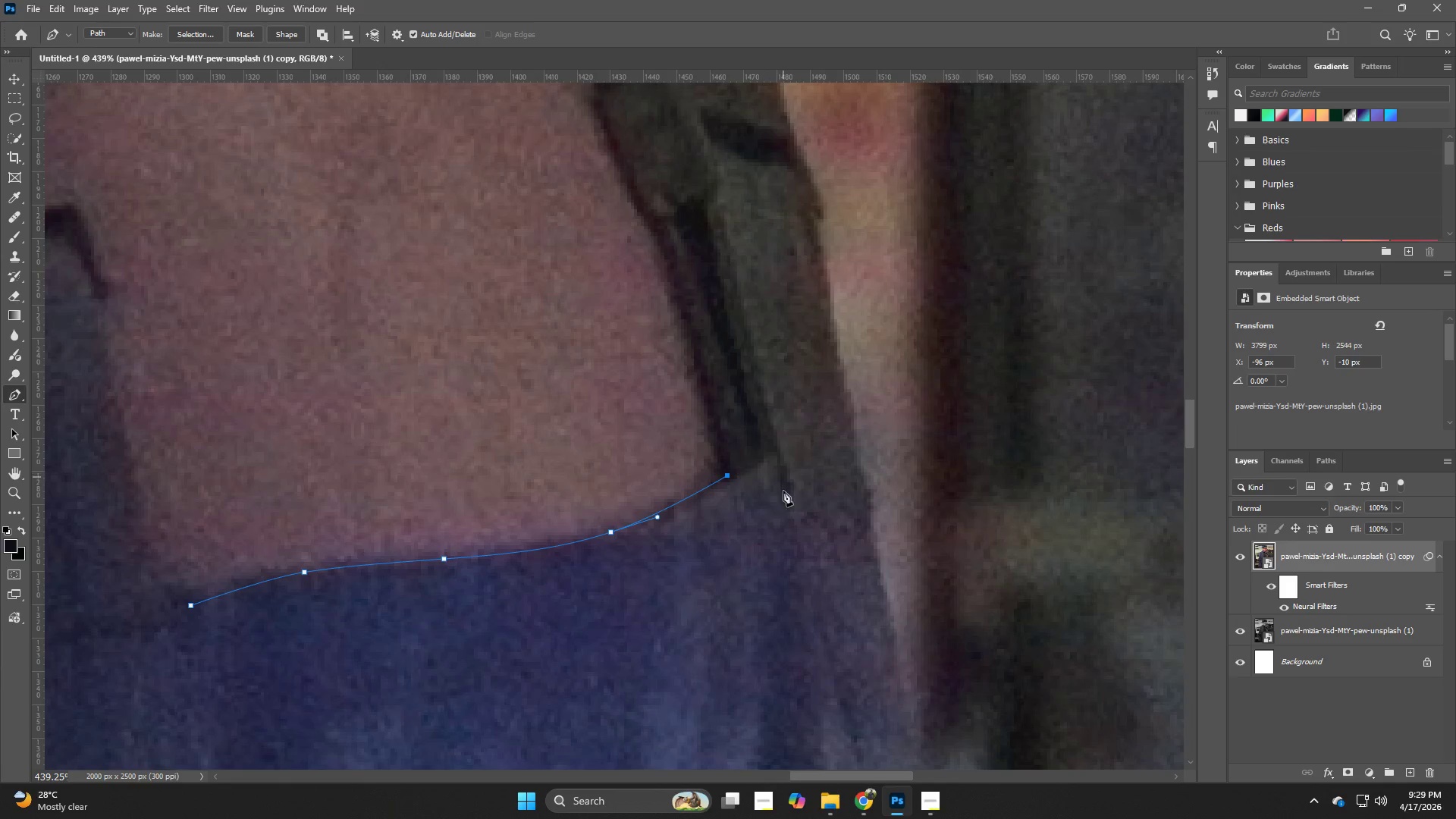 
key(P)
 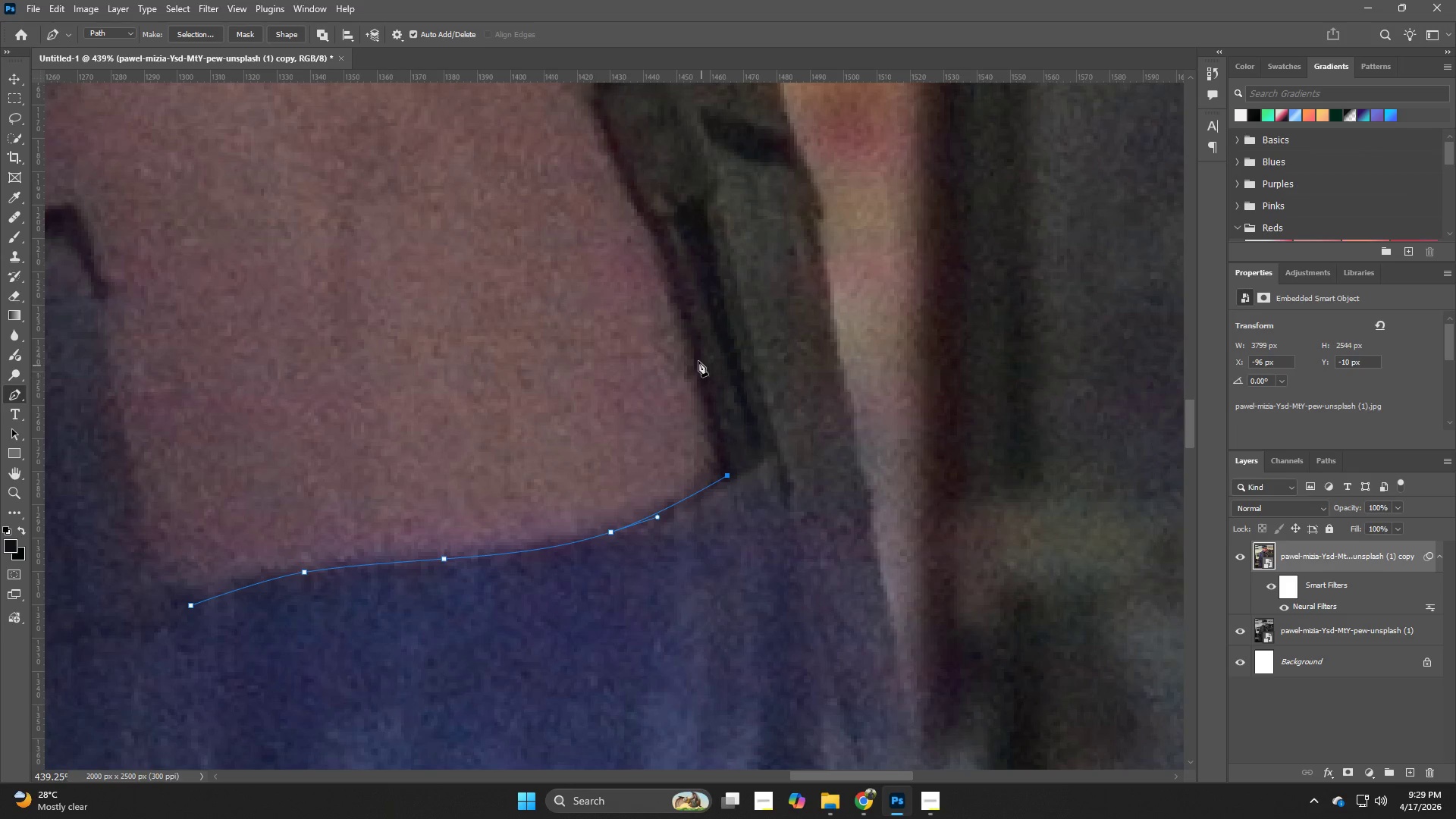 
left_click_drag(start_coordinate=[698, 350], to_coordinate=[693, 344])
 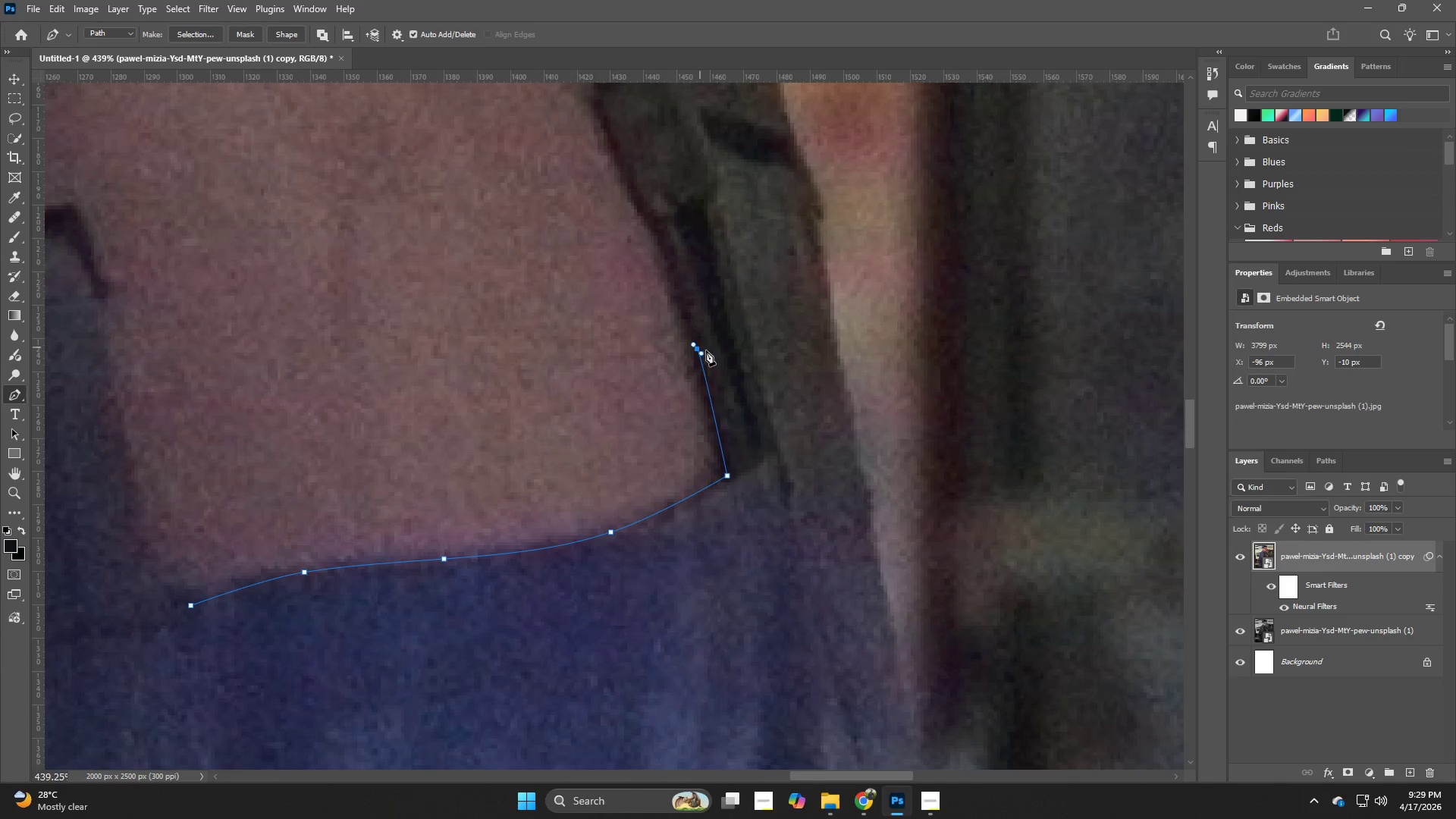 
key(Control+ControlLeft)
 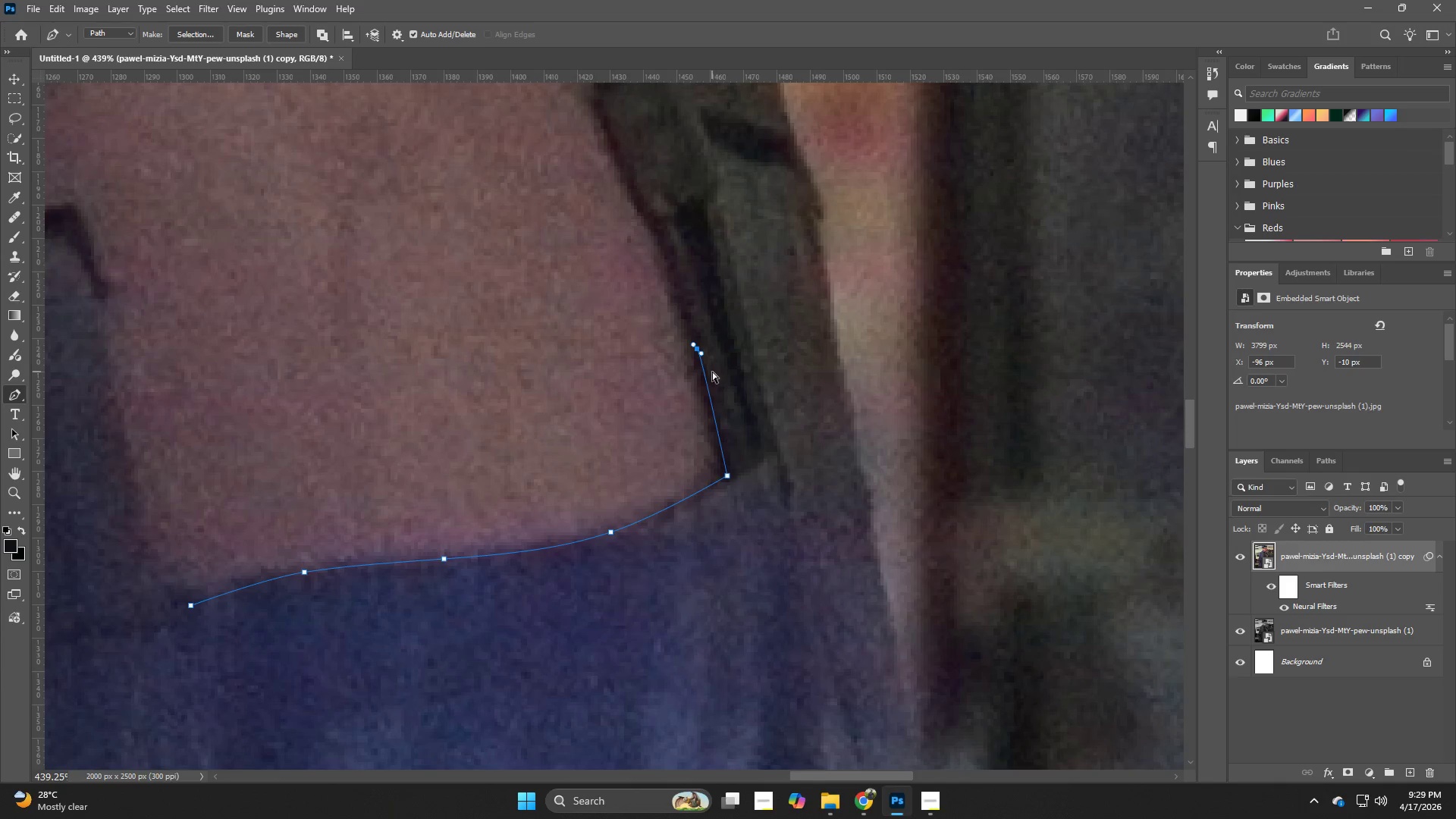 
key(Control+Z)
 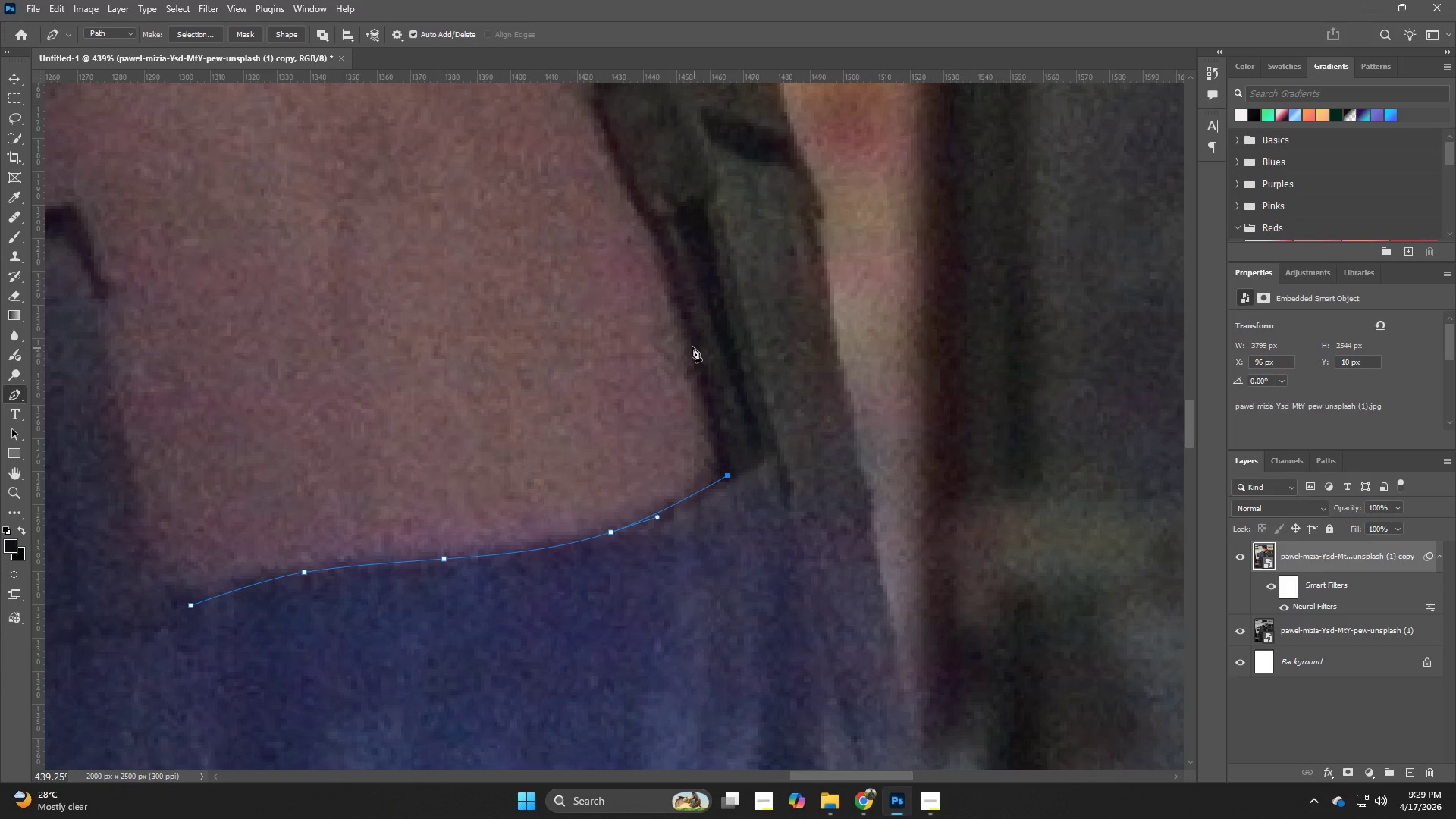 
left_click_drag(start_coordinate=[692, 341], to_coordinate=[679, 305])
 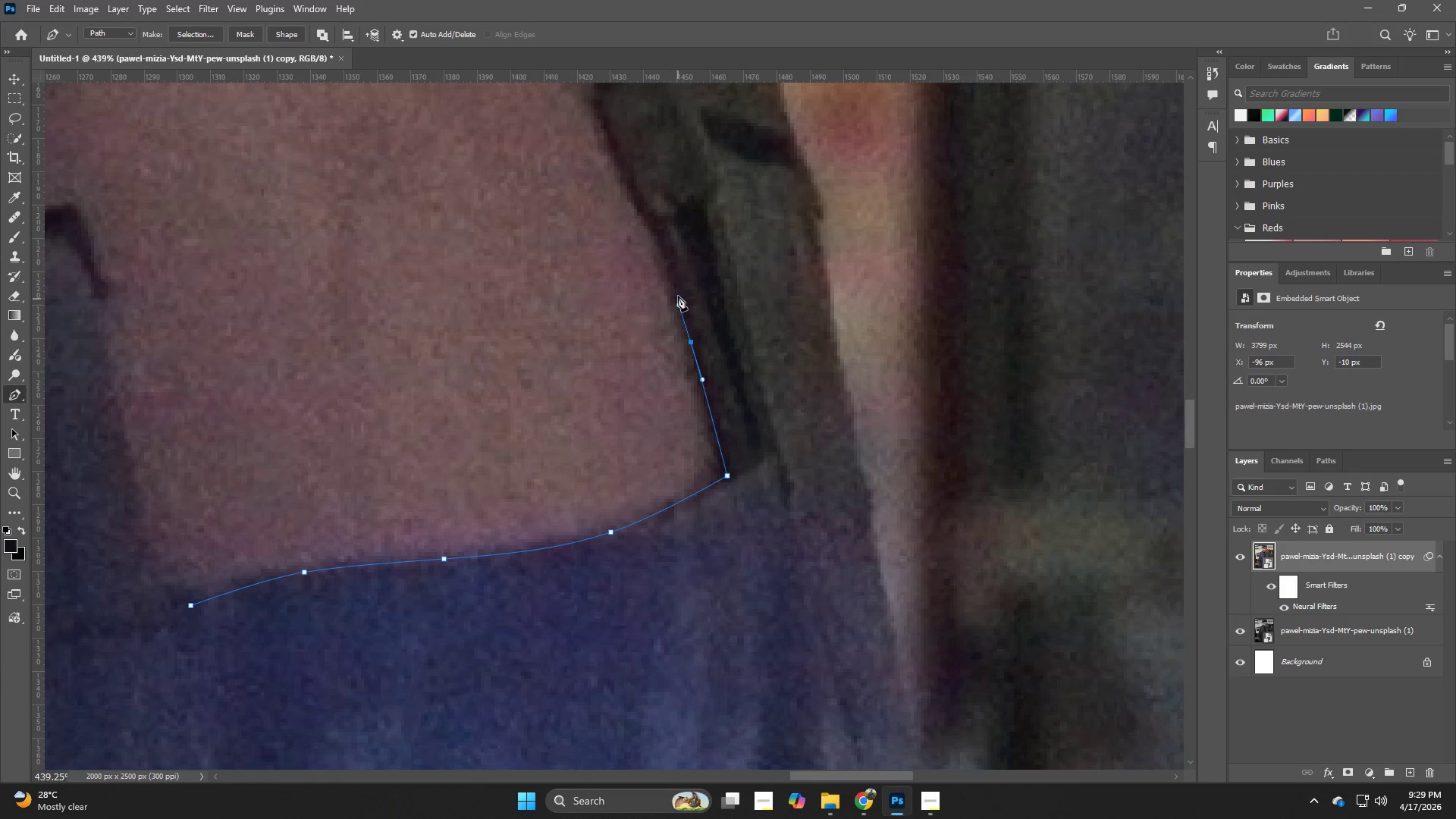 
key(Space)
 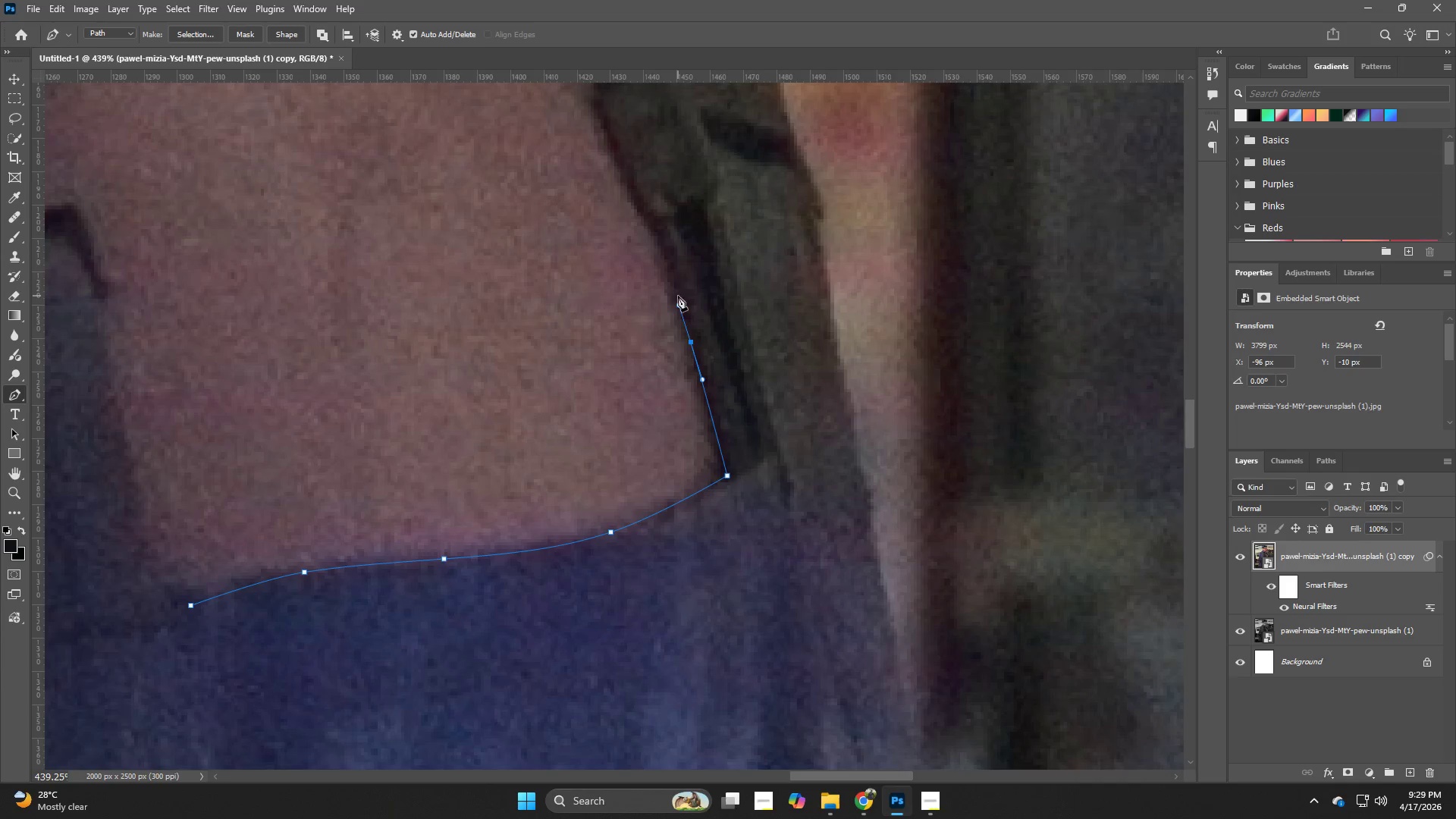 
hold_key(key=Space, duration=0.64)
 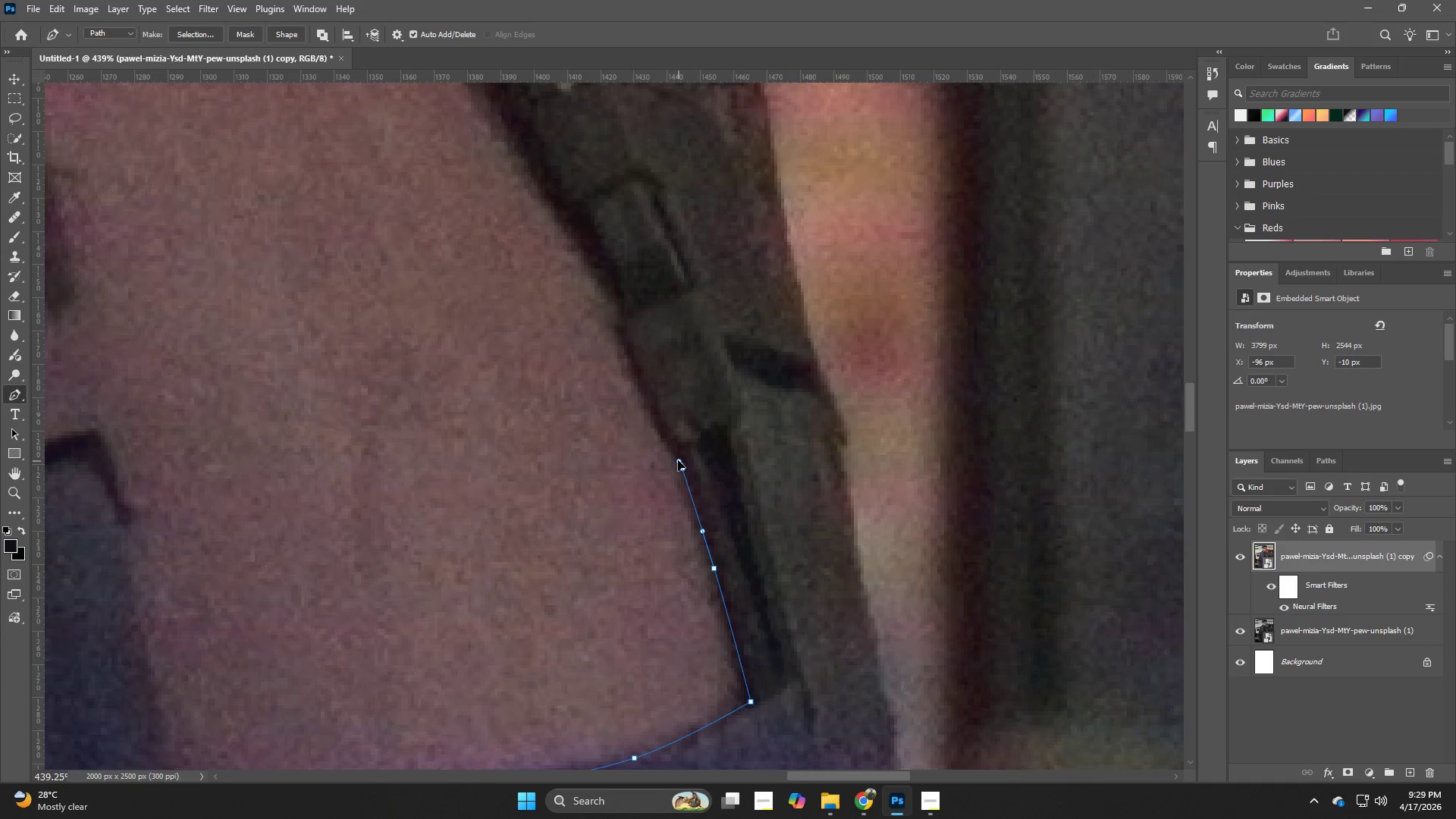 
left_click_drag(start_coordinate=[678, 296], to_coordinate=[701, 522])
 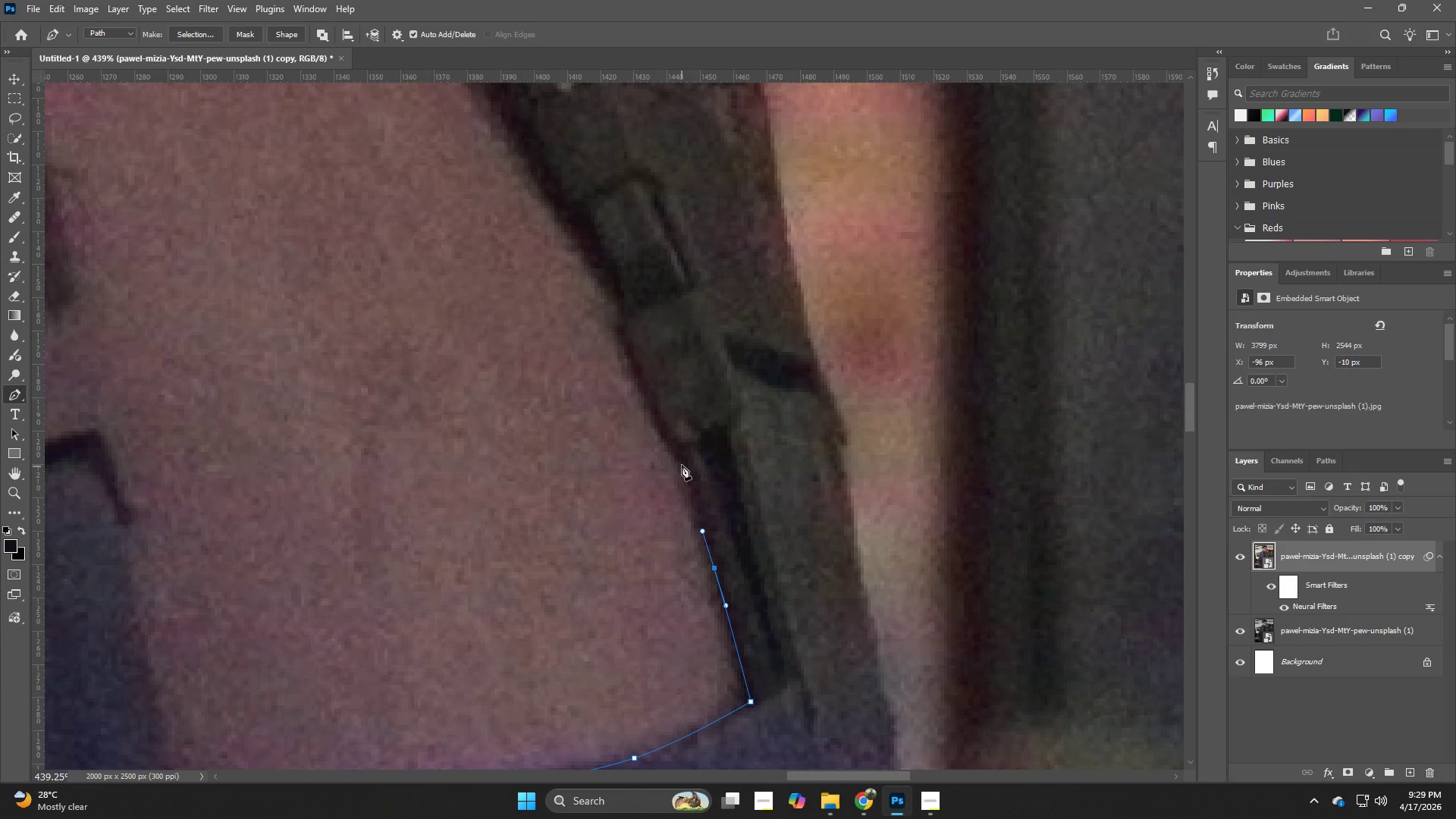 
left_click_drag(start_coordinate=[681, 464], to_coordinate=[673, 453])
 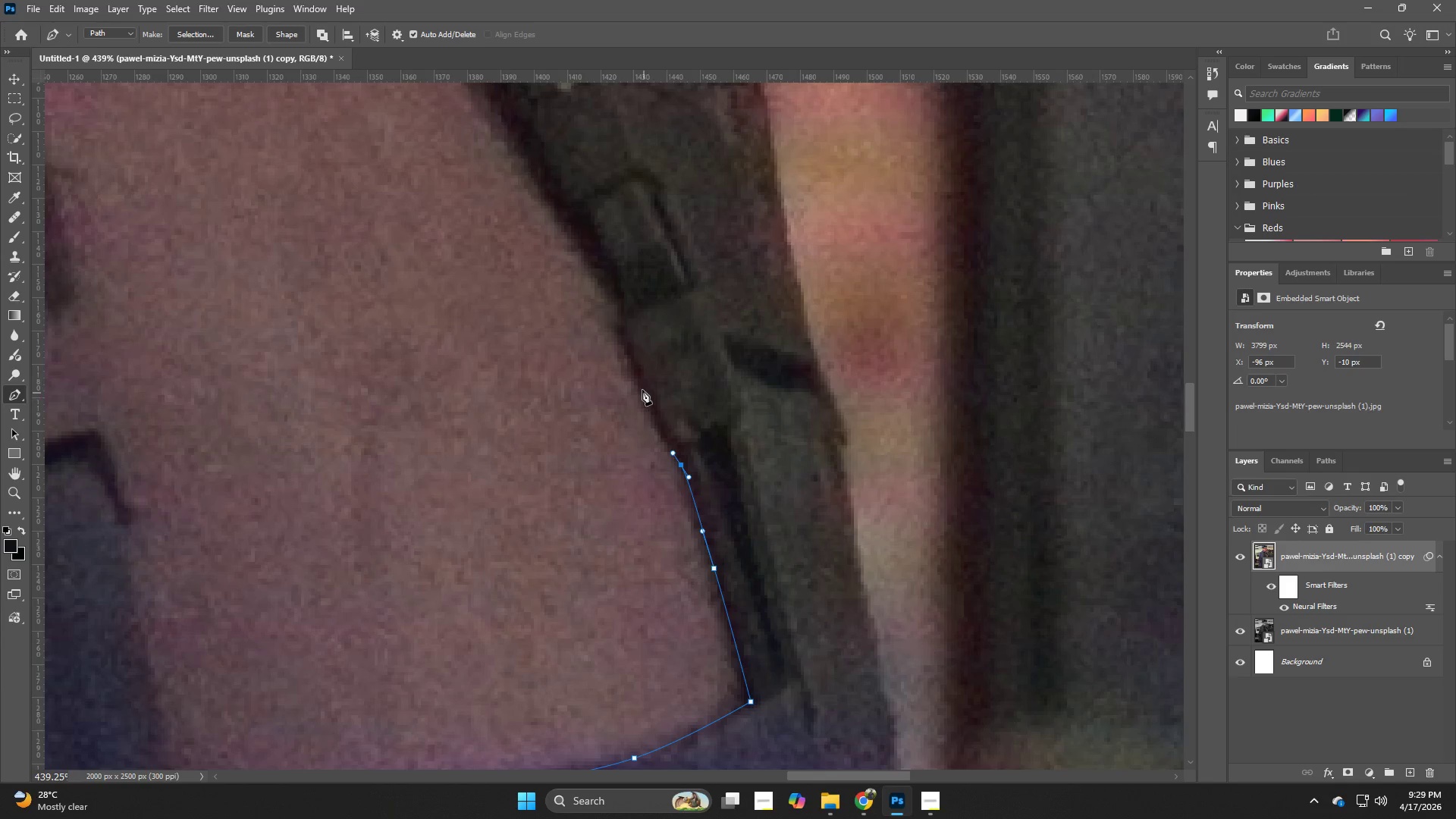 
left_click_drag(start_coordinate=[638, 384], to_coordinate=[622, 340])
 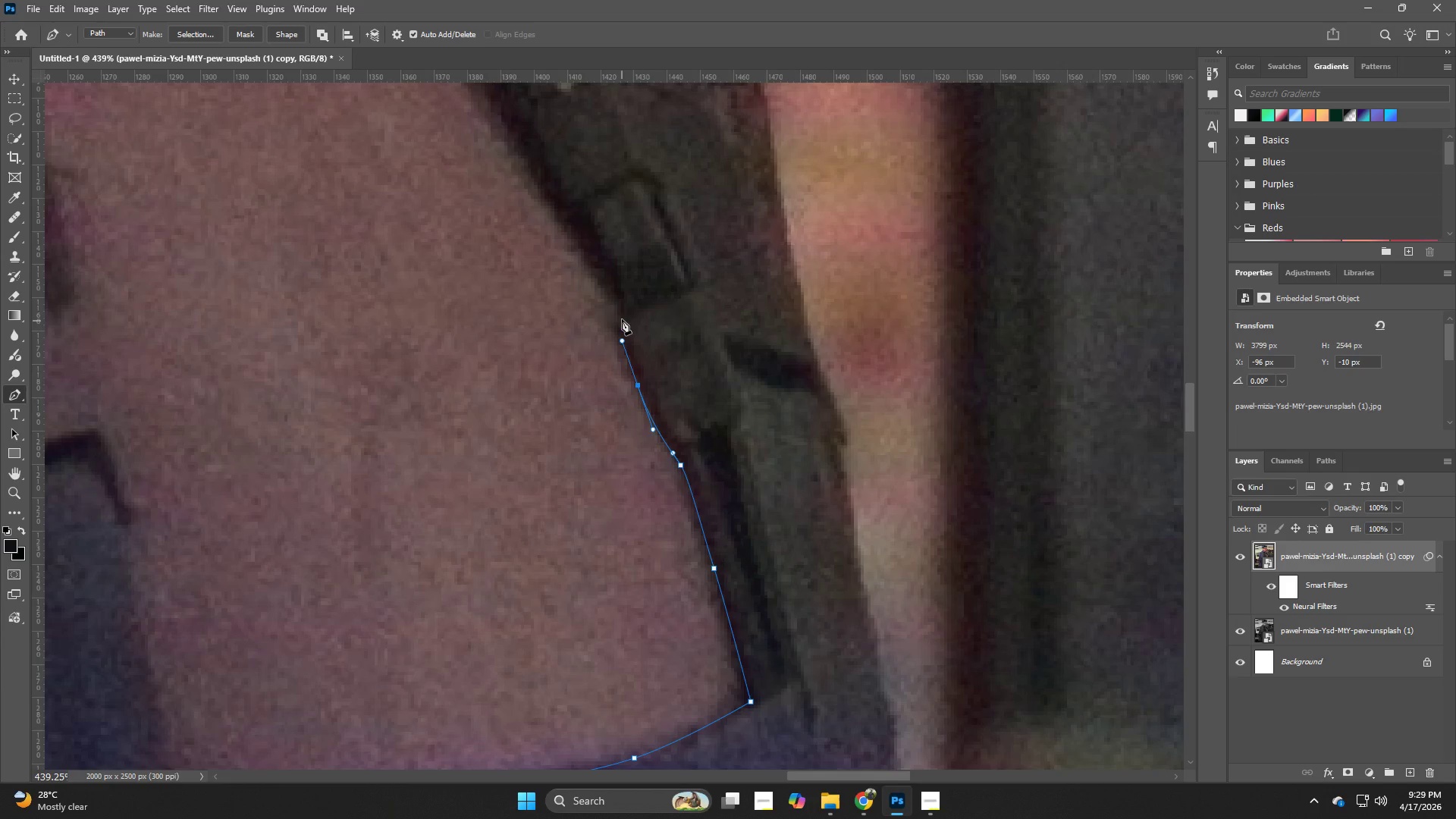 
left_click_drag(start_coordinate=[622, 318], to_coordinate=[617, 301])
 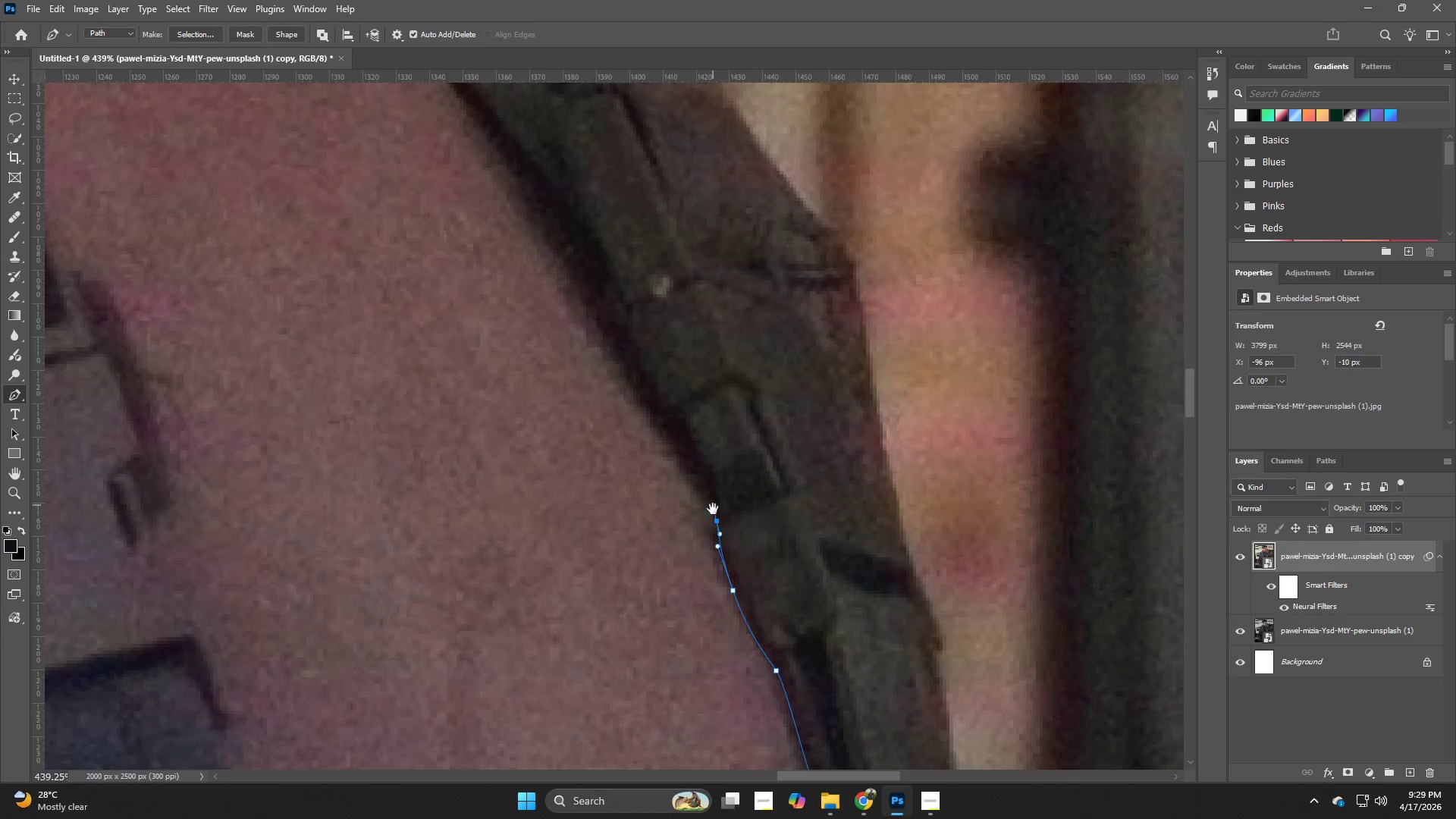 
hold_key(key=Space, duration=0.86)
 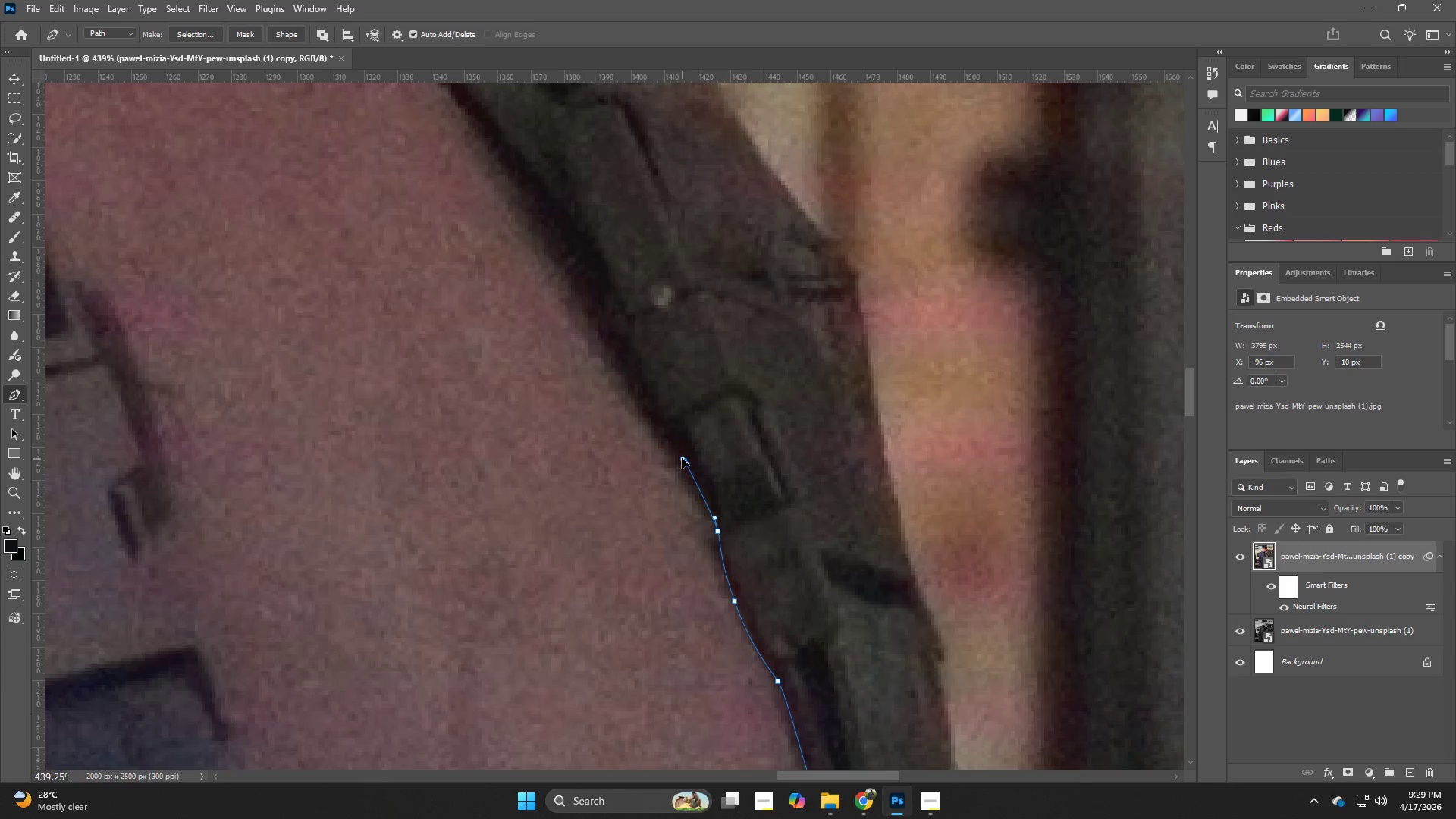 
left_click_drag(start_coordinate=[616, 293], to_coordinate=[713, 509])
 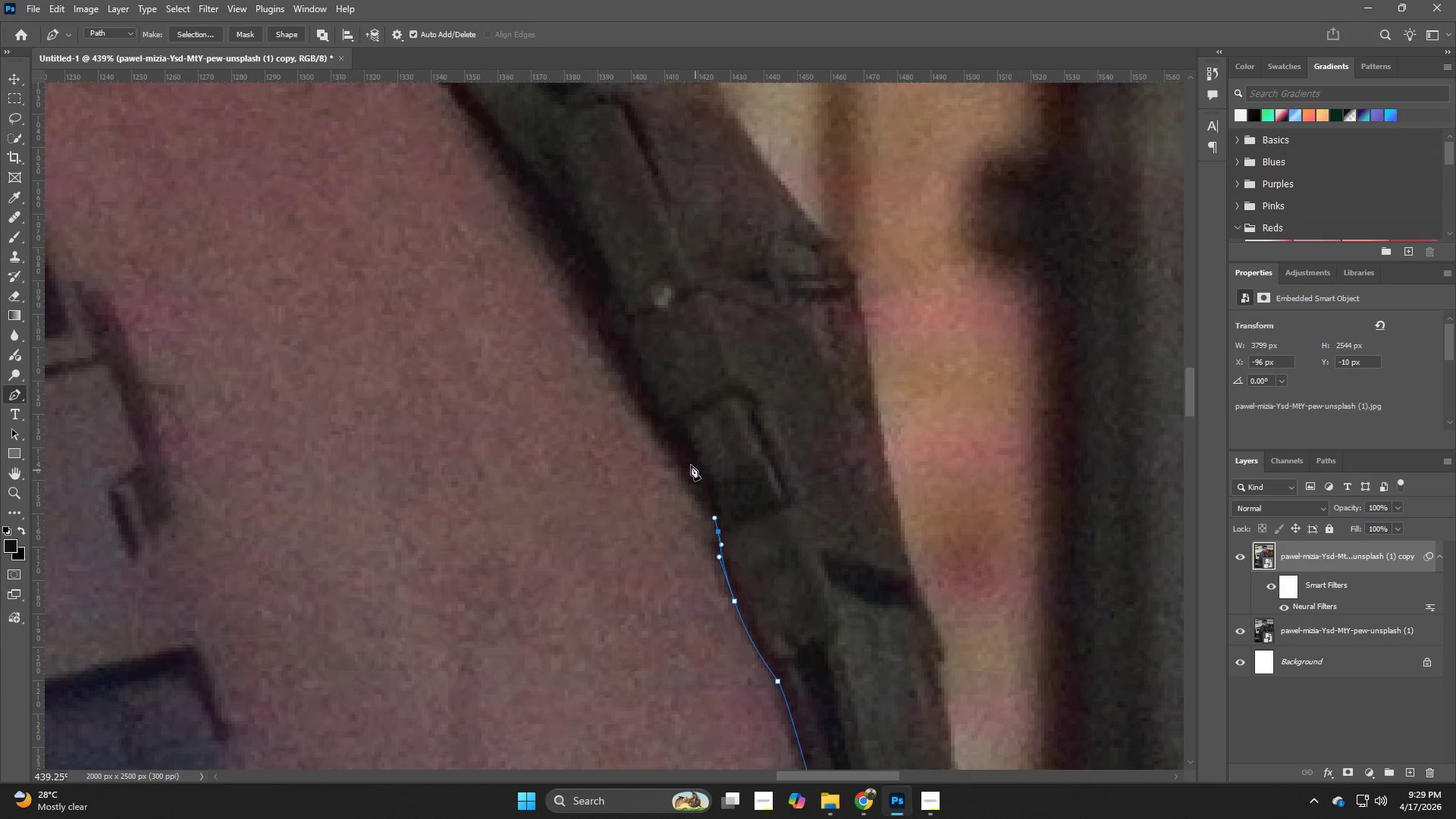 
left_click_drag(start_coordinate=[686, 460], to_coordinate=[659, 426])
 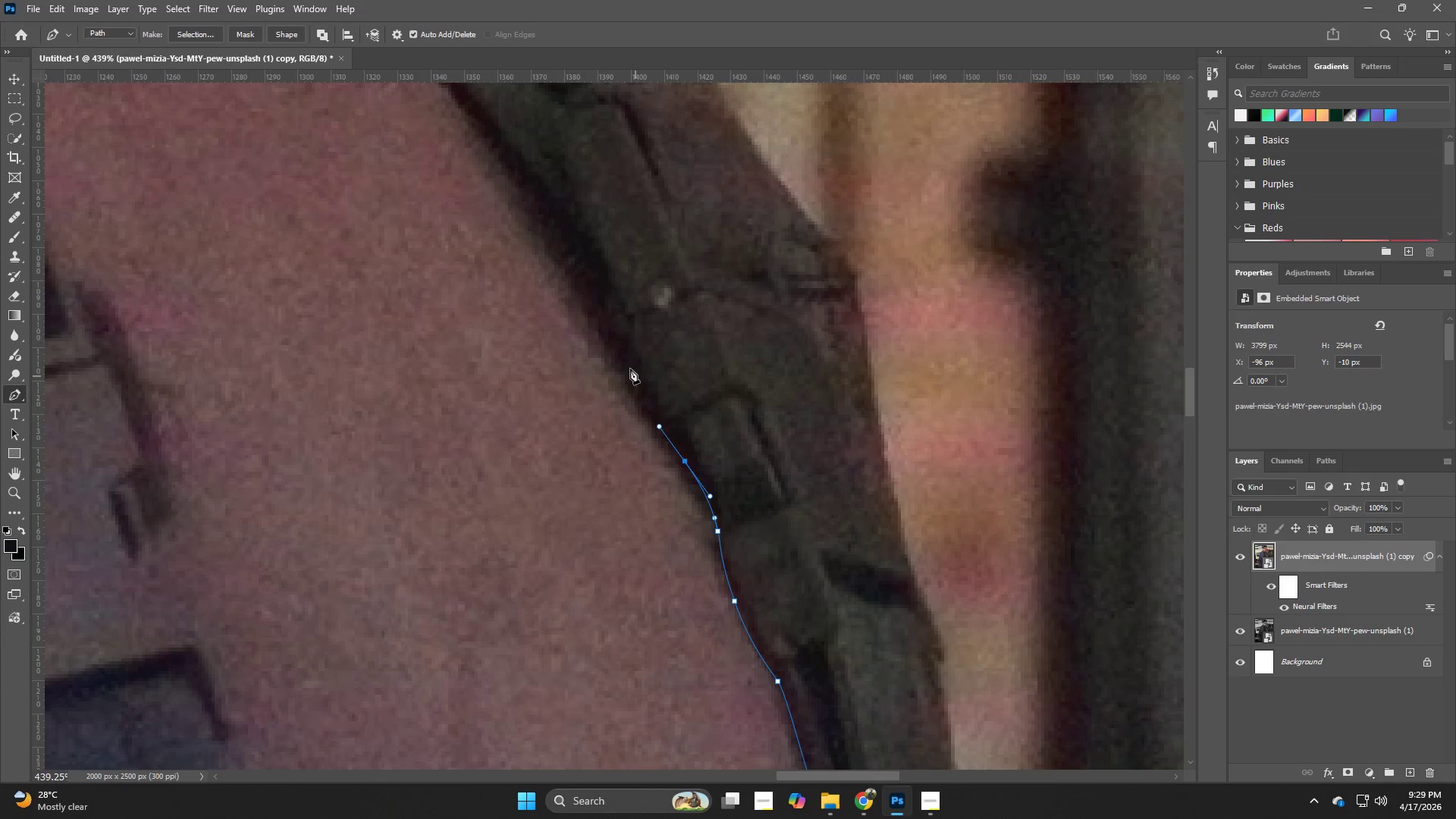 
left_click_drag(start_coordinate=[622, 356], to_coordinate=[587, 300])
 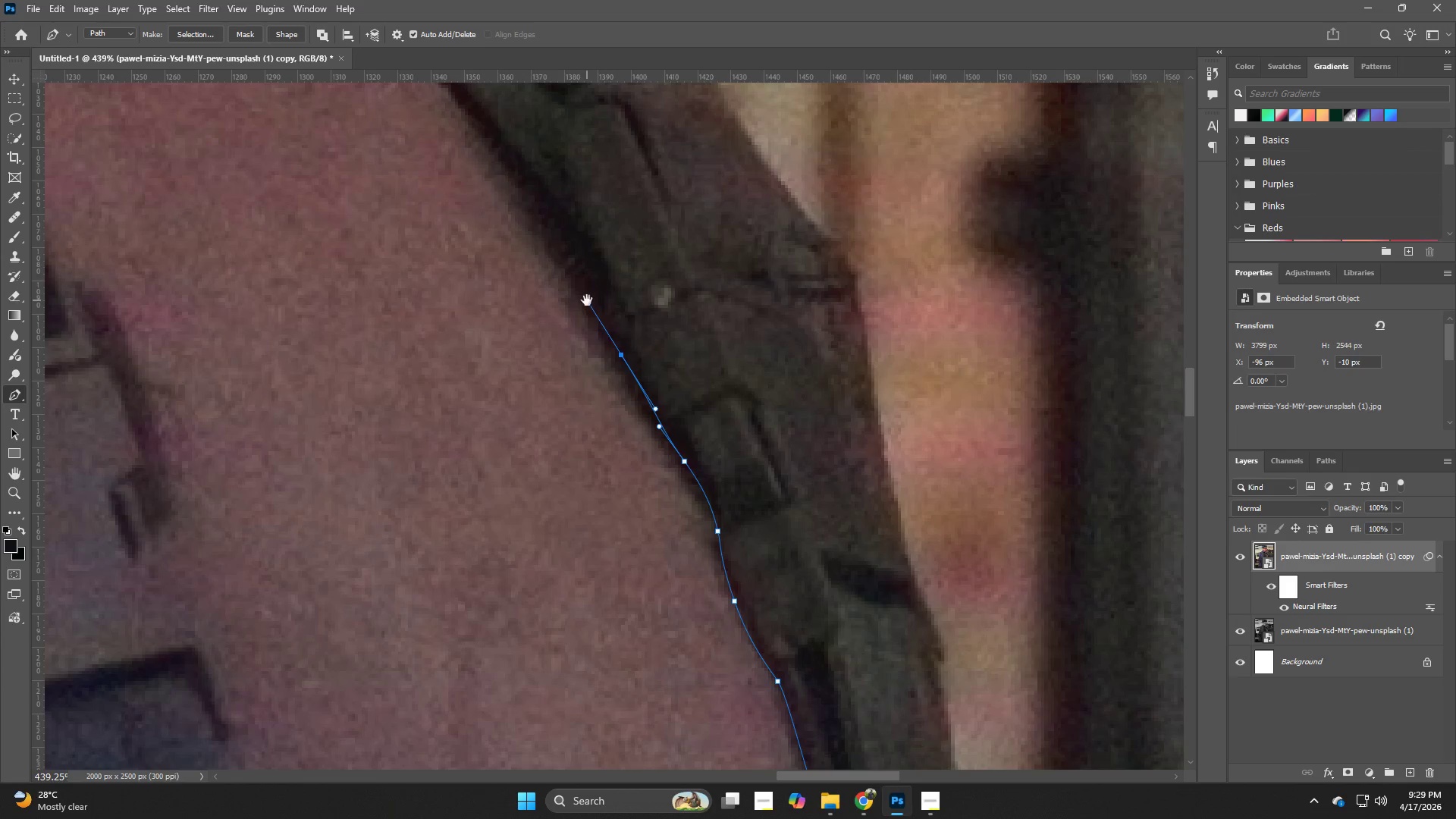 
hold_key(key=Space, duration=0.89)
 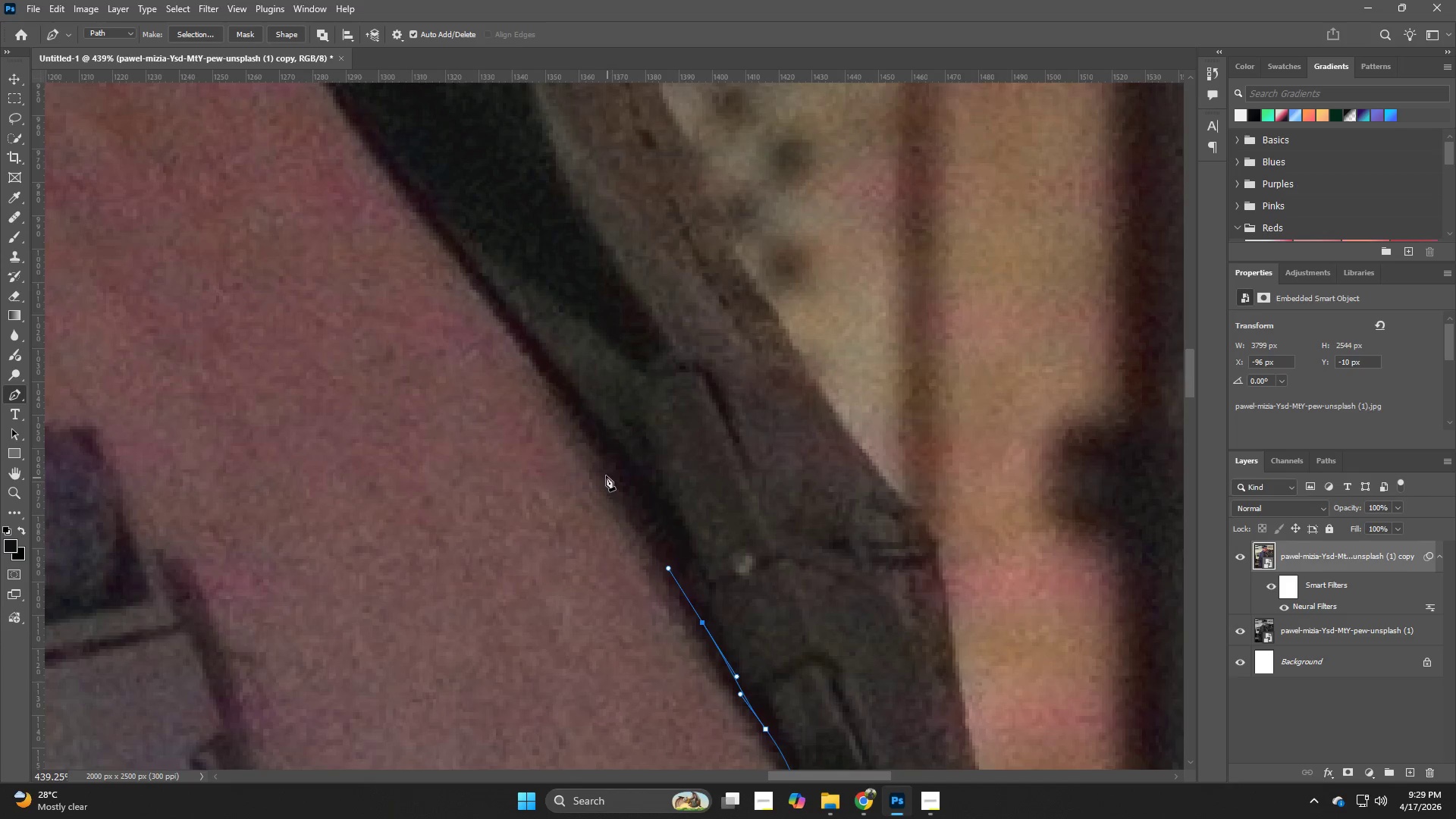 
left_click_drag(start_coordinate=[572, 281], to_coordinate=[653, 548])
 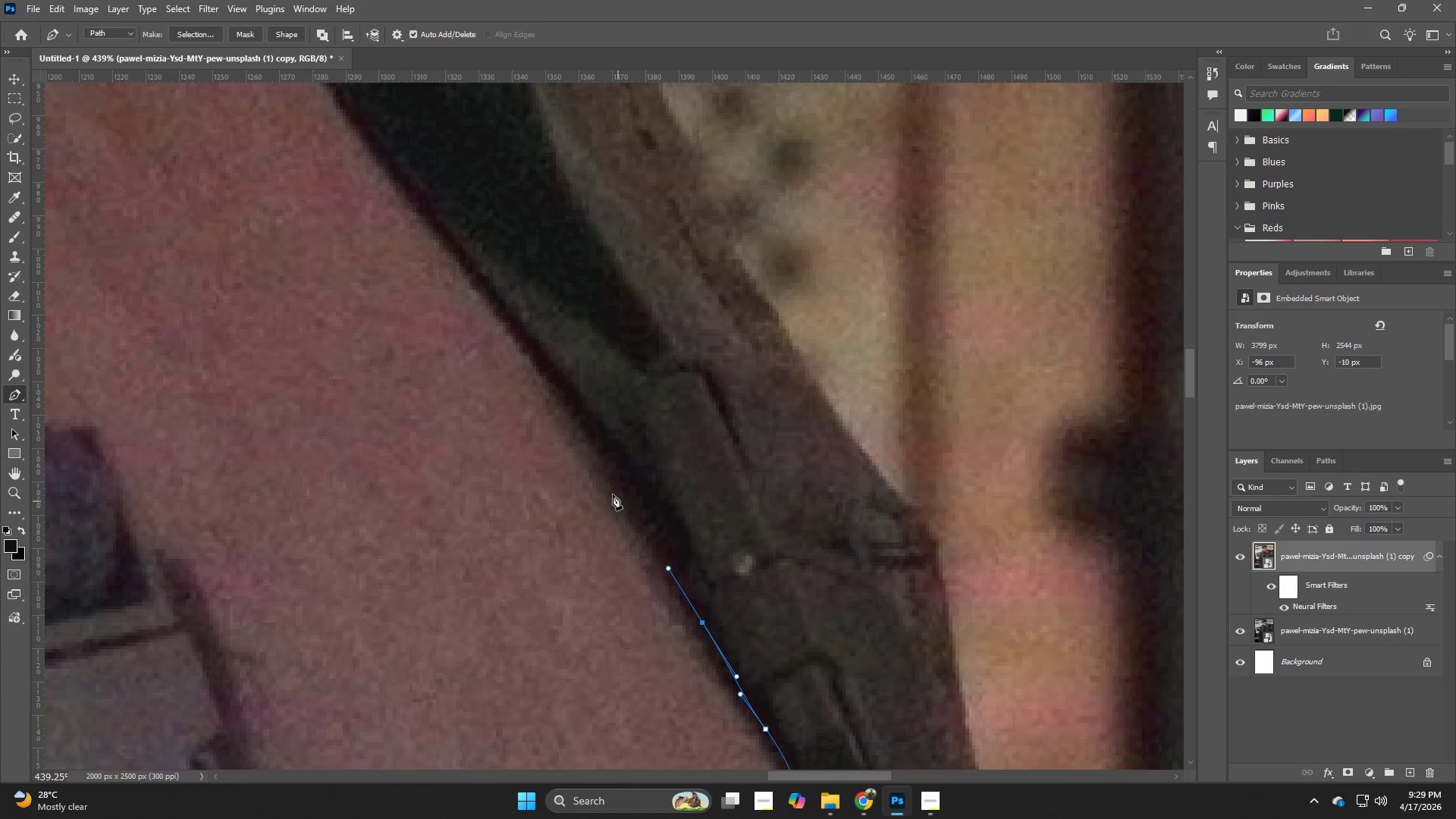 
left_click_drag(start_coordinate=[606, 476], to_coordinate=[600, 463])
 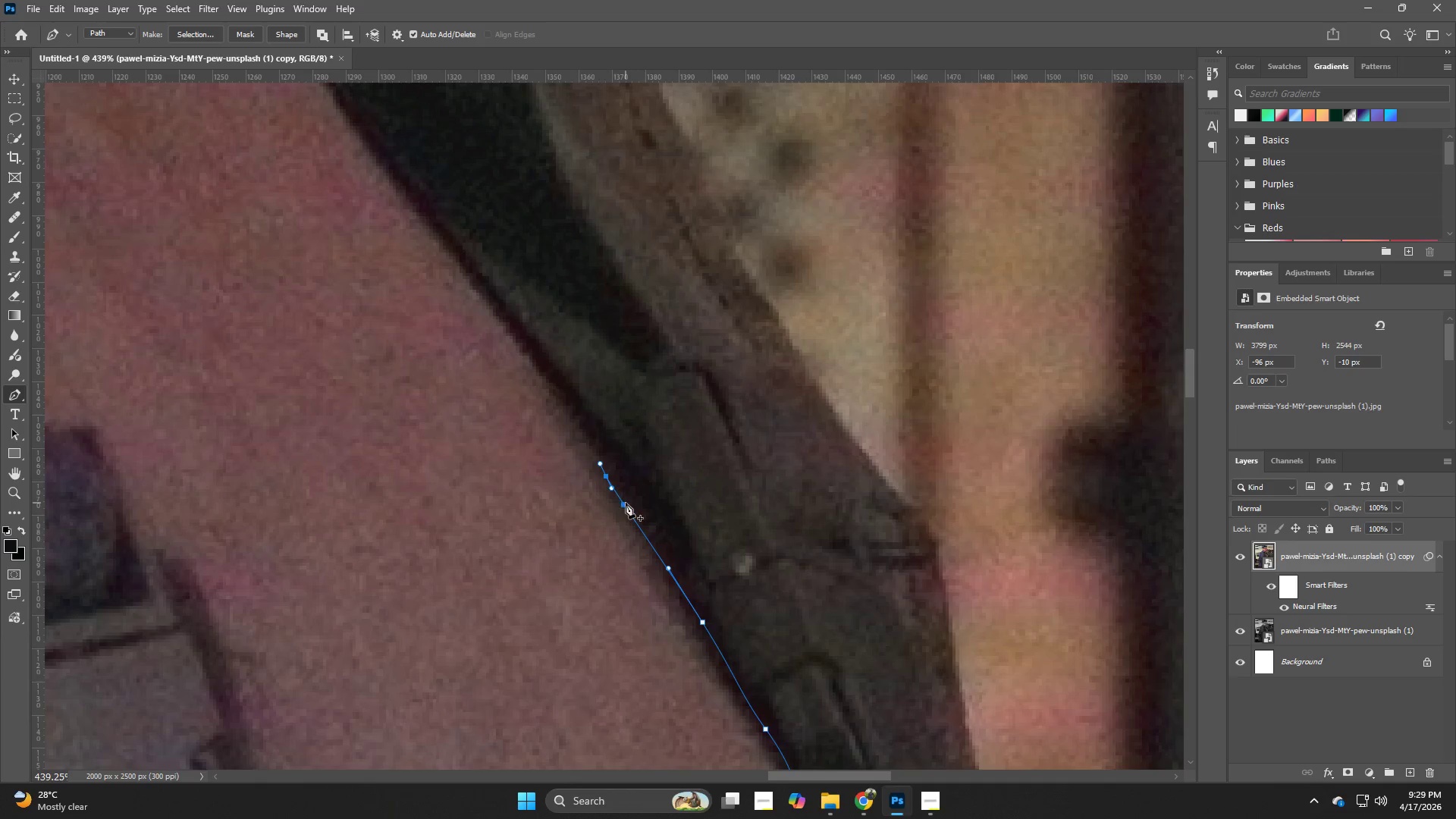 
key(Control+Z)
 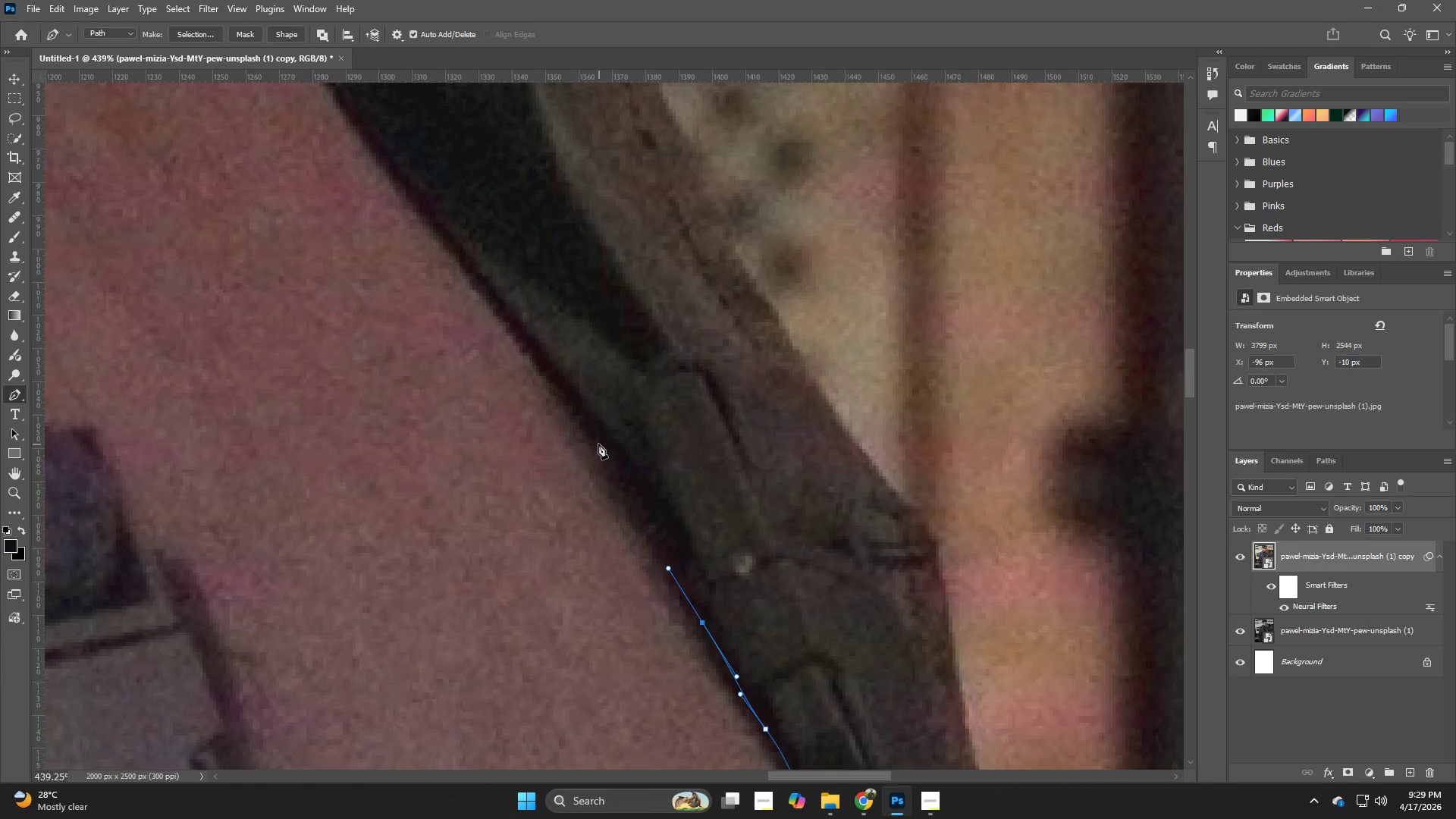 
left_click_drag(start_coordinate=[589, 437], to_coordinate=[554, 391])
 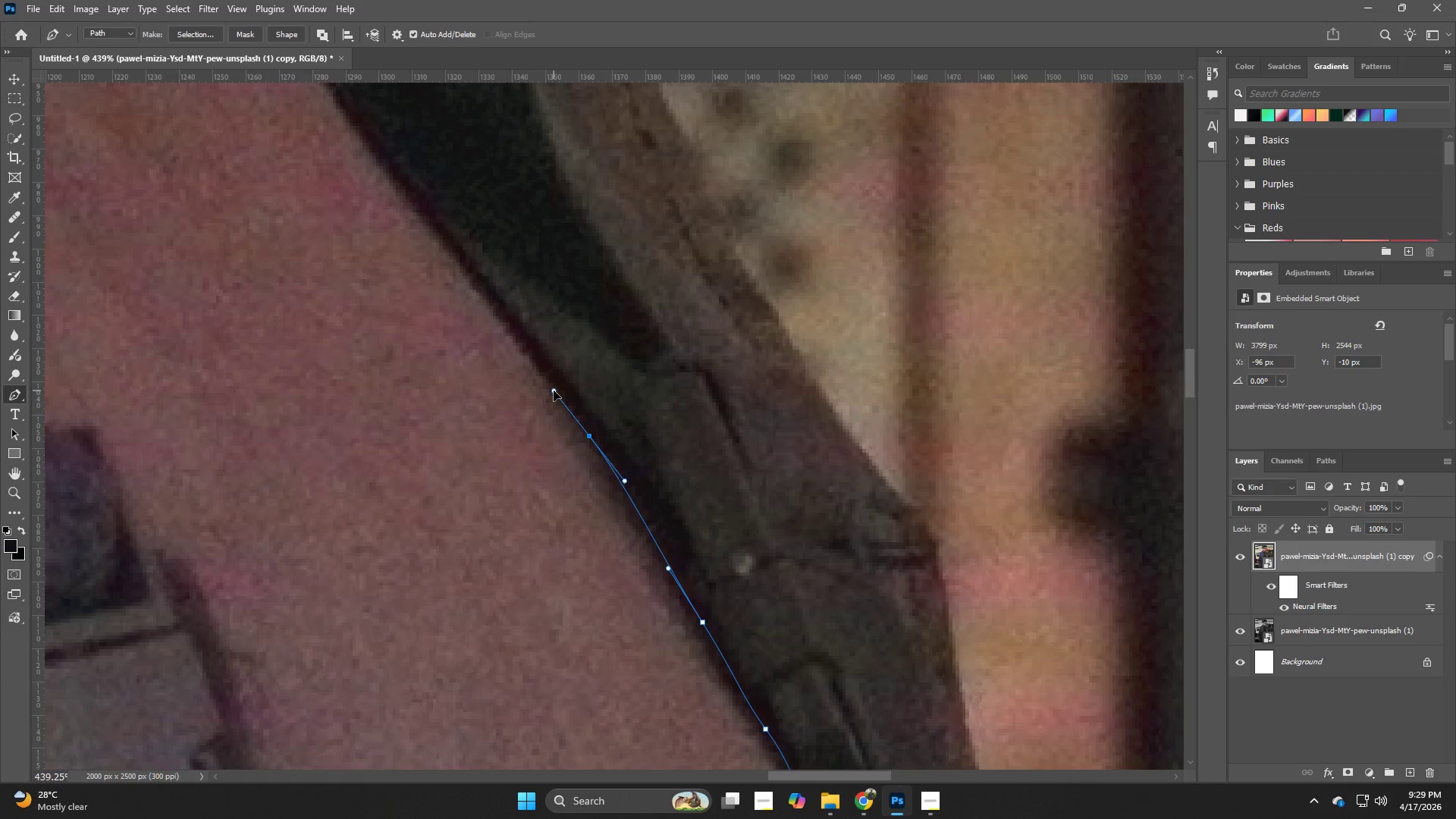 
hold_key(key=Space, duration=0.98)
 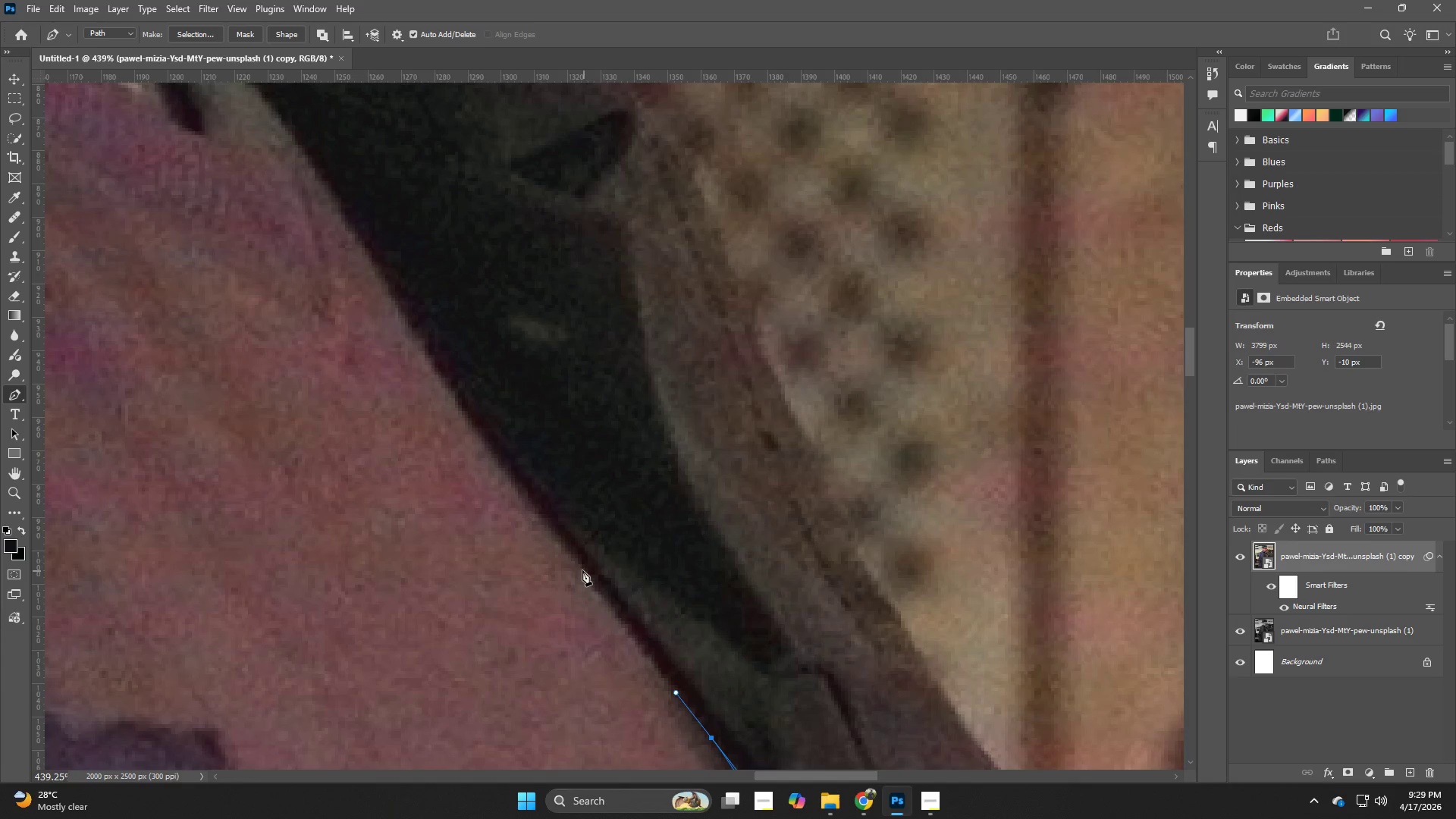 
left_click_drag(start_coordinate=[506, 331], to_coordinate=[628, 633])
 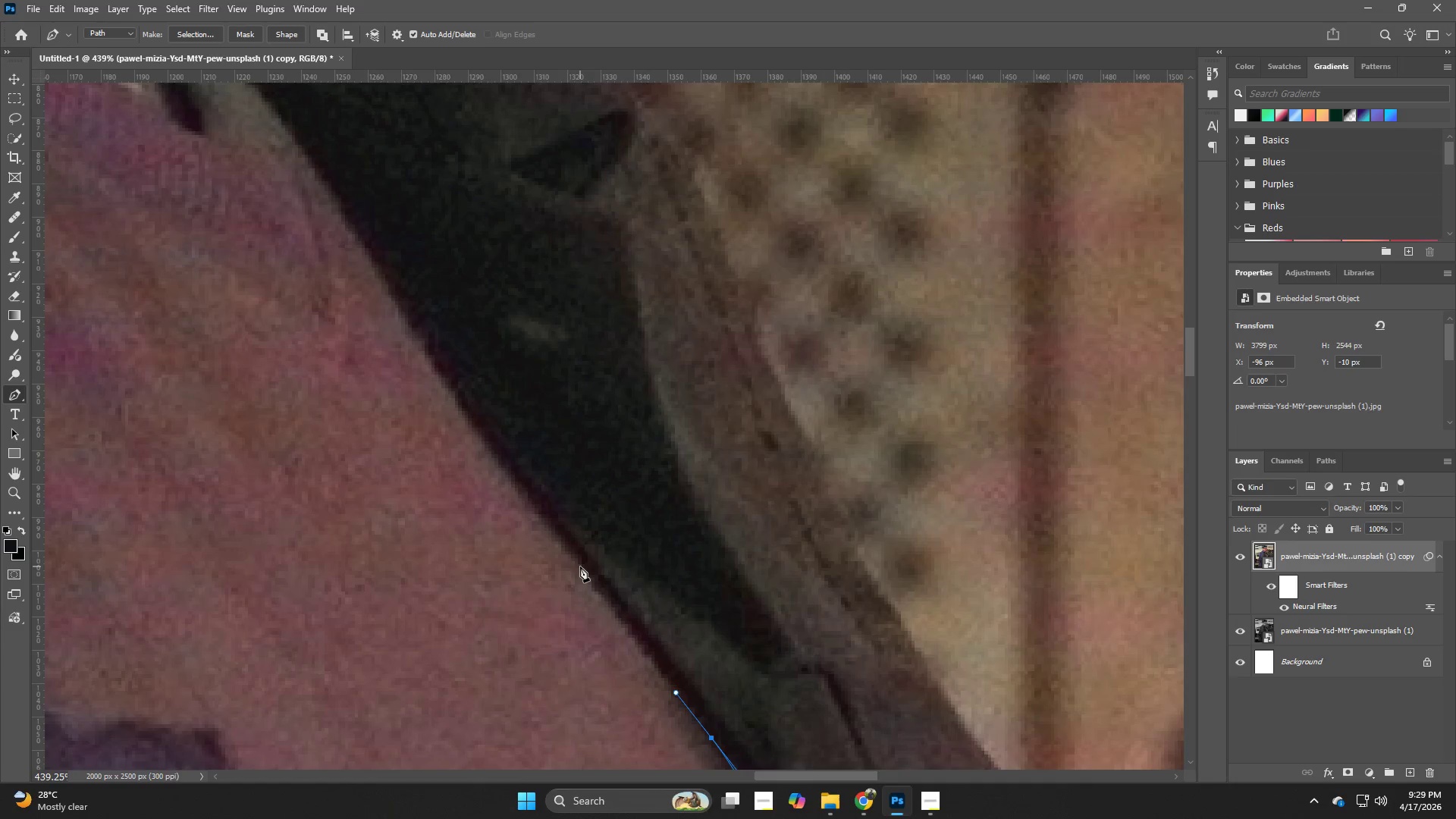 
left_click_drag(start_coordinate=[577, 563], to_coordinate=[543, 516])
 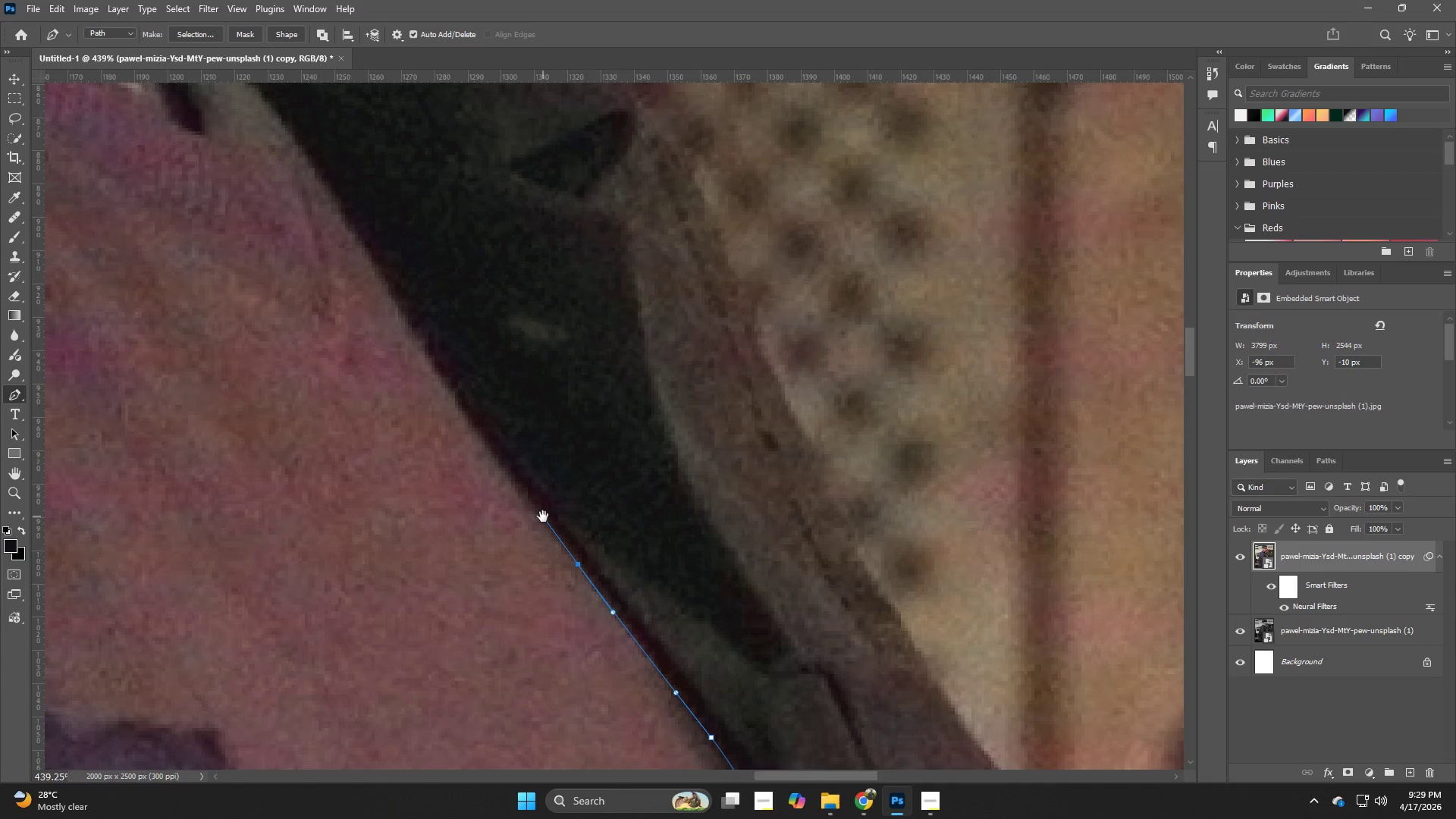 
hold_key(key=Space, duration=0.81)
 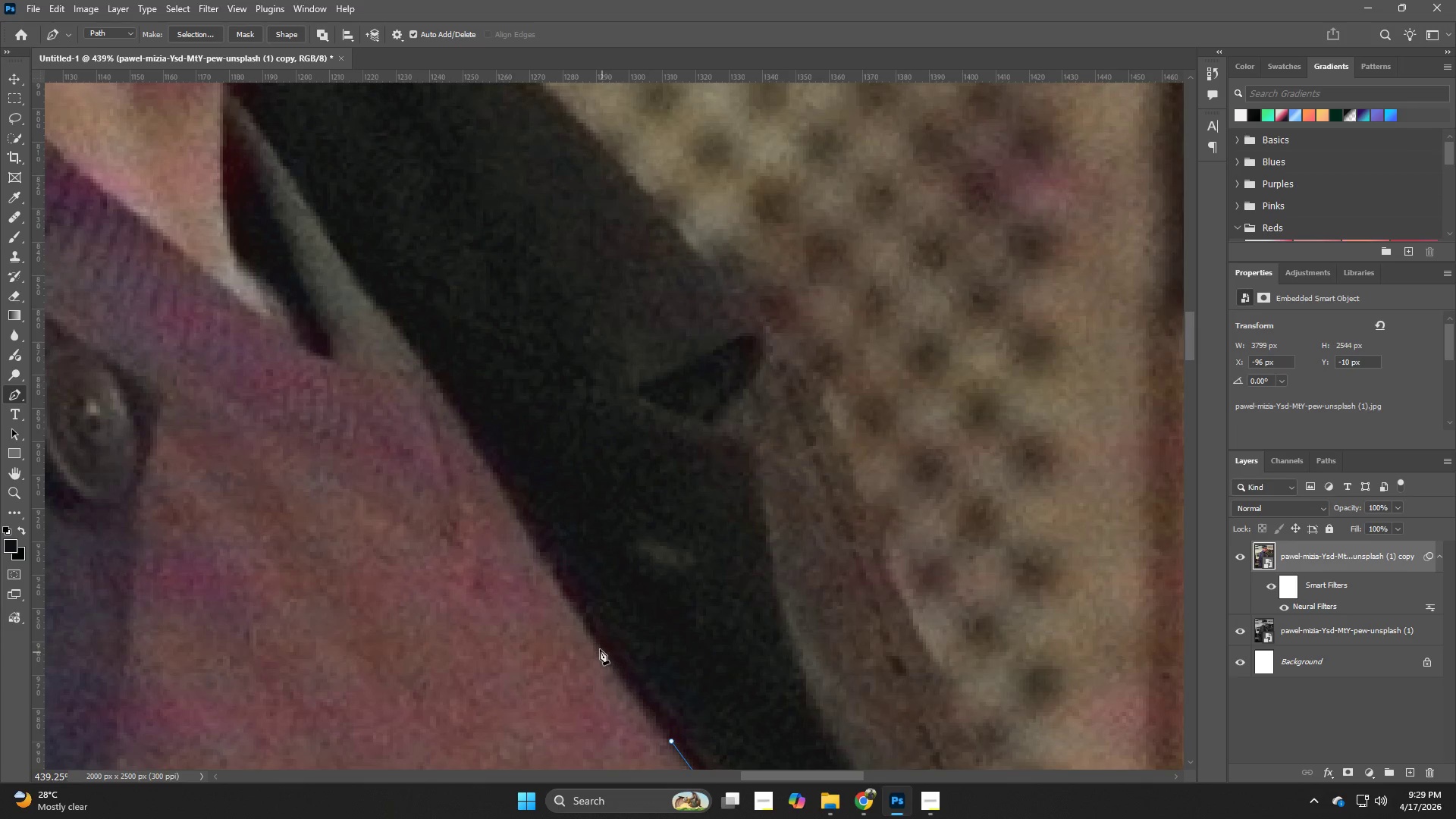 
left_click_drag(start_coordinate=[473, 474], to_coordinate=[601, 698])
 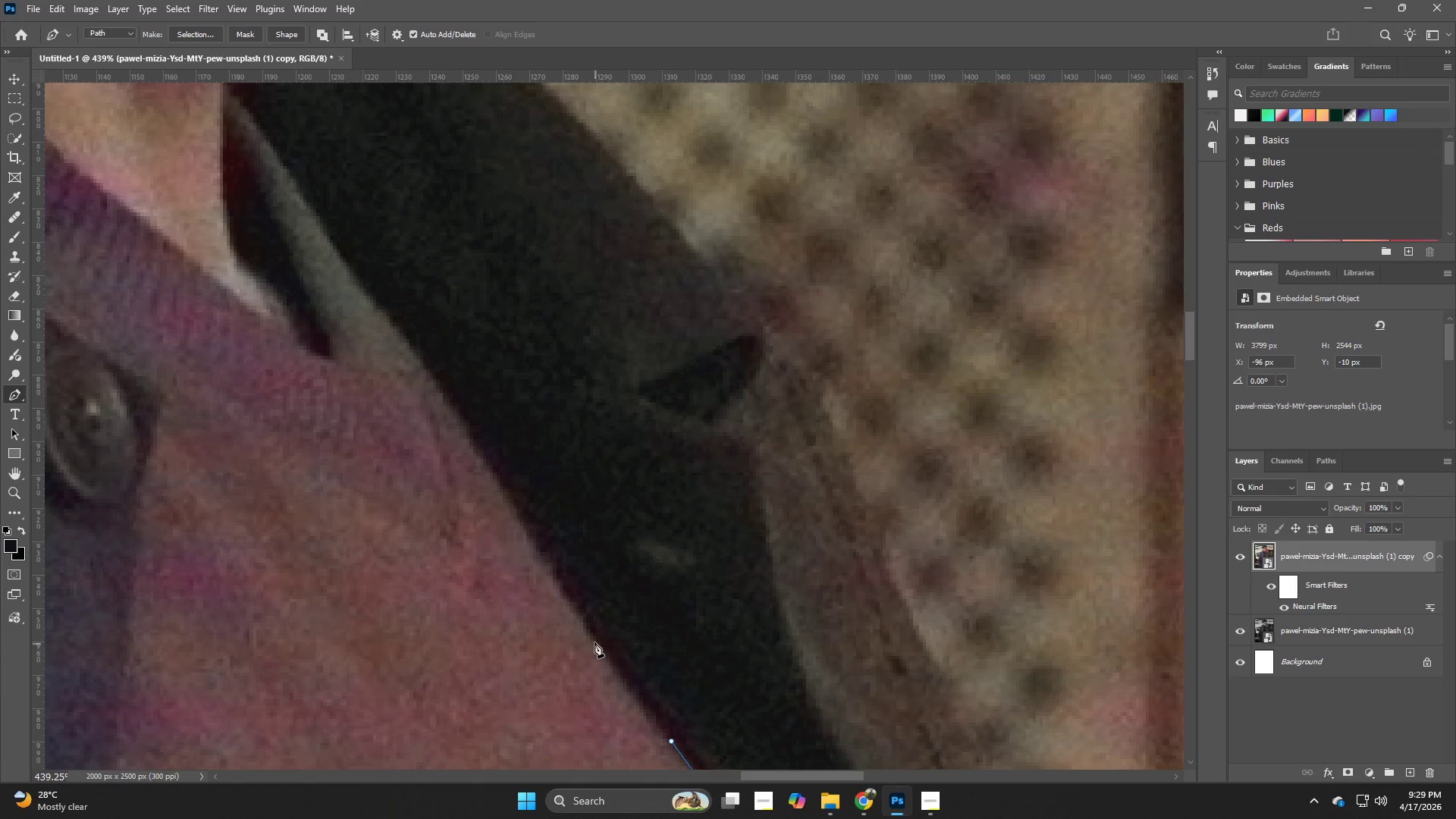 
left_click_drag(start_coordinate=[586, 634], to_coordinate=[579, 623])
 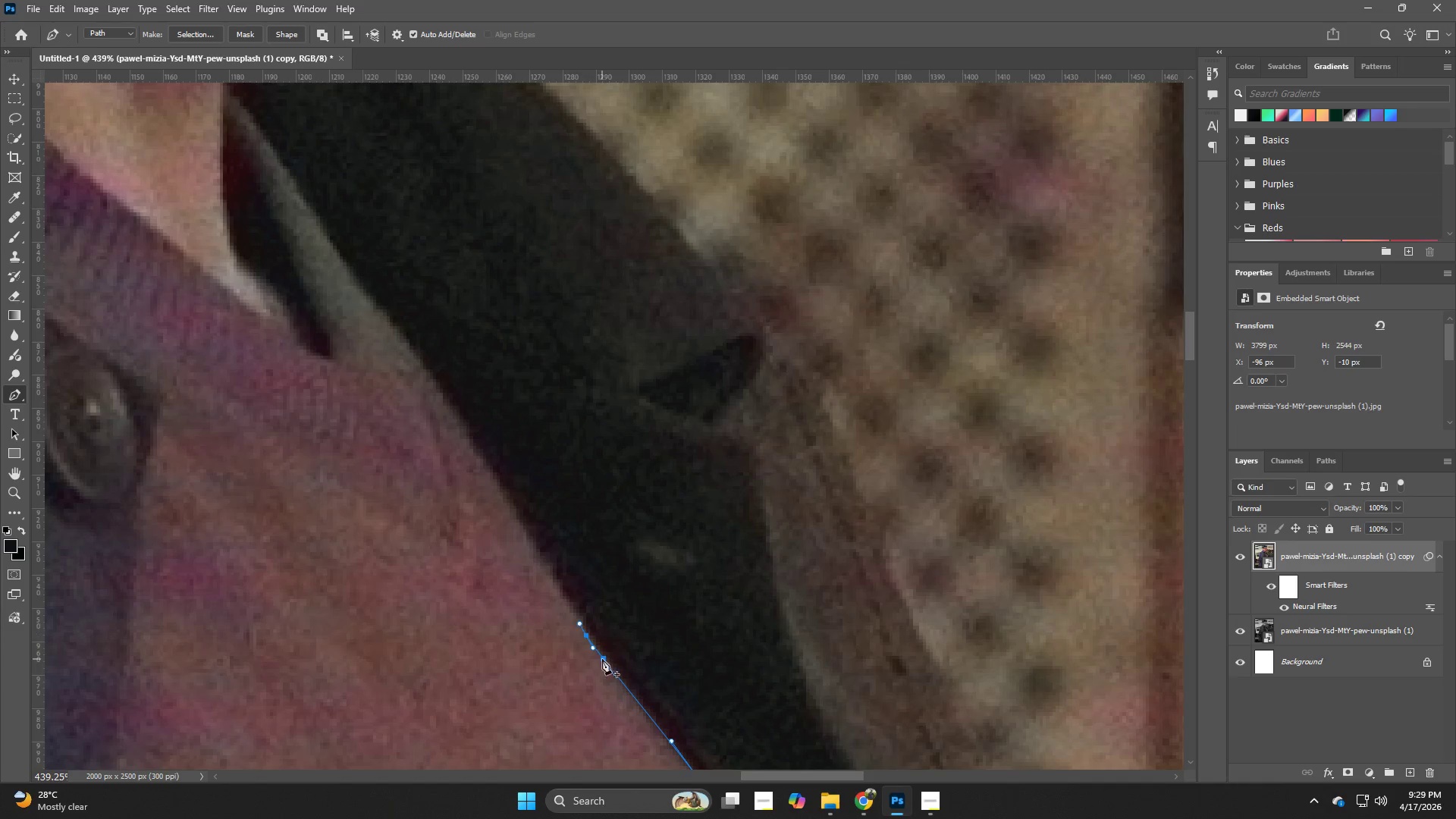 
key(Control+Z)
 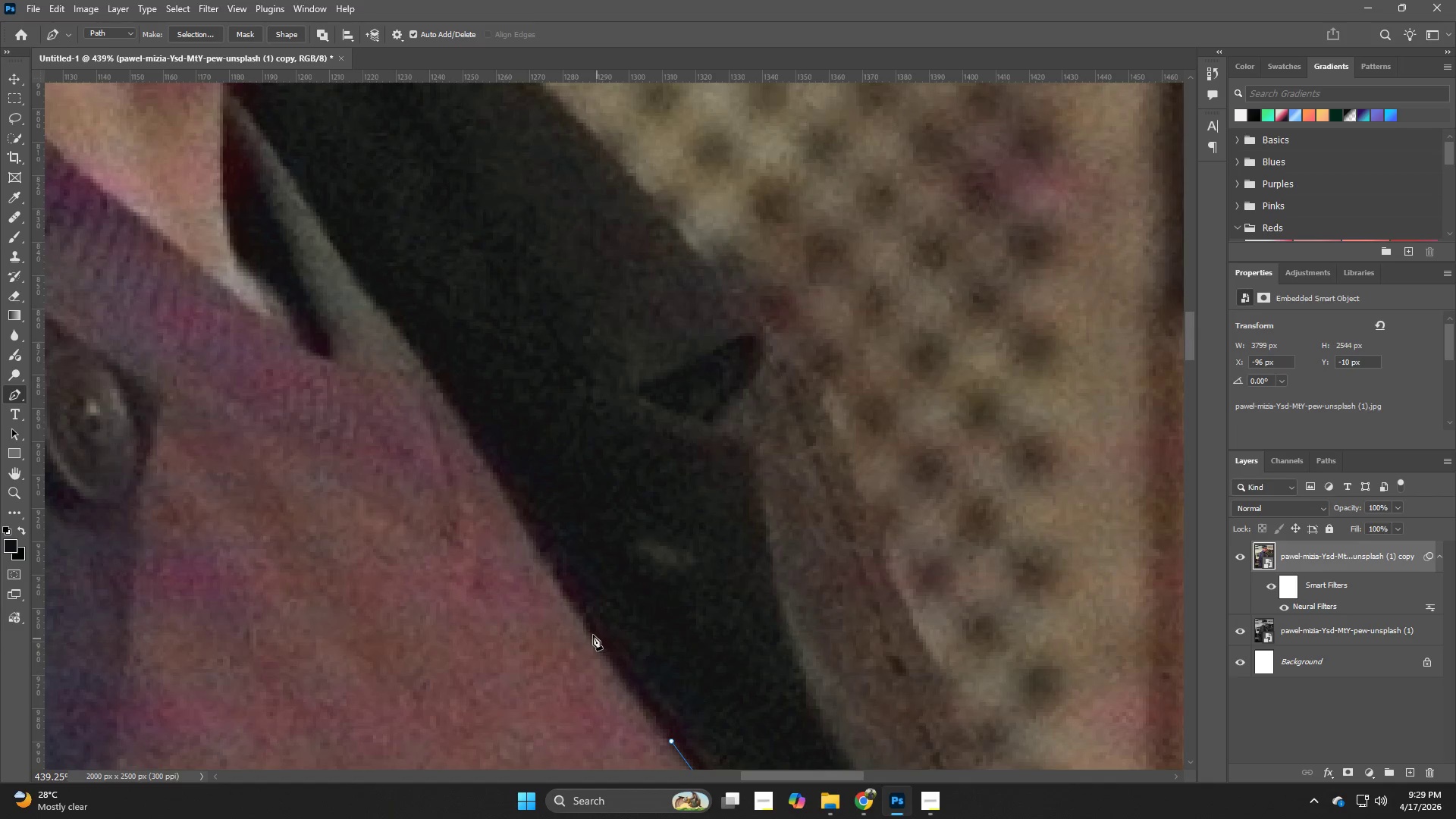 
left_click_drag(start_coordinate=[593, 633], to_coordinate=[580, 617])
 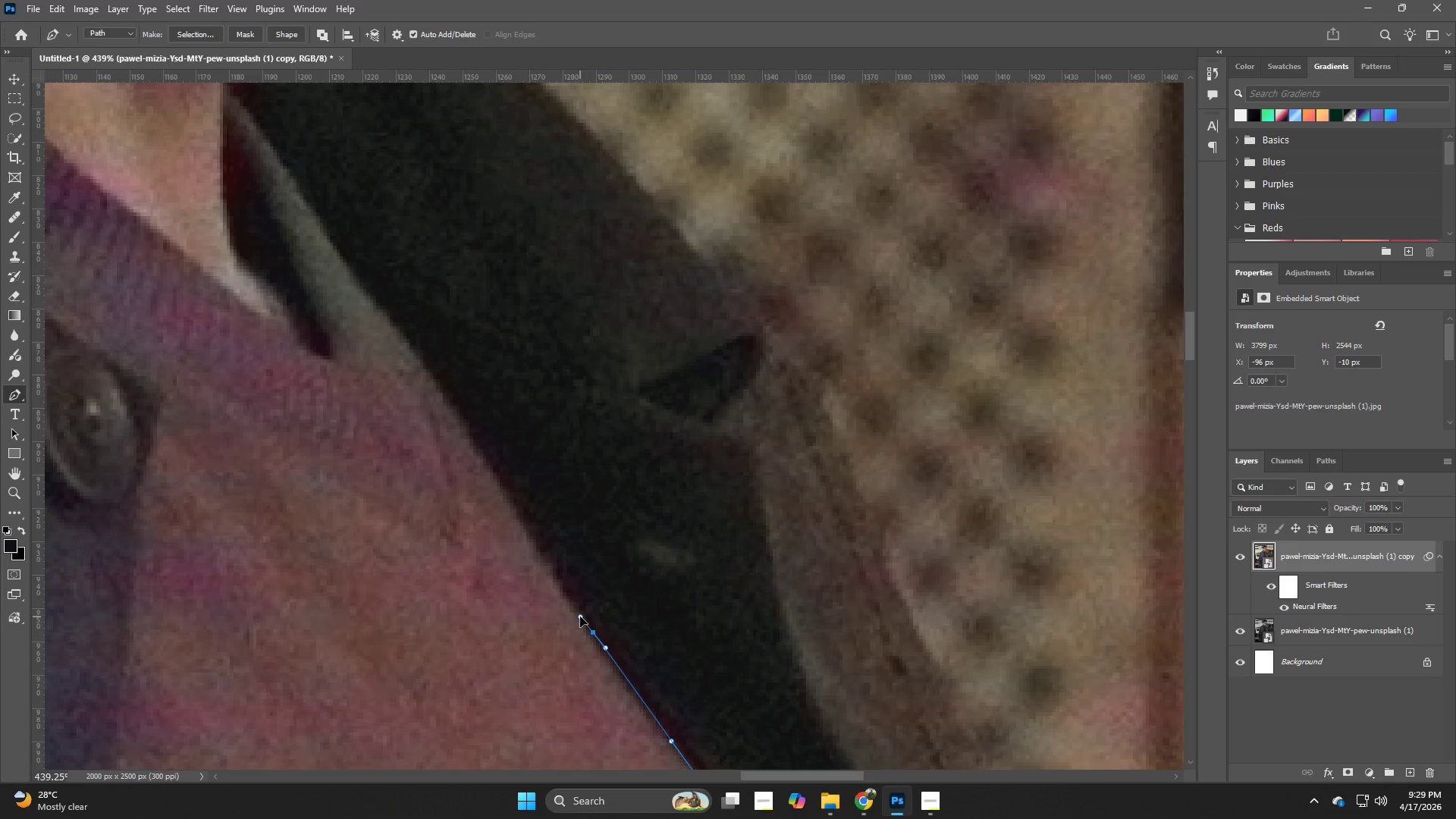 
key(Control+Z)
 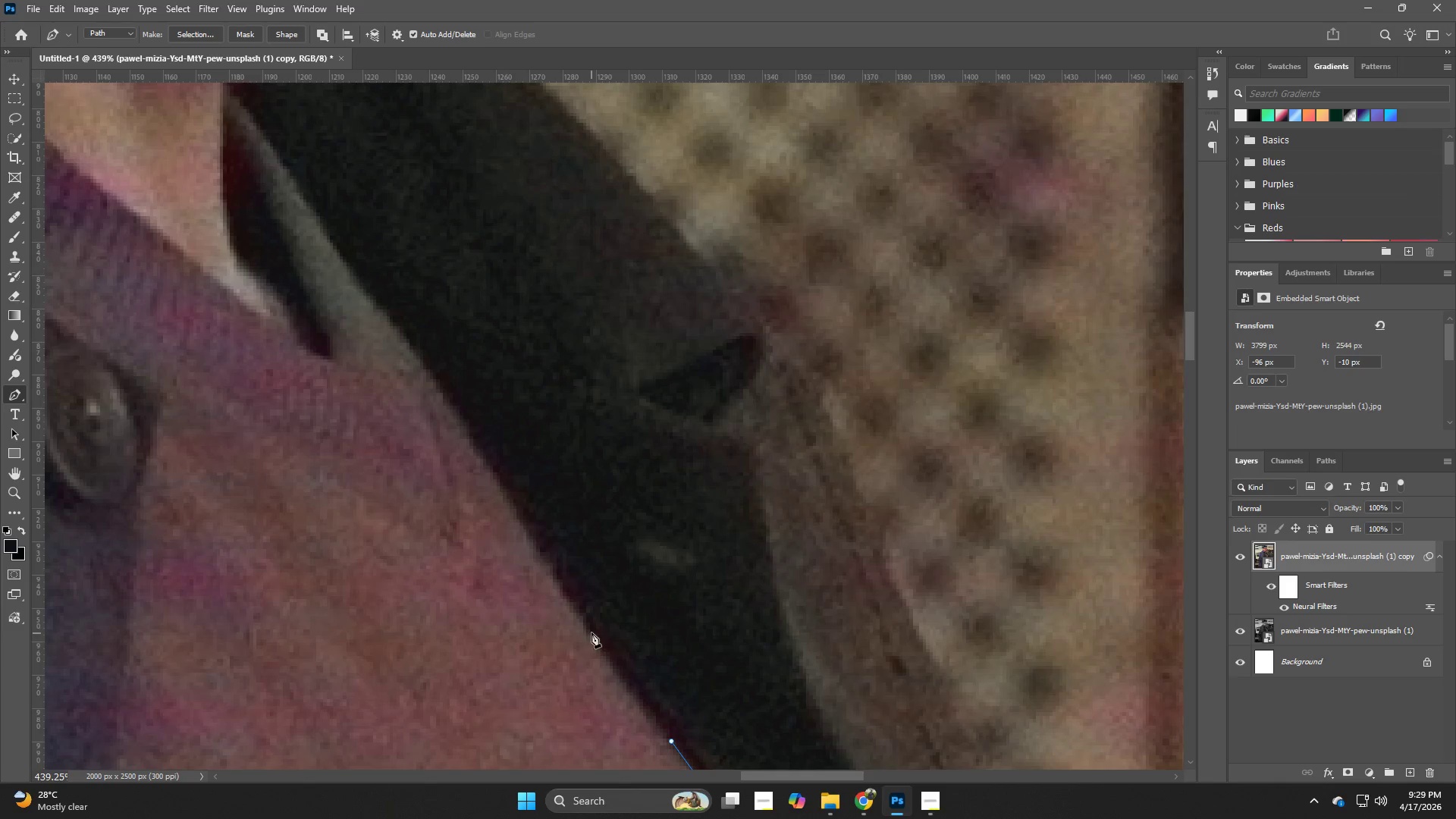 
left_click_drag(start_coordinate=[591, 629], to_coordinate=[565, 596])
 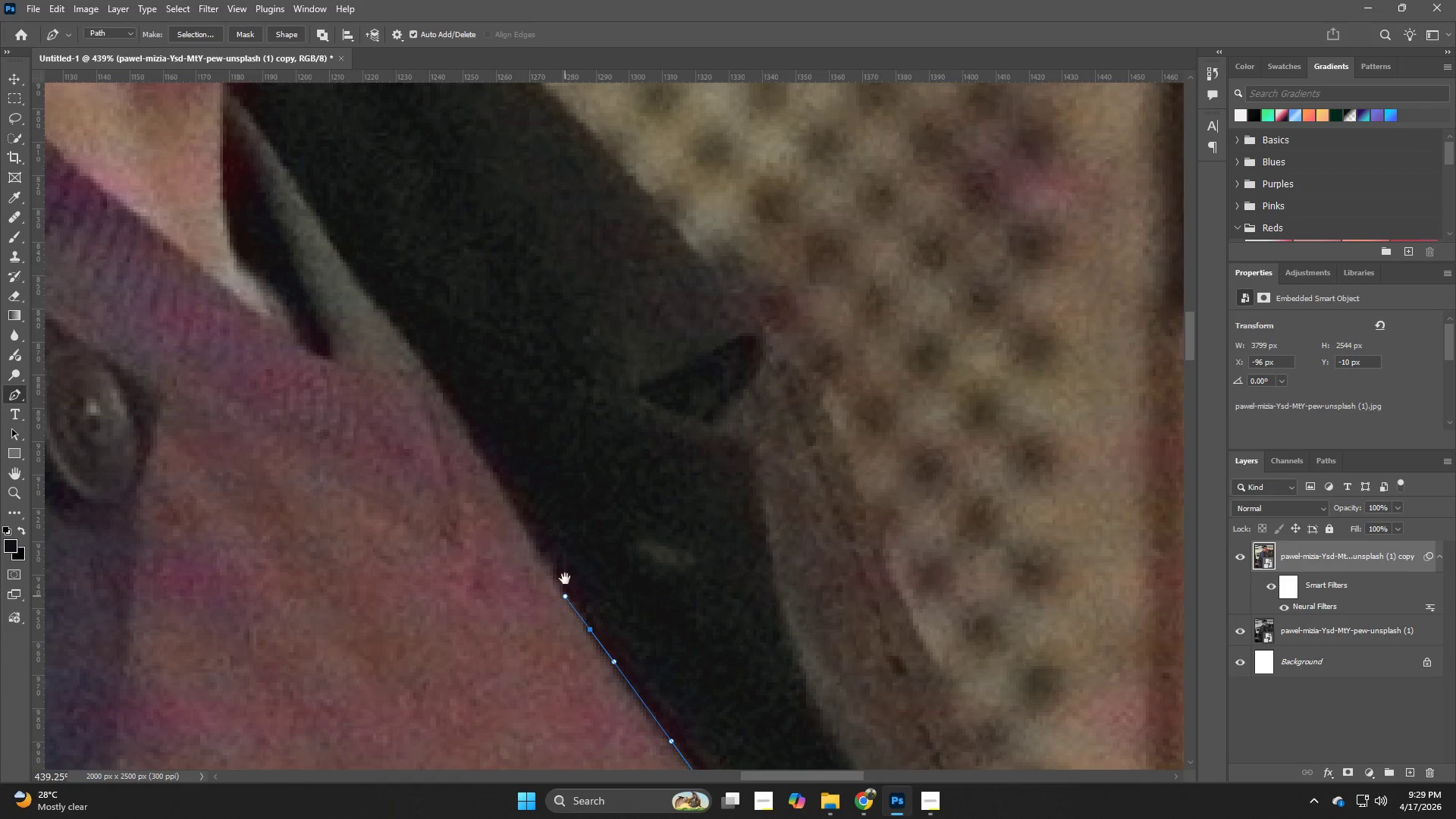 
hold_key(key=Space, duration=0.77)
 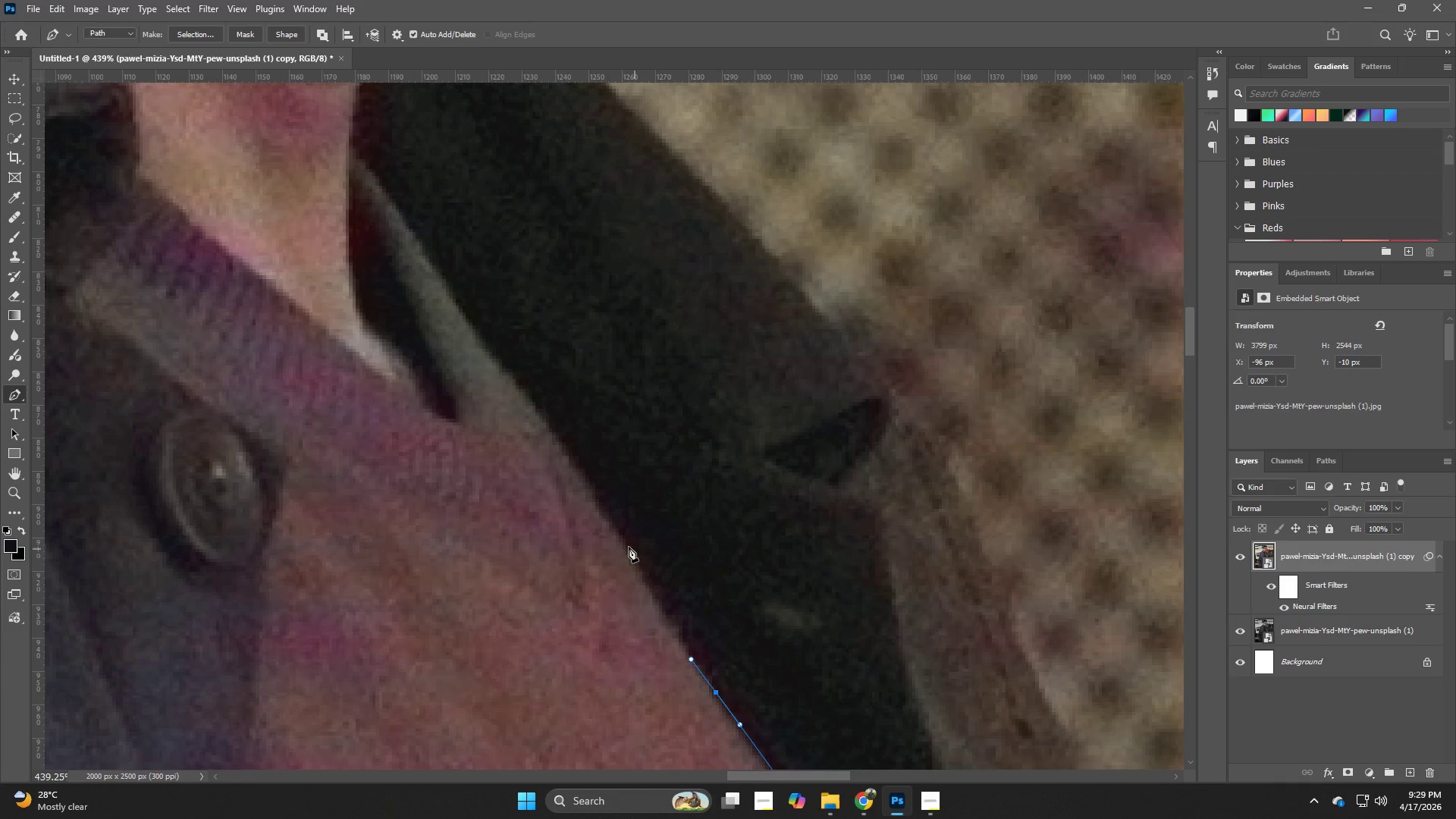 
left_click_drag(start_coordinate=[540, 497], to_coordinate=[666, 560])
 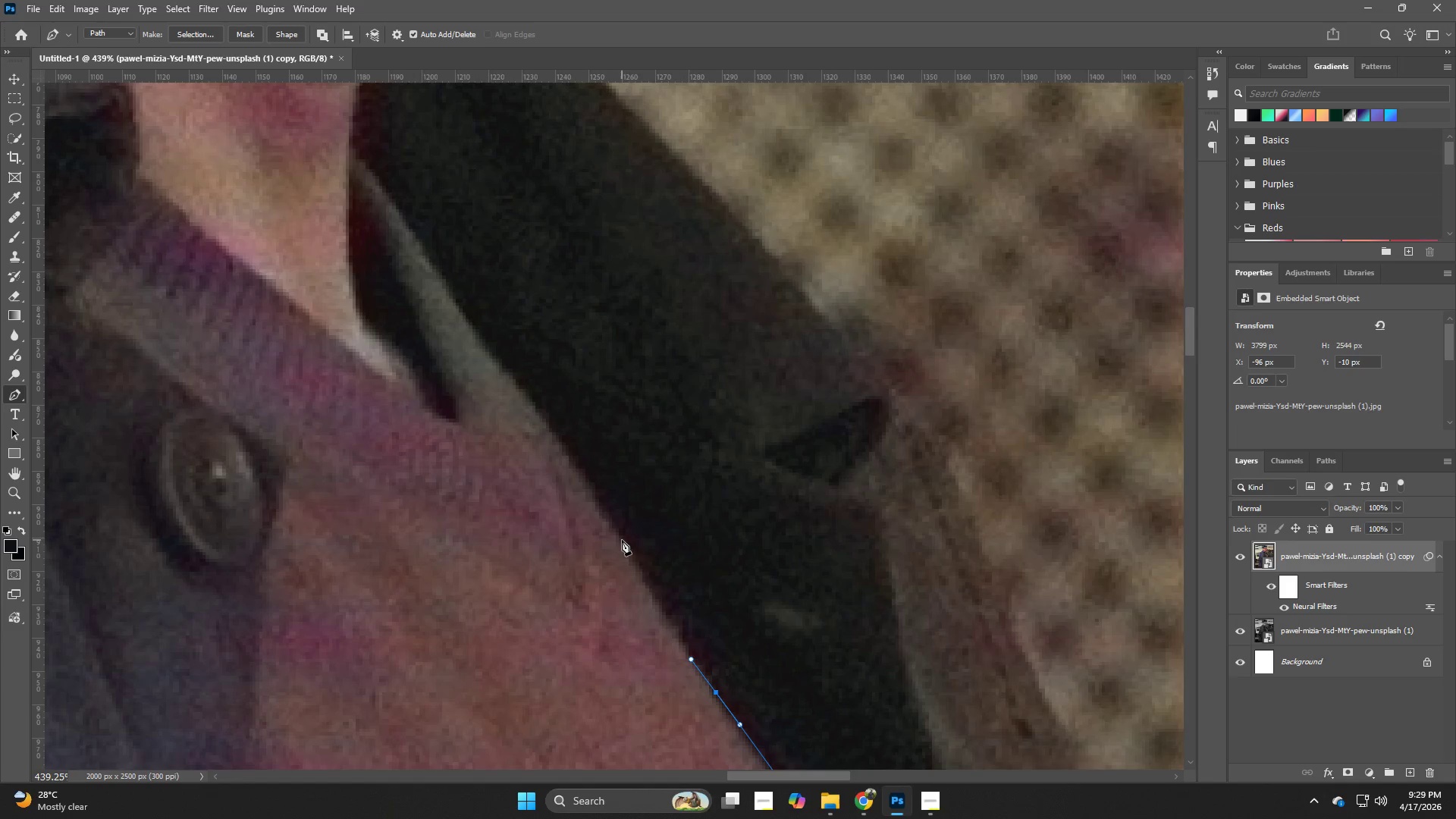 
left_click_drag(start_coordinate=[620, 532], to_coordinate=[606, 510])
 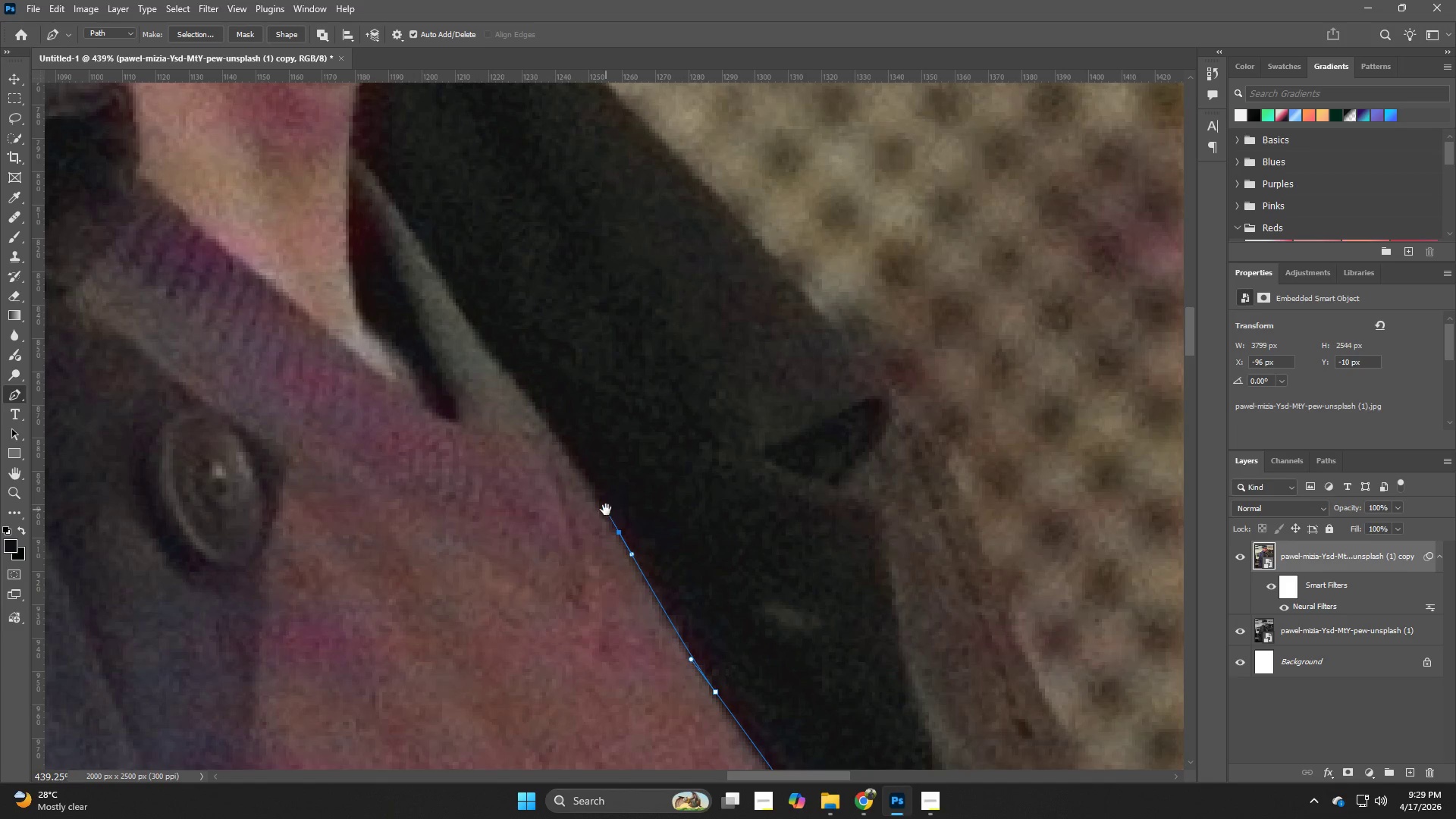 
hold_key(key=Space, duration=0.69)
 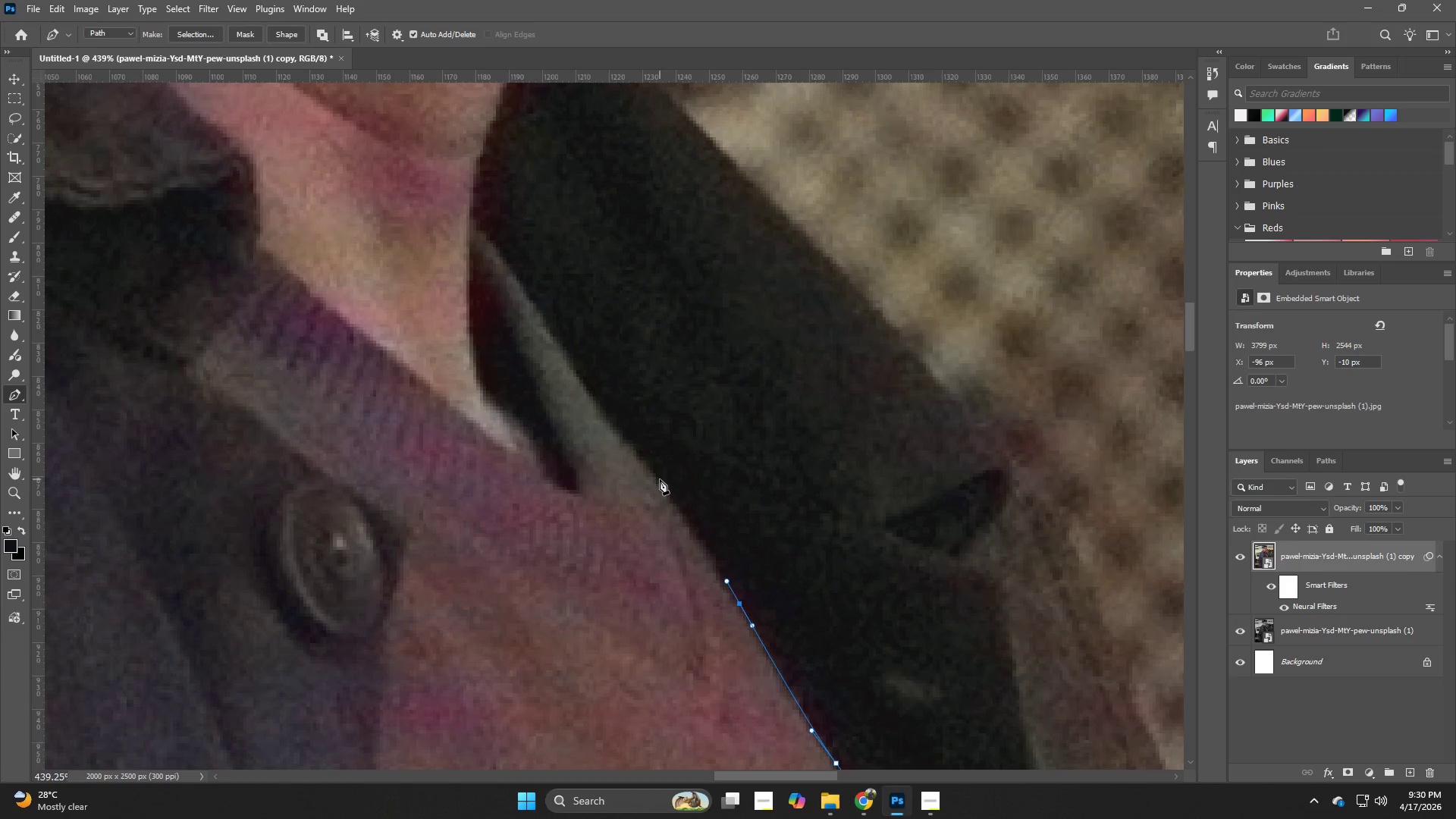 
left_click_drag(start_coordinate=[605, 491], to_coordinate=[726, 562])
 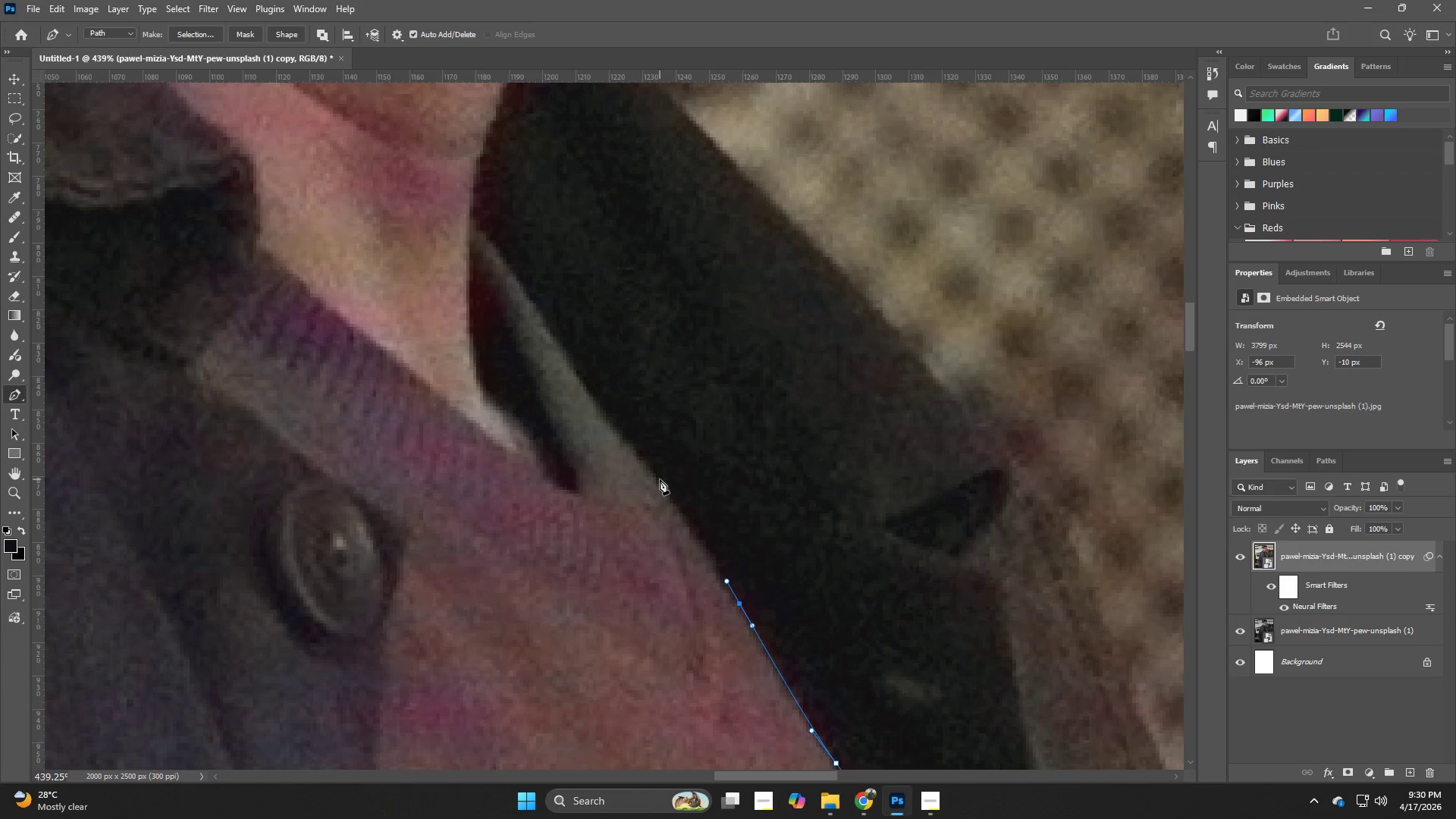 
left_click_drag(start_coordinate=[655, 478], to_coordinate=[641, 453])
 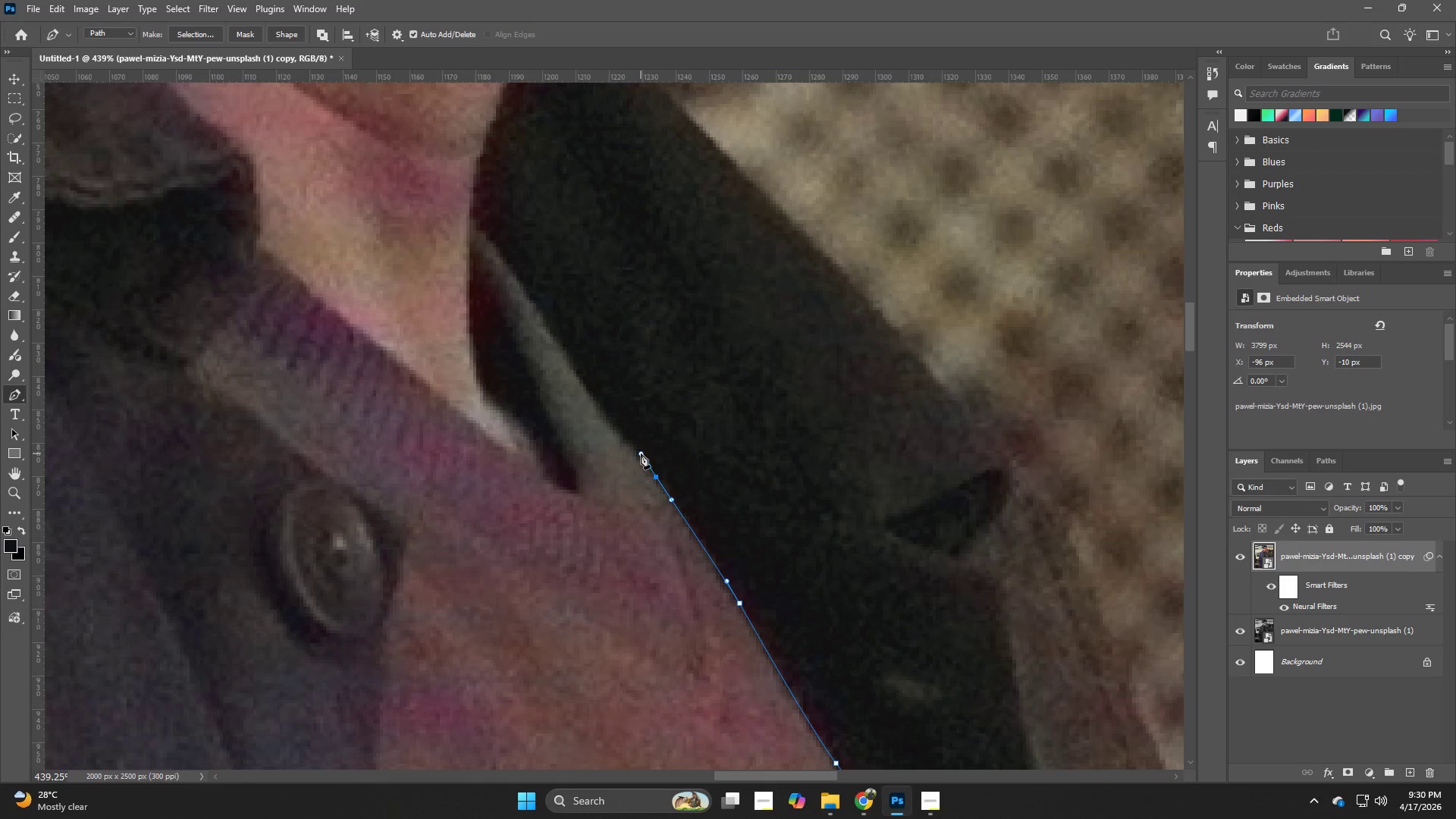 
hold_key(key=Space, duration=0.61)
 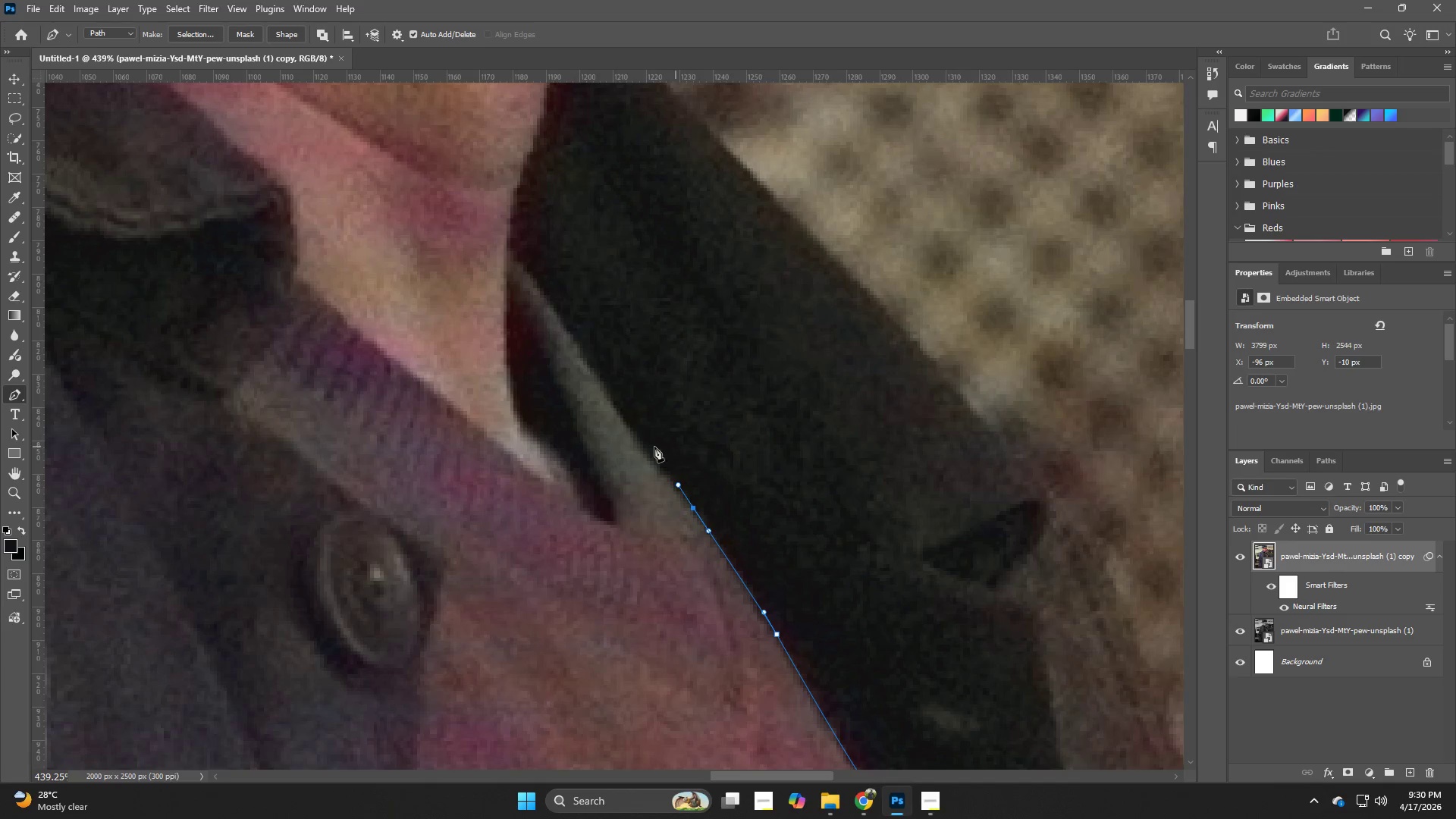 
left_click_drag(start_coordinate=[629, 402], to_coordinate=[666, 433])
 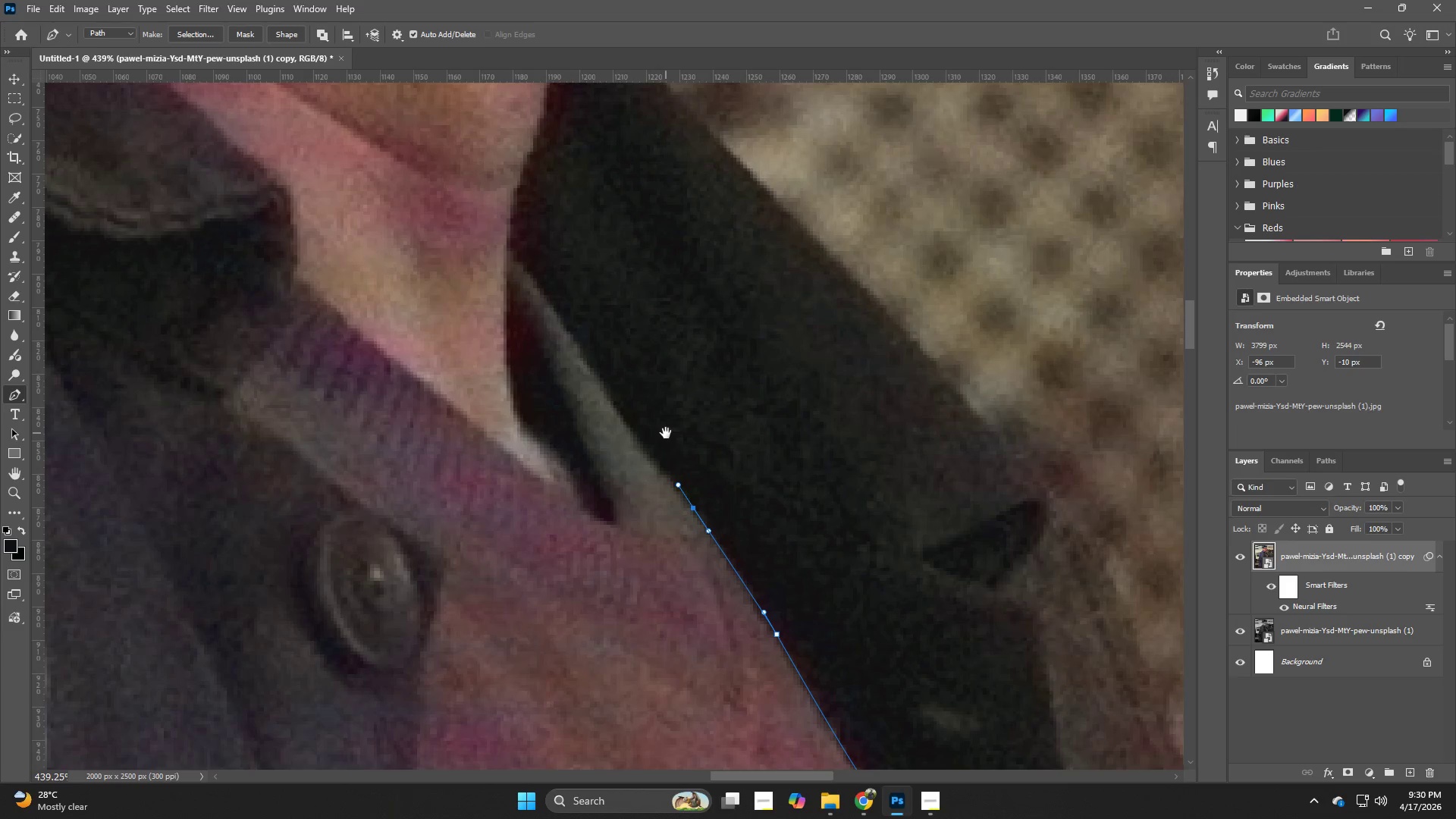 
hold_key(key=Space, duration=26.83)
 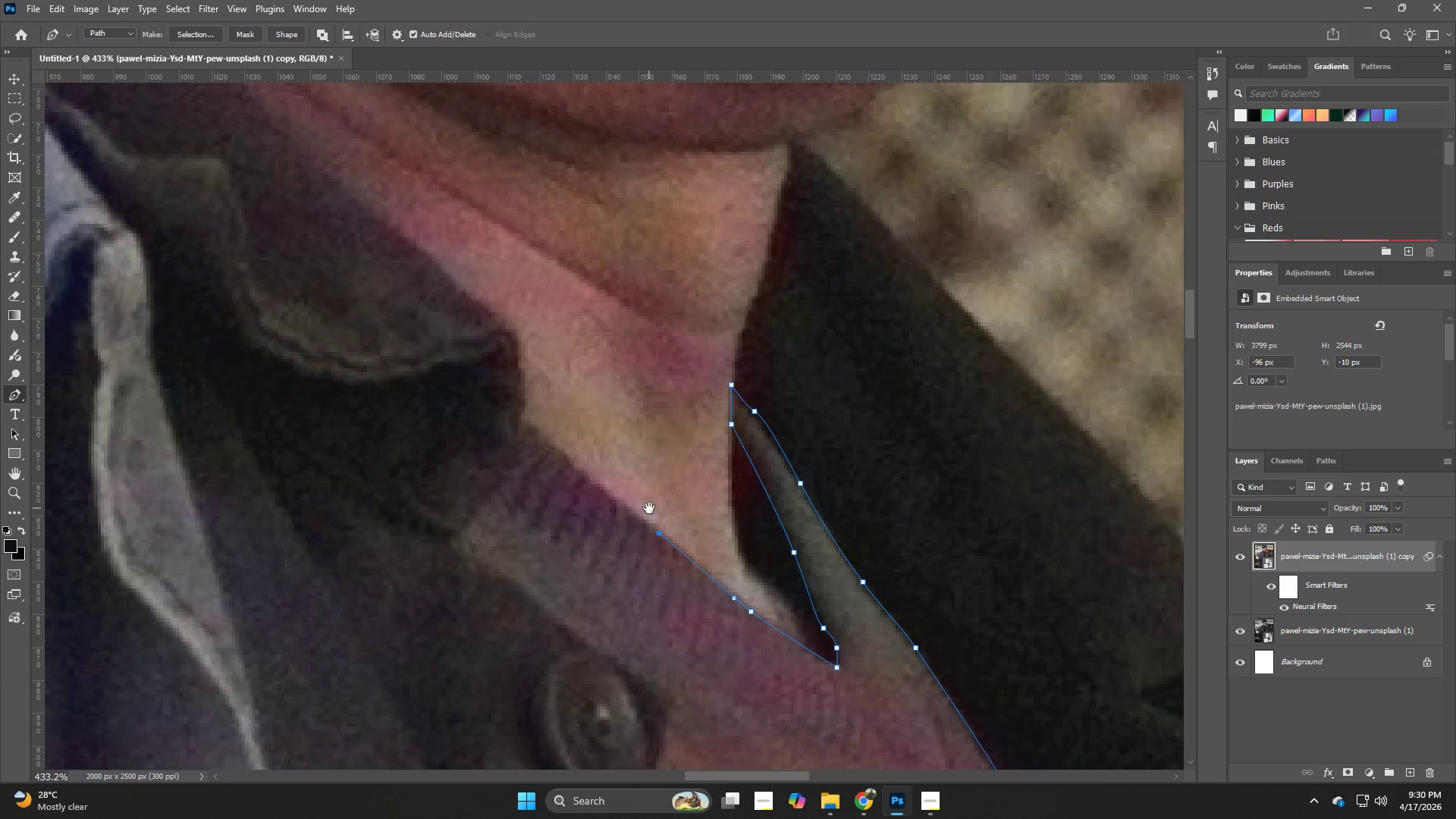 
left_click_drag(start_coordinate=[617, 408], to_coordinate=[585, 367])
 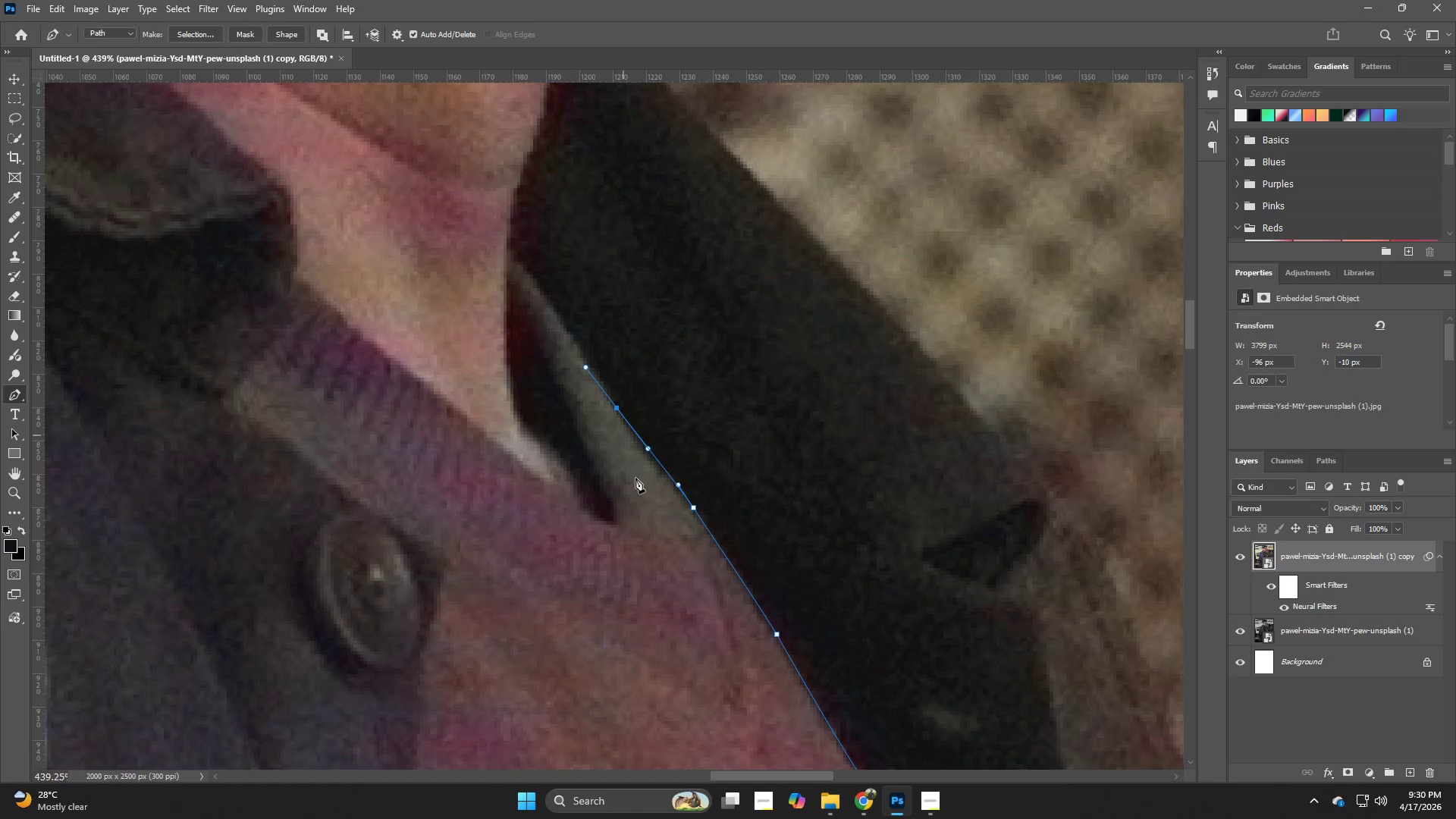 
key(Control+Z)
 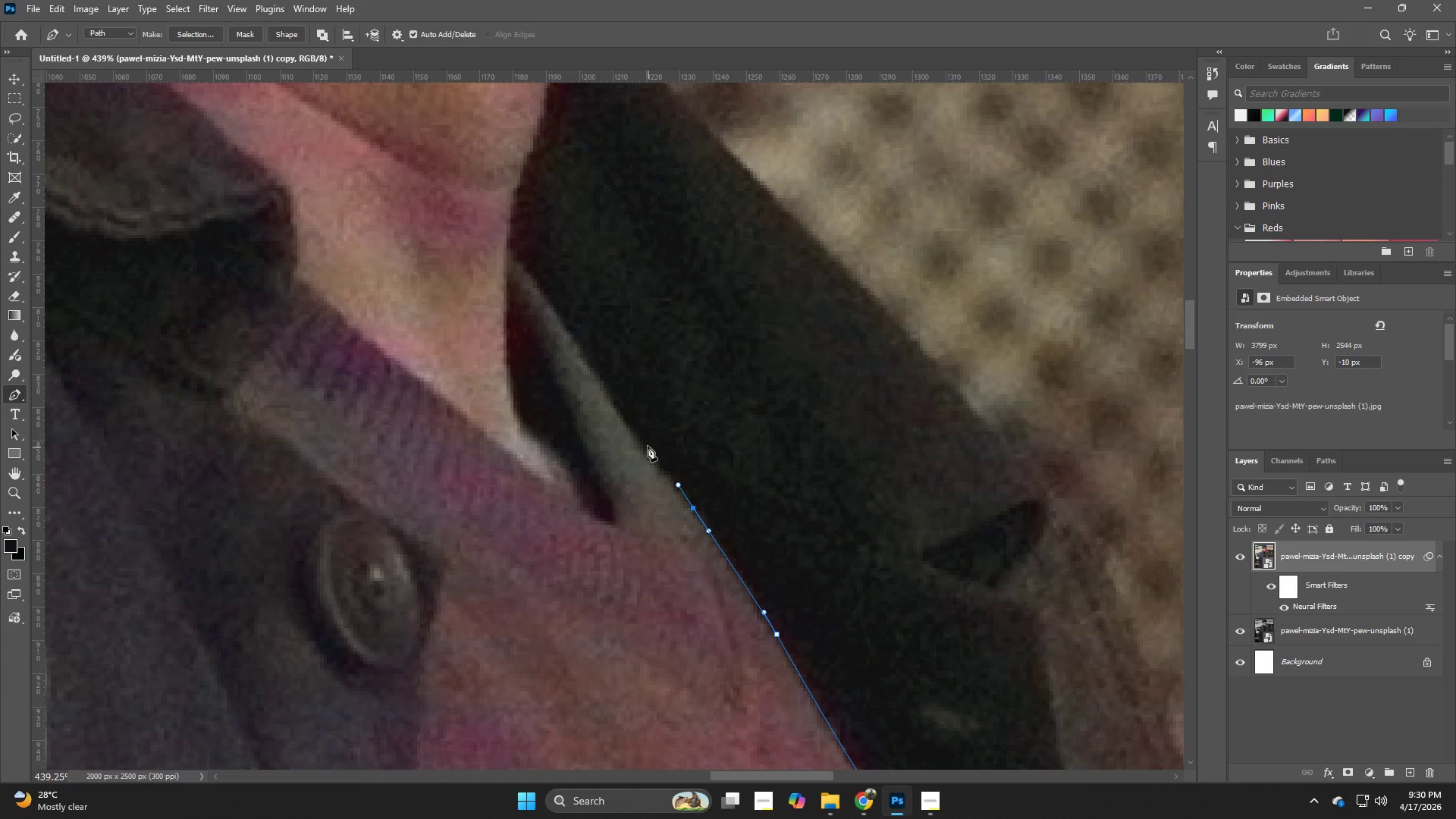 
left_click_drag(start_coordinate=[639, 442], to_coordinate=[615, 407])
 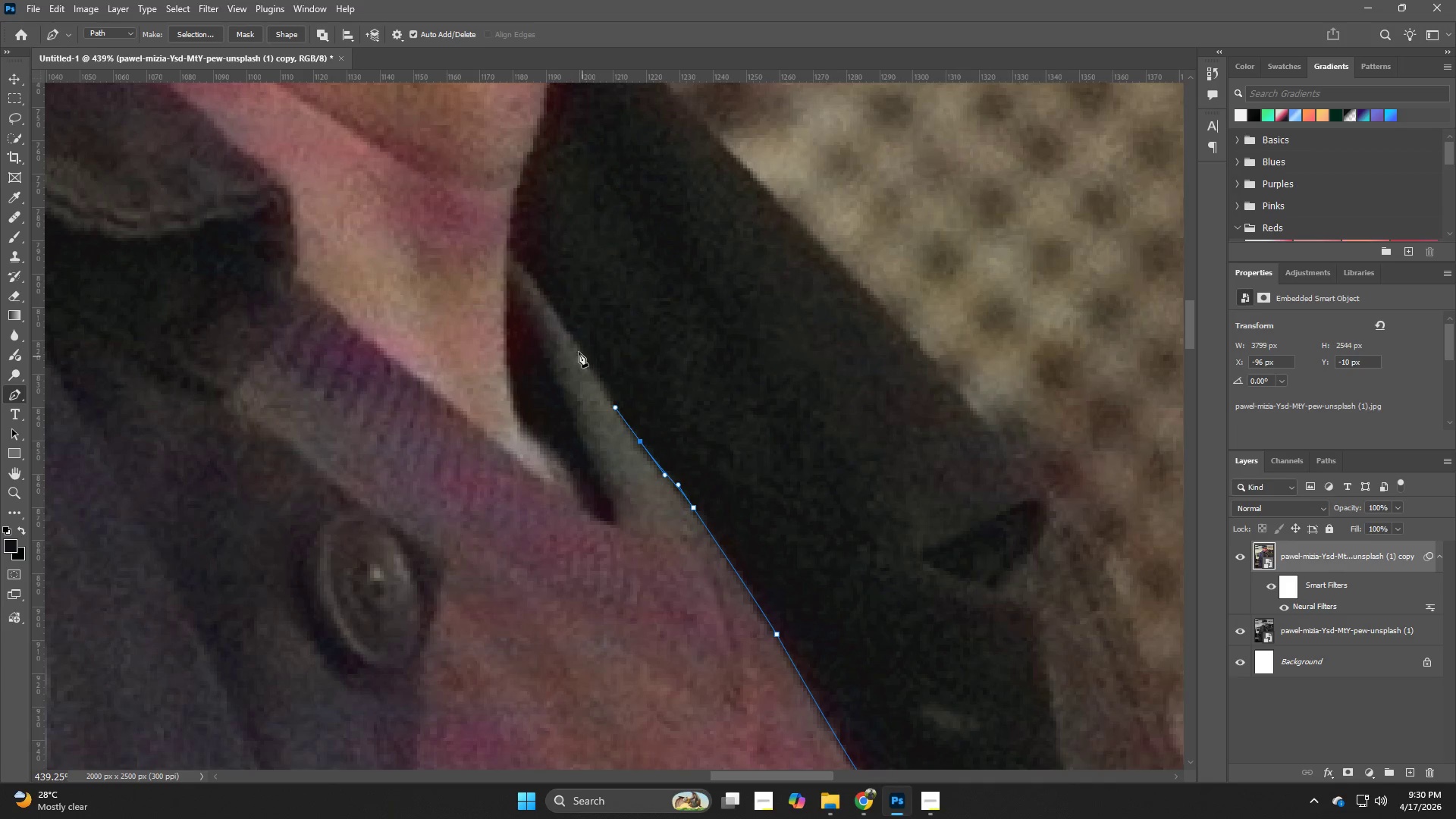 
left_click_drag(start_coordinate=[574, 347], to_coordinate=[572, 338])
 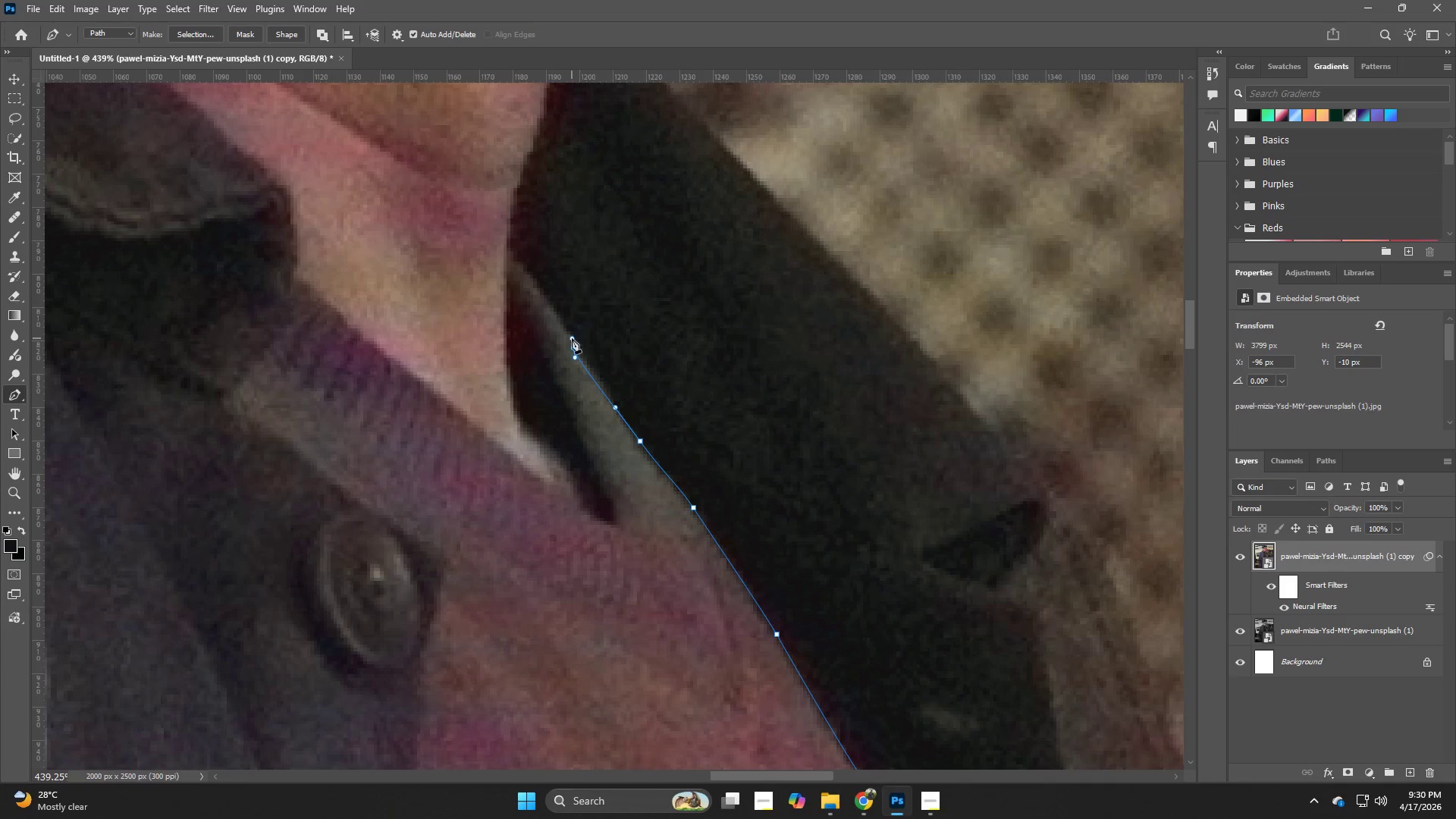 
key(Control+Z)
 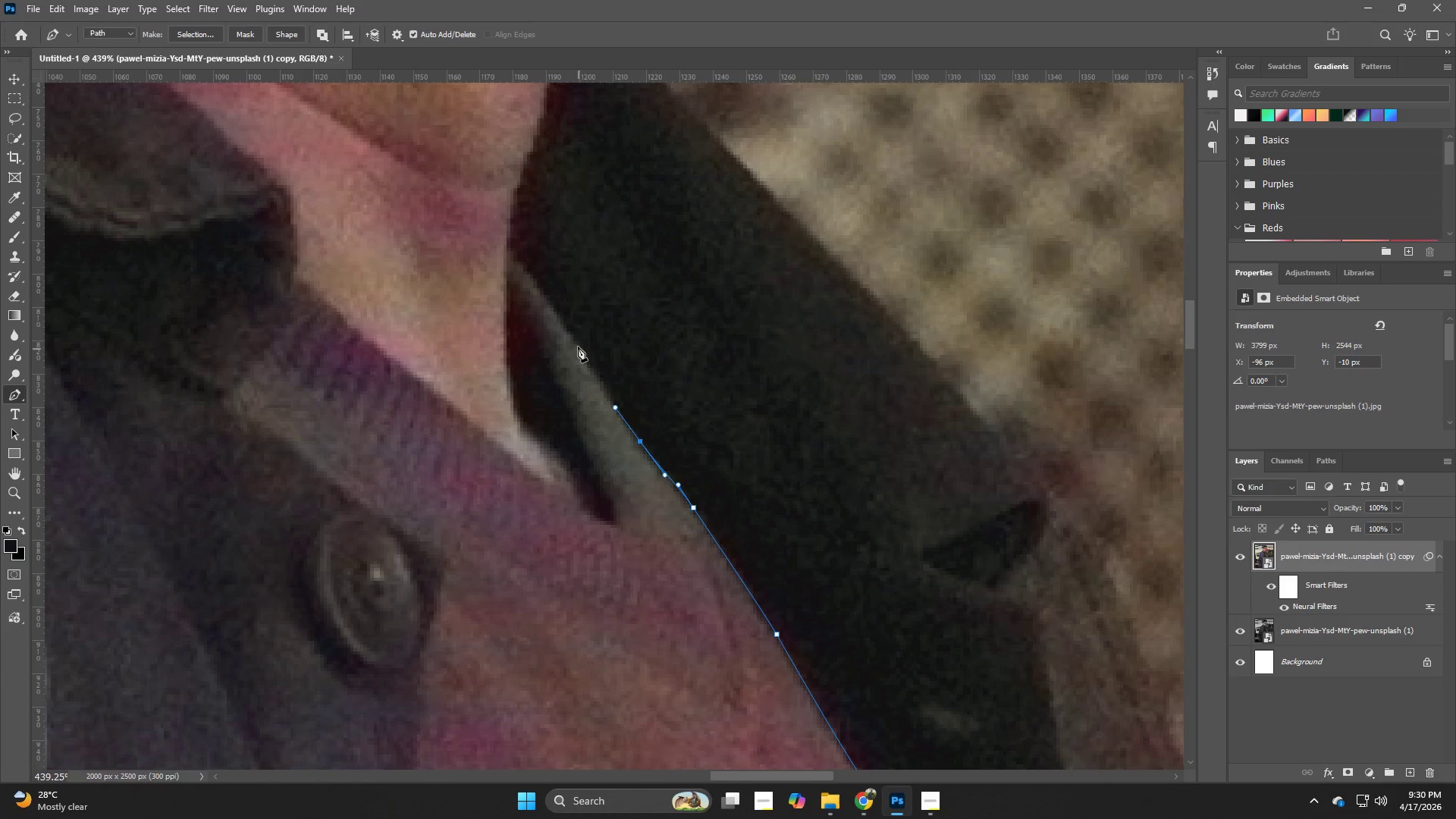 
left_click_drag(start_coordinate=[576, 341], to_coordinate=[555, 302])
 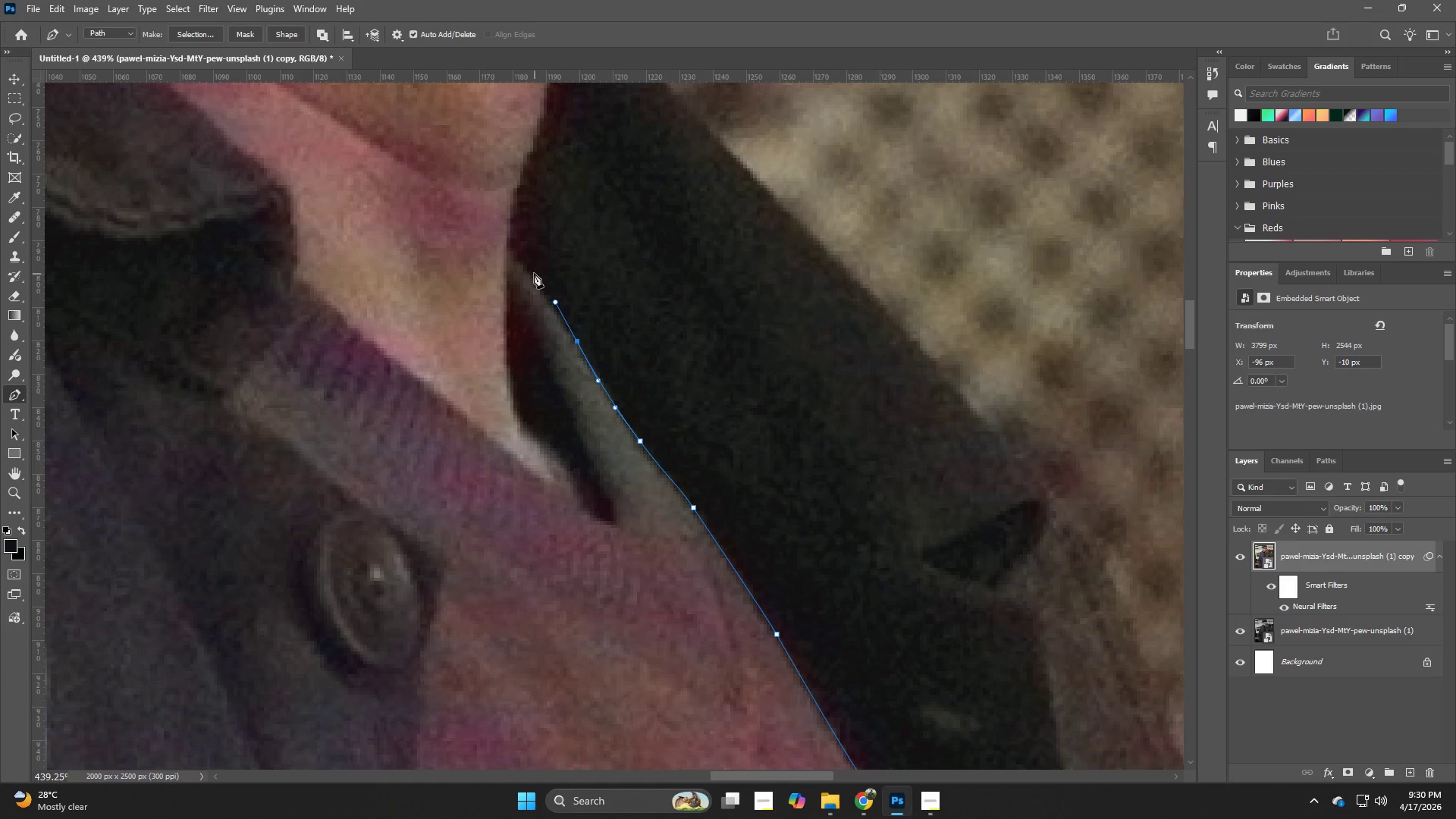 
left_click_drag(start_coordinate=[532, 269], to_coordinate=[519, 260])
 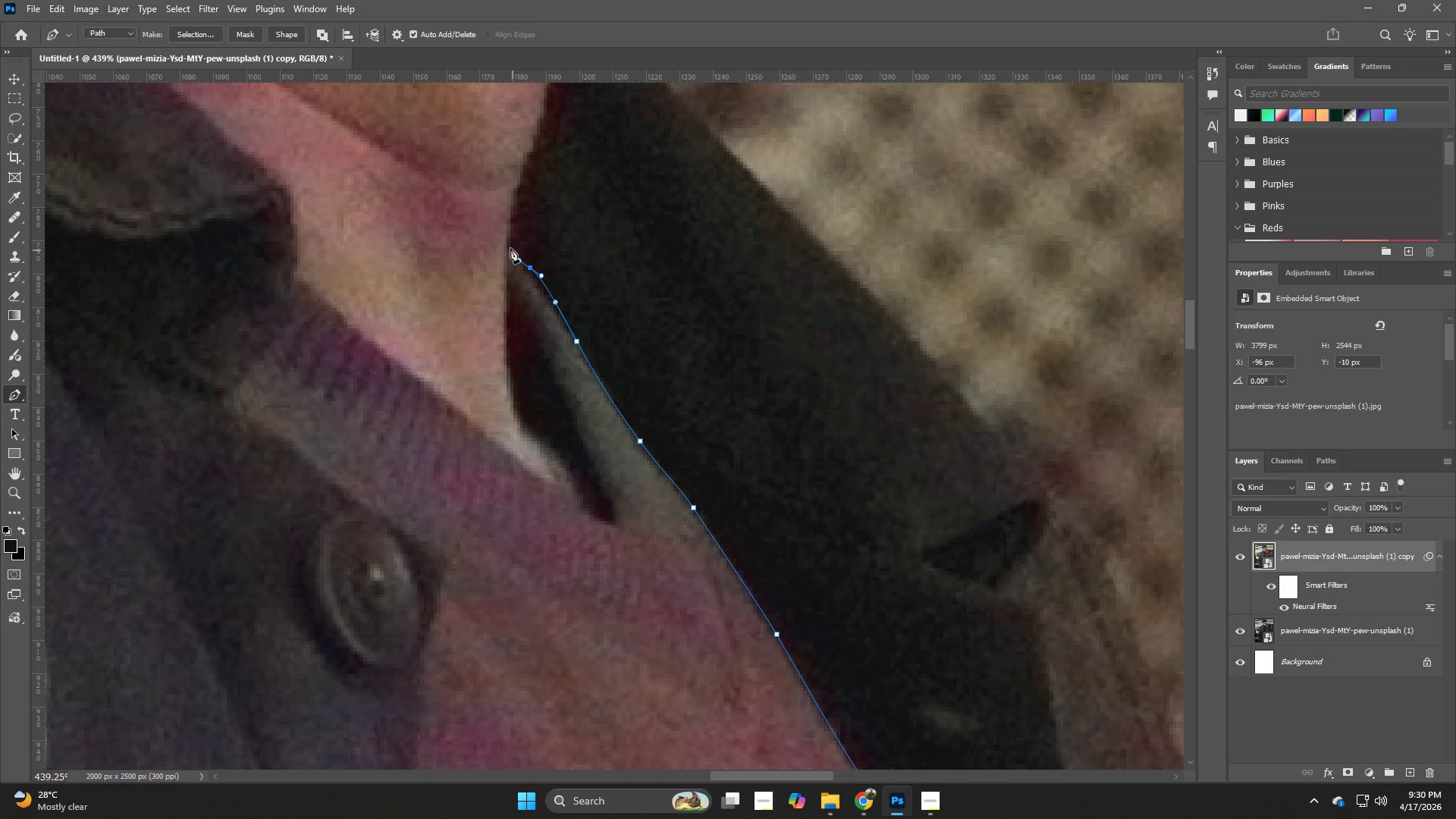 
left_click([507, 243])
 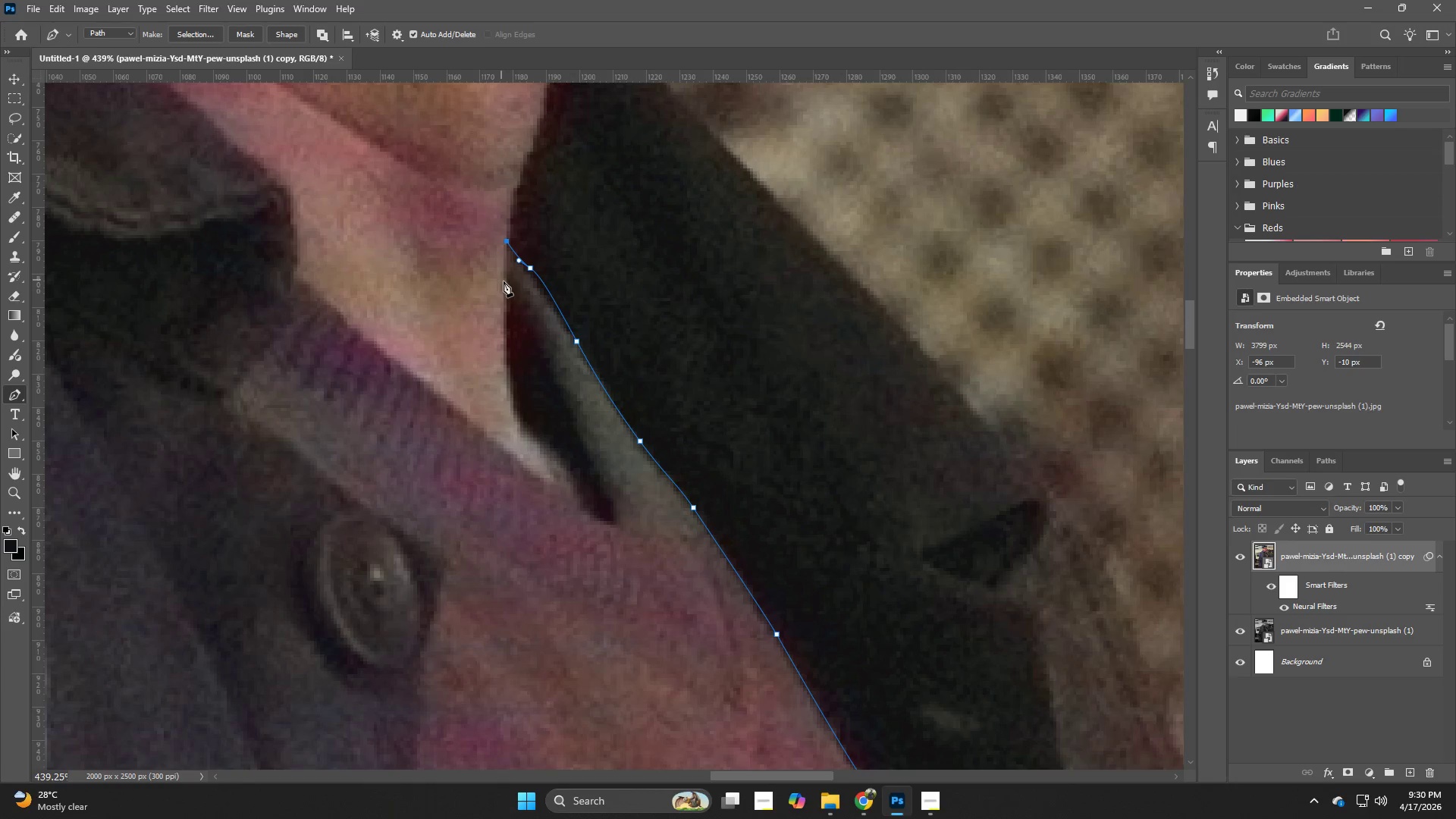 
left_click([504, 281])
 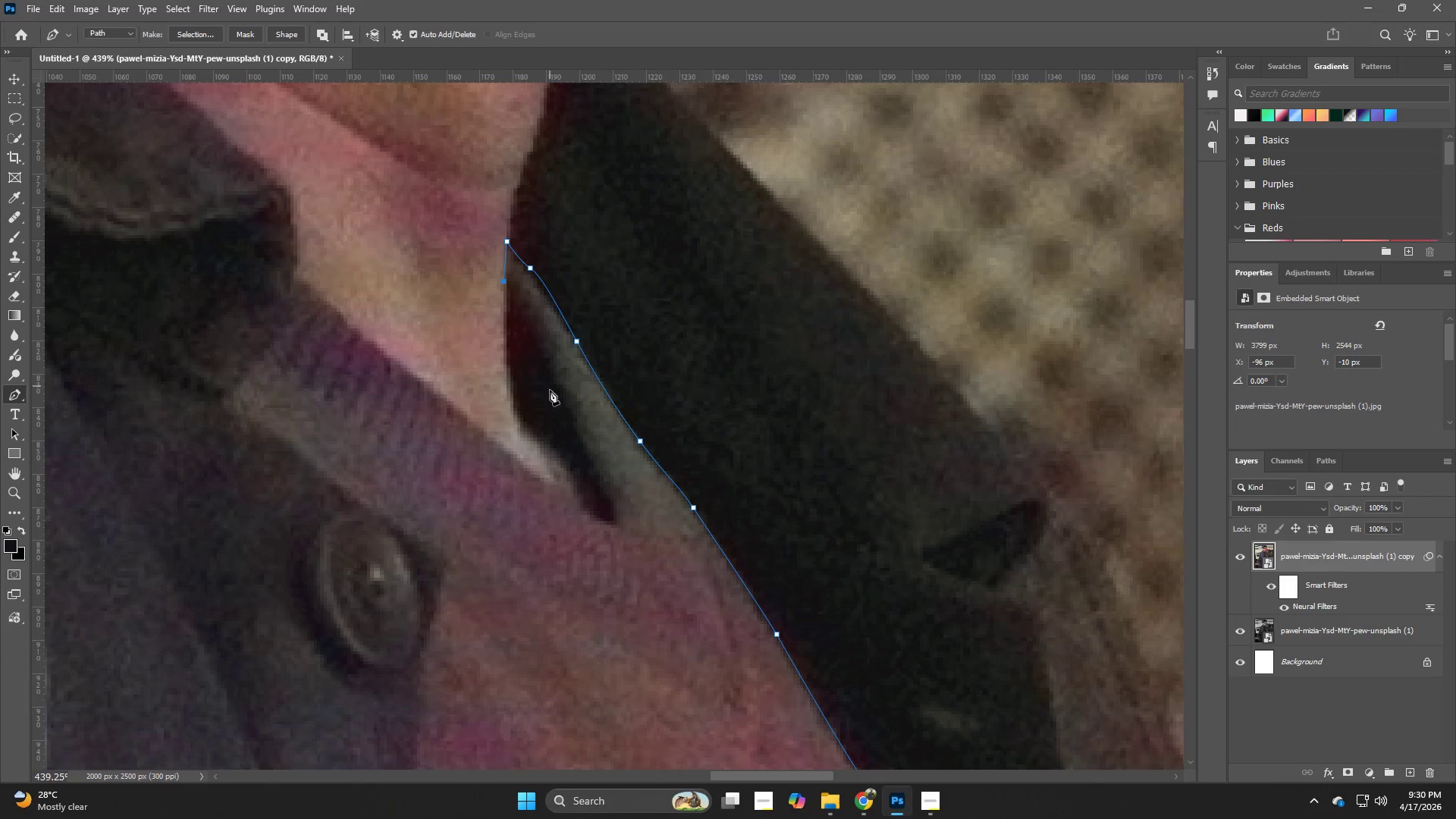 
key(Control+Z)
 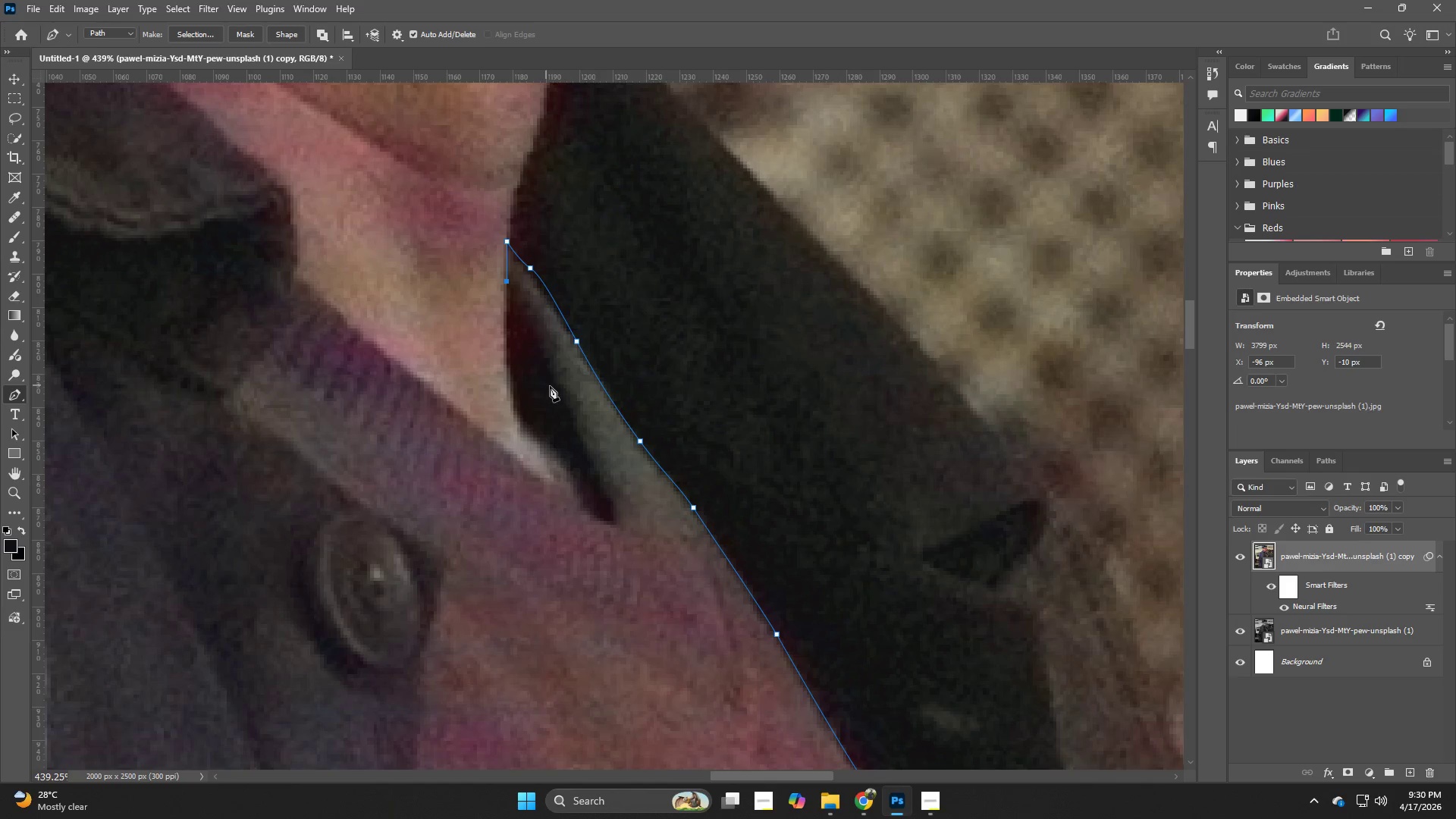 
left_click_drag(start_coordinate=[569, 413], to_coordinate=[588, 457])
 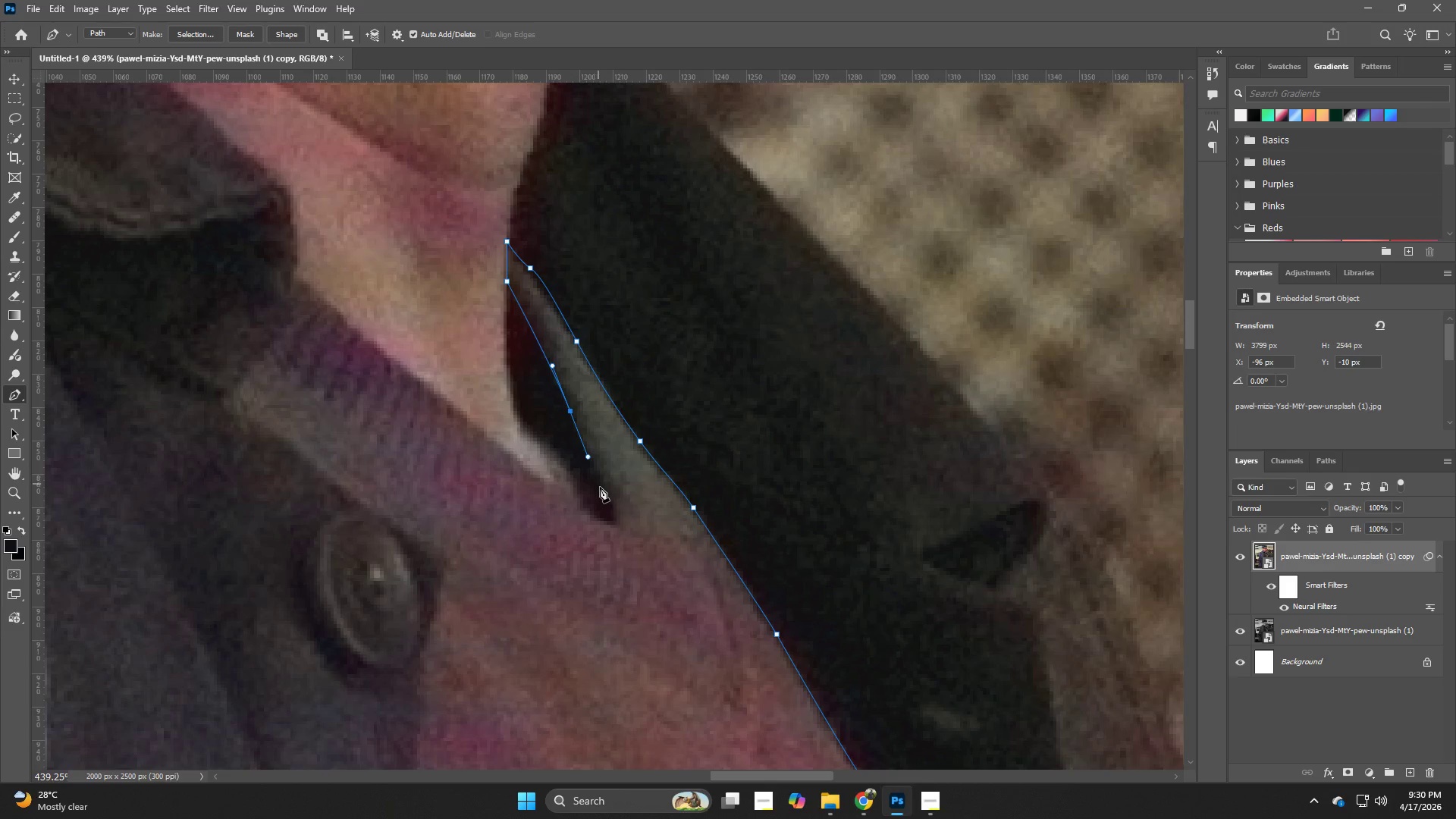 
left_click_drag(start_coordinate=[605, 497], to_coordinate=[609, 506])
 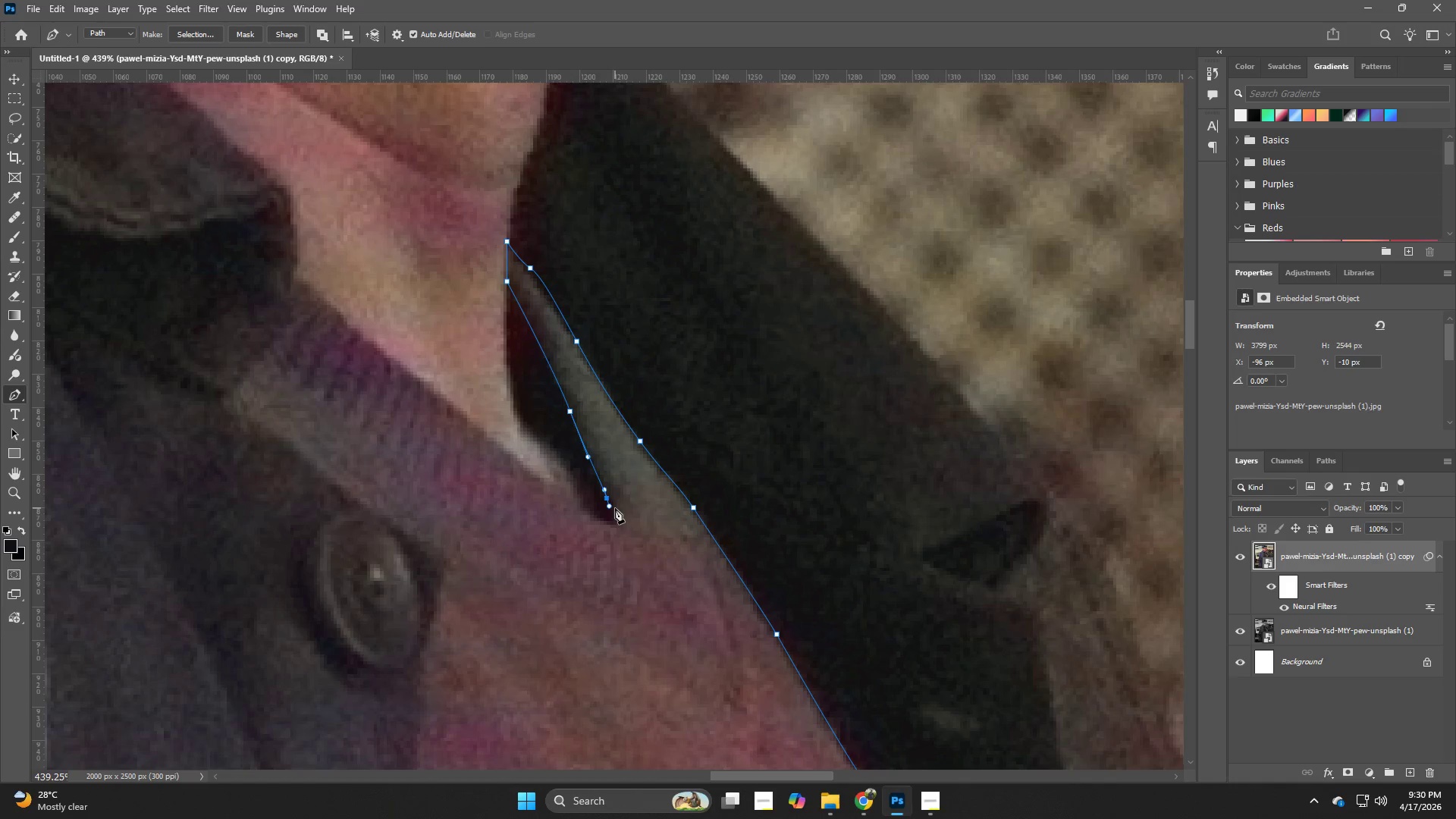 
key(Control+Z)
 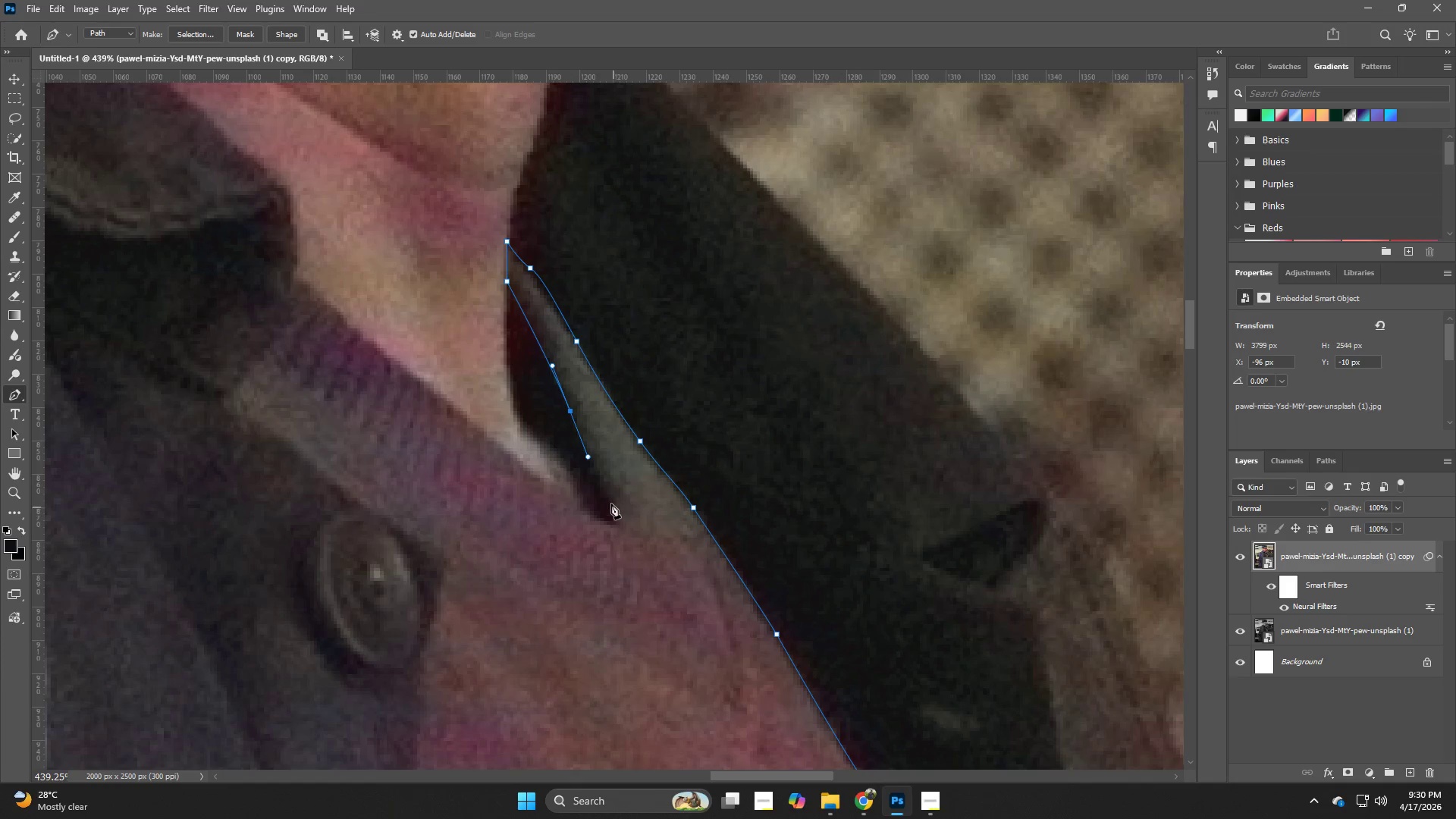 
hold_key(key=Z, duration=0.69)
 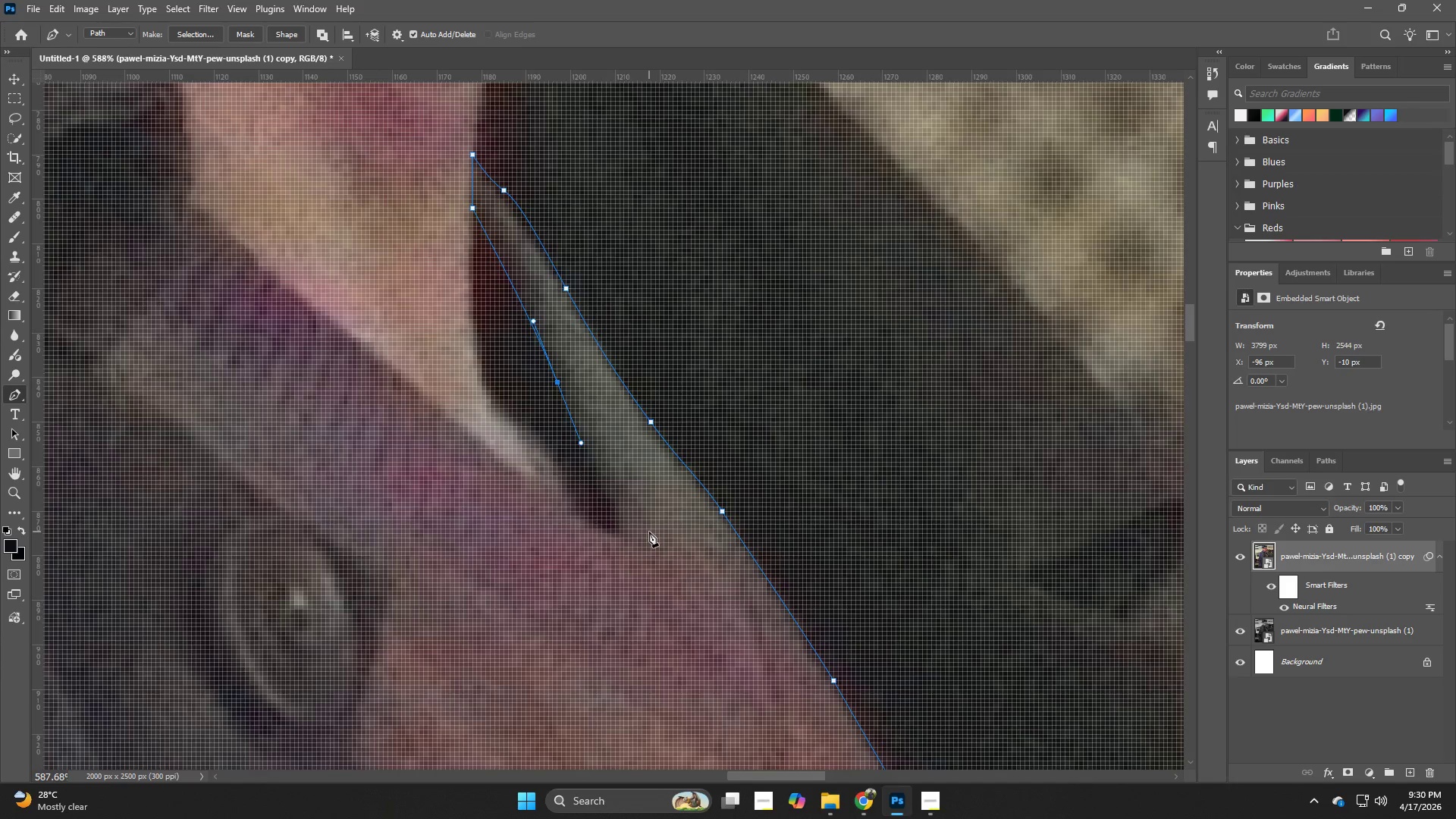 
left_click_drag(start_coordinate=[607, 496], to_coordinate=[632, 504])
 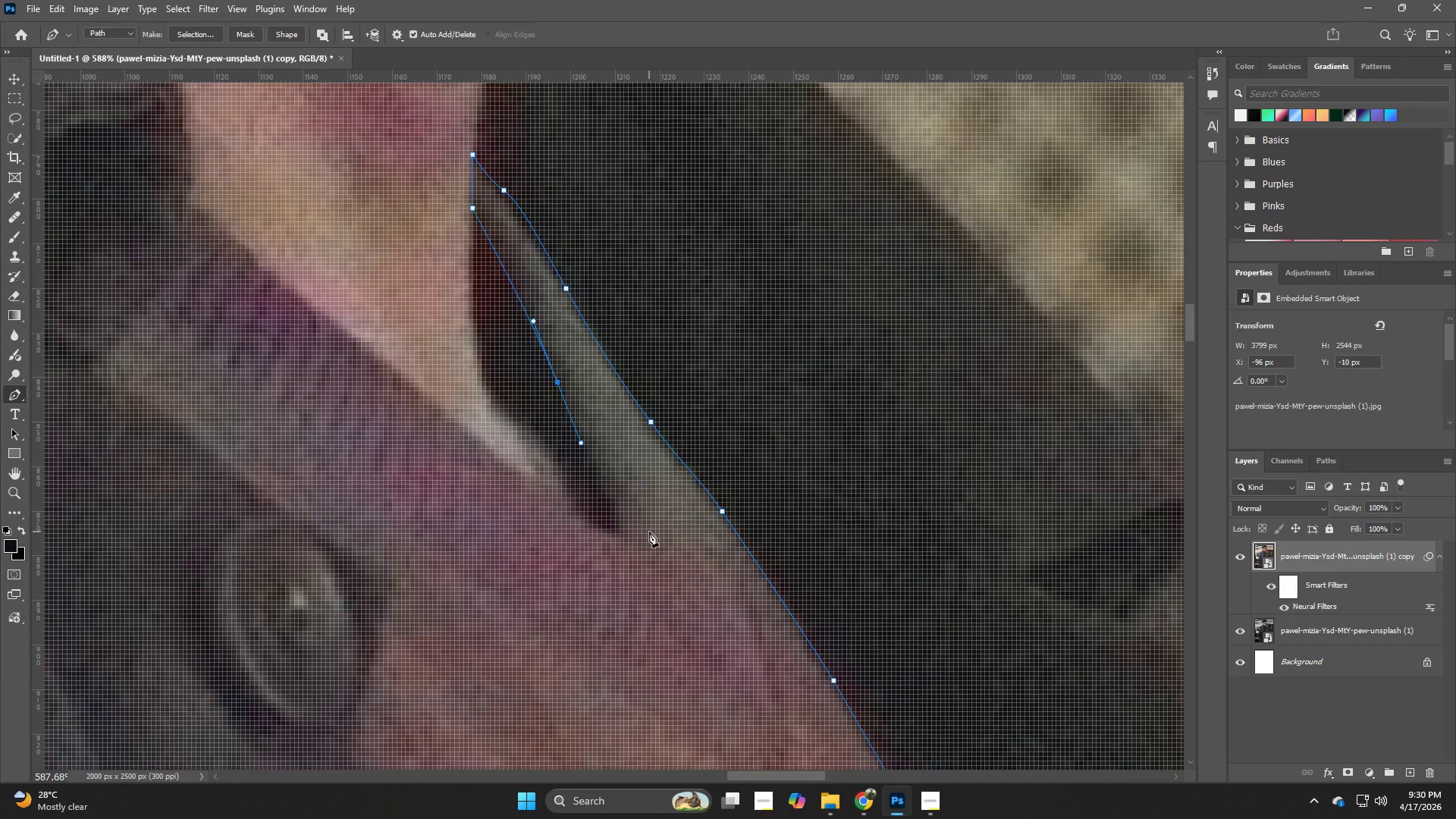 
hold_key(key=Z, duration=0.61)
 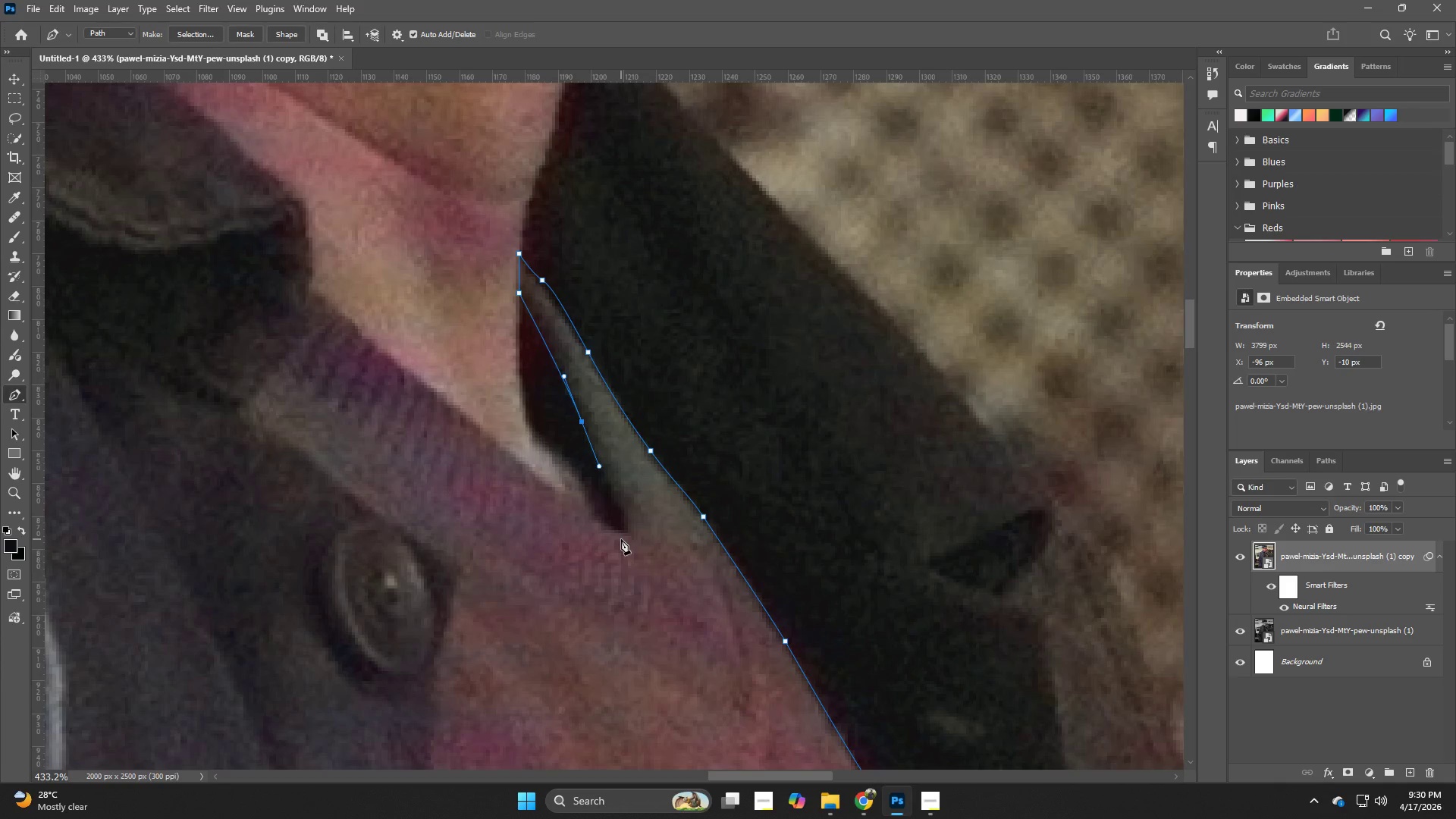 
left_click_drag(start_coordinate=[649, 532], to_coordinate=[623, 539])
 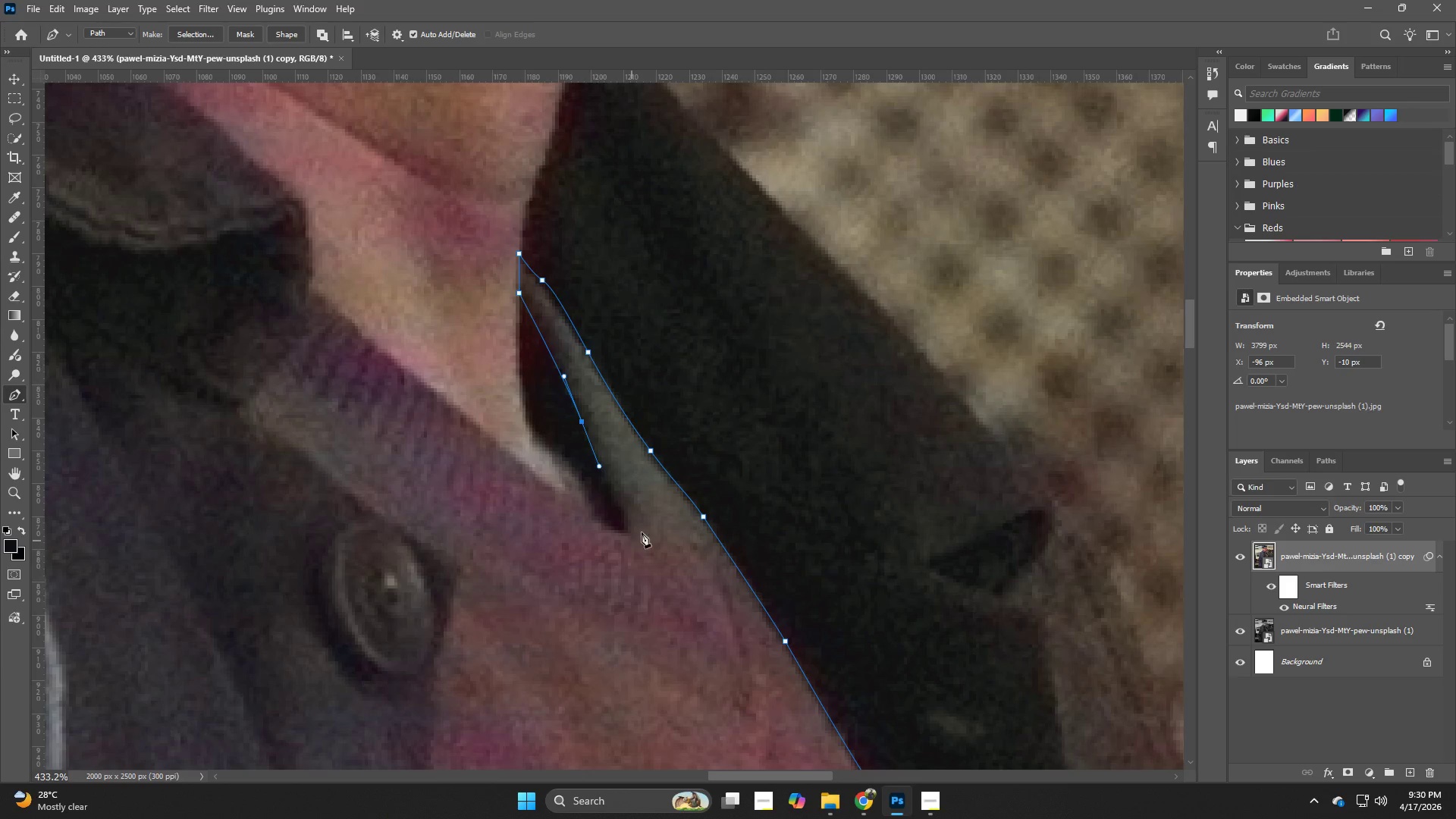 
key(P)
 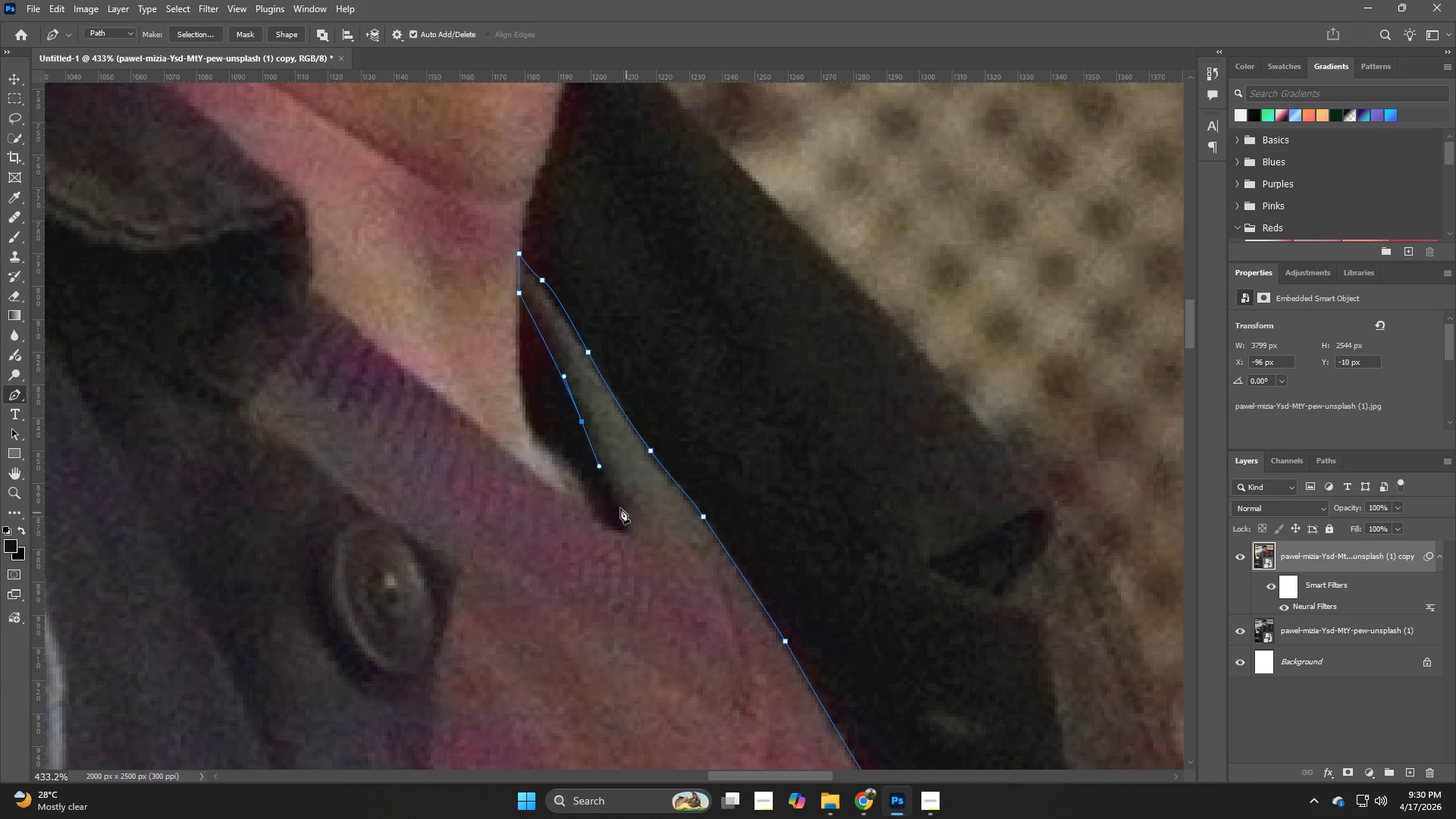 
left_click_drag(start_coordinate=[610, 498], to_coordinate=[620, 506])
 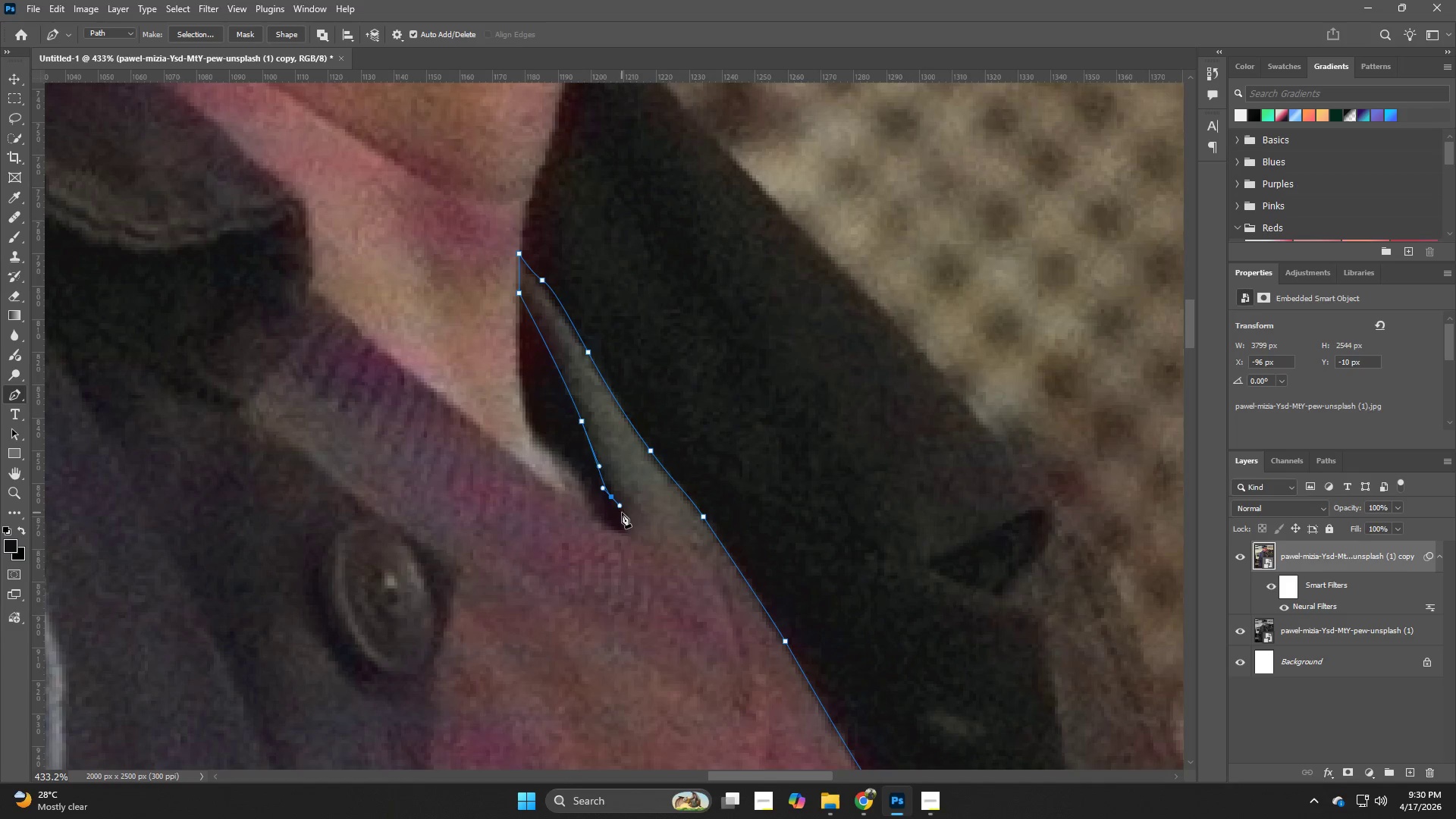 
left_click_drag(start_coordinate=[623, 516], to_coordinate=[626, 526])
 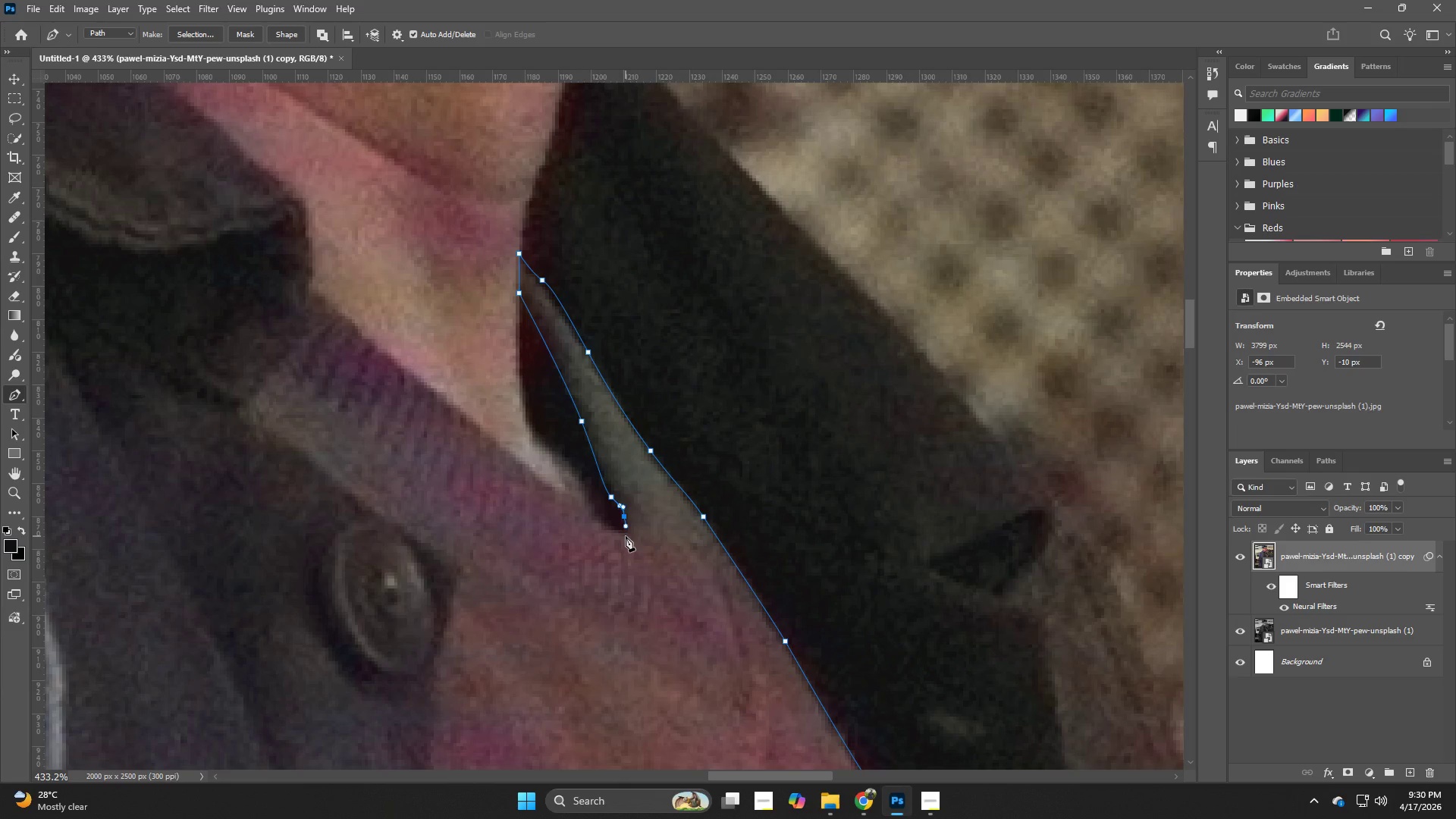 
left_click([626, 536])
 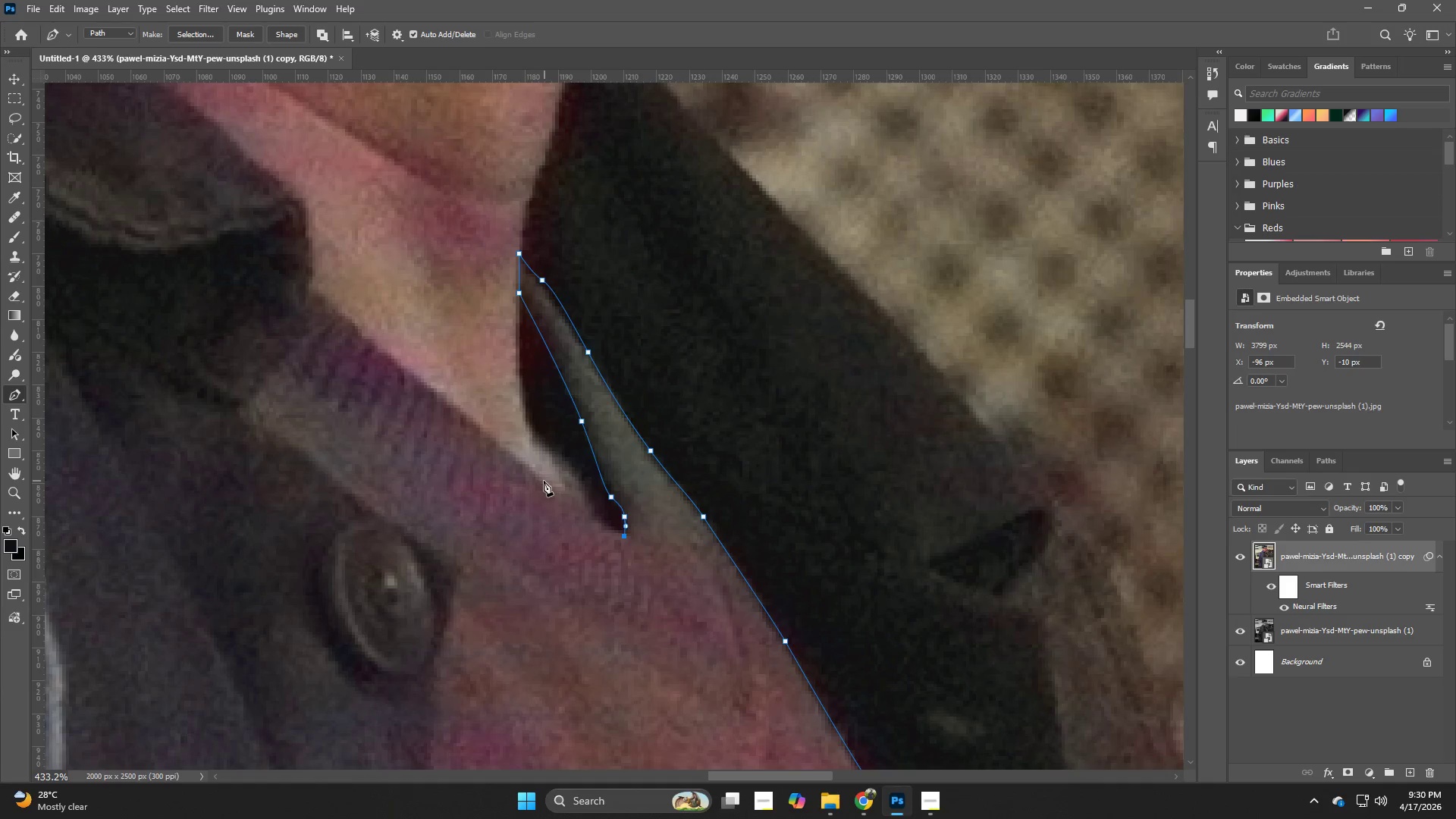 
left_click_drag(start_coordinate=[538, 480], to_coordinate=[522, 467])
 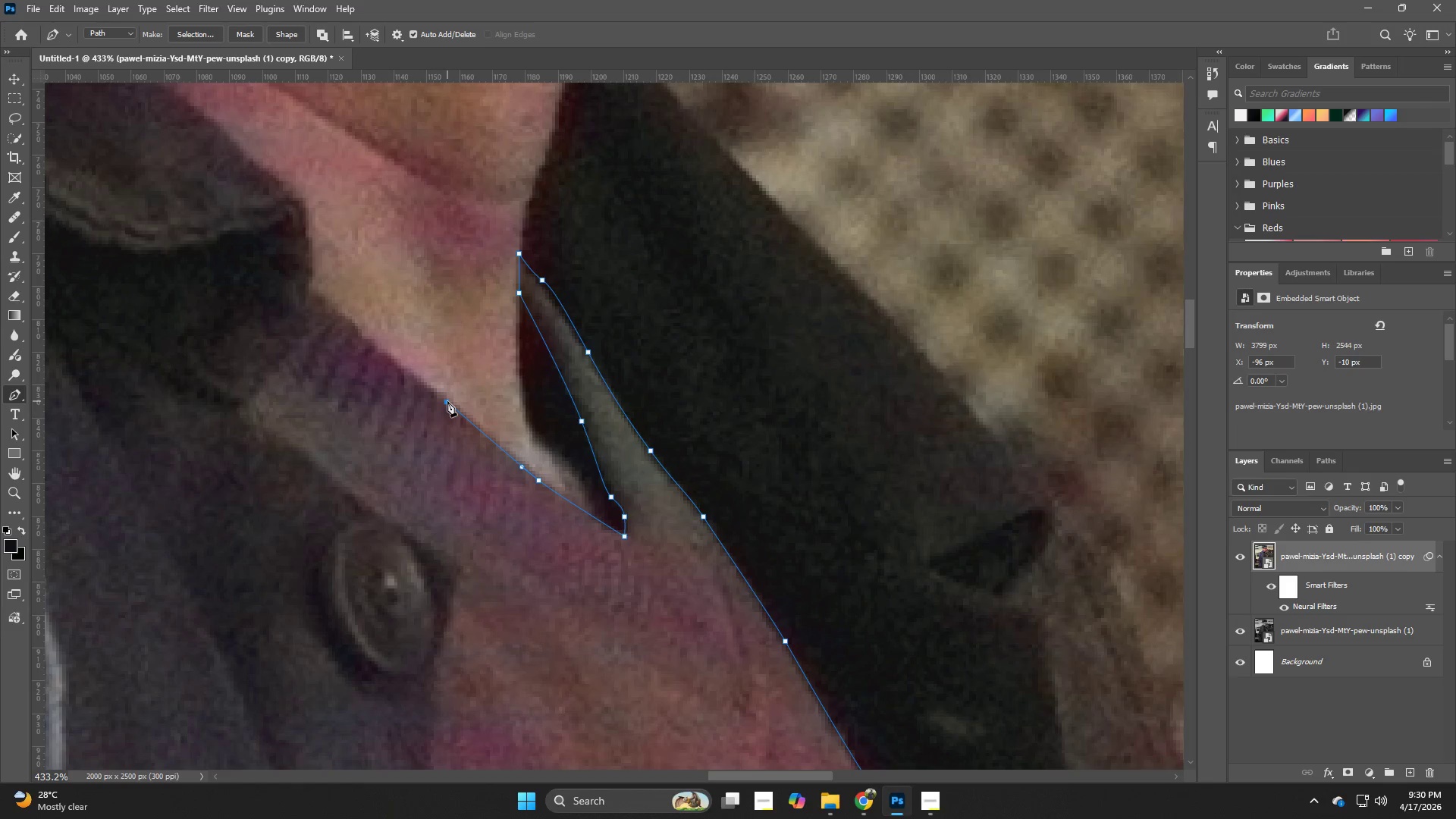 
hold_key(key=Space, duration=0.7)
 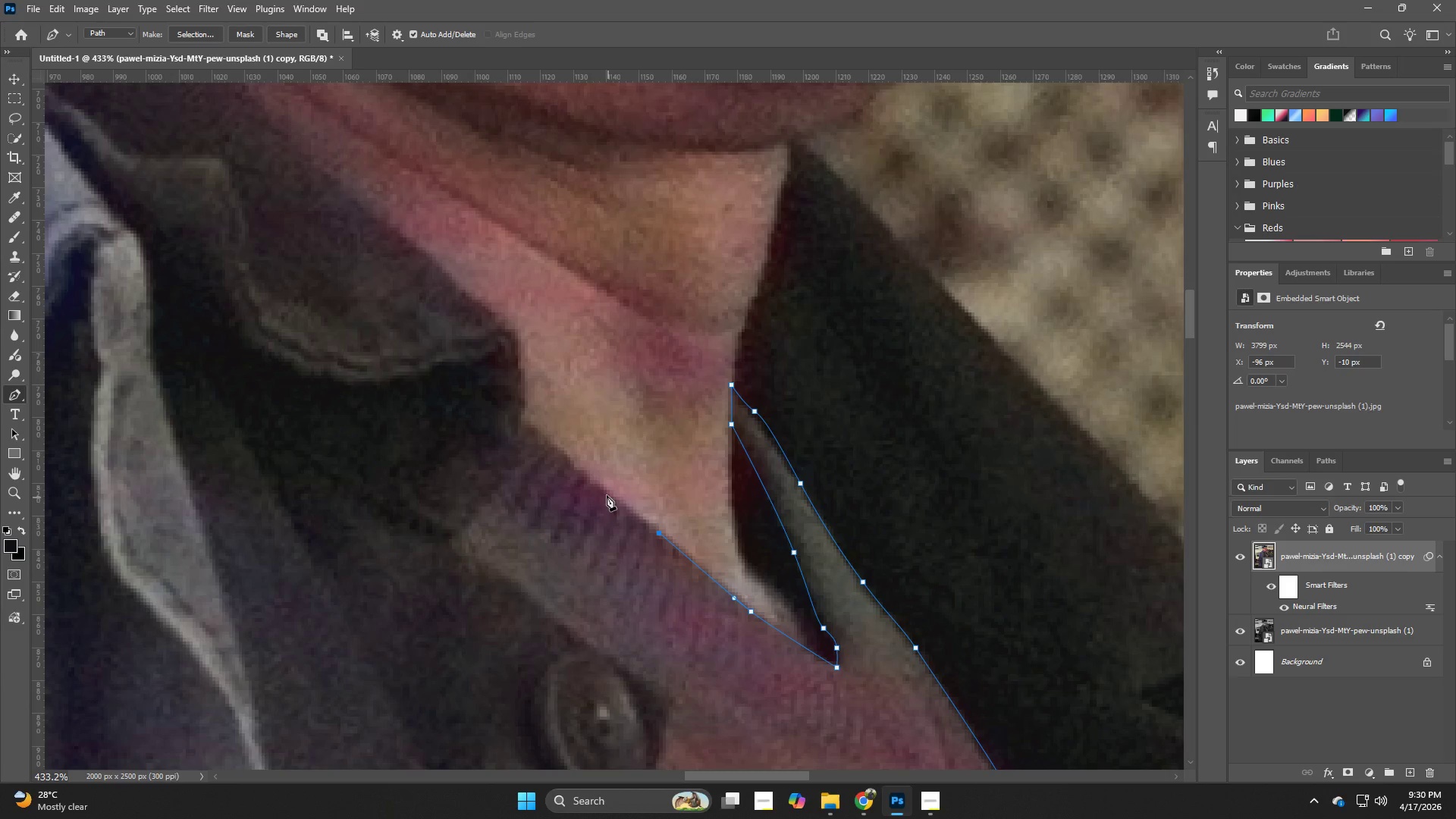 
left_click_drag(start_coordinate=[437, 377], to_coordinate=[649, 508])
 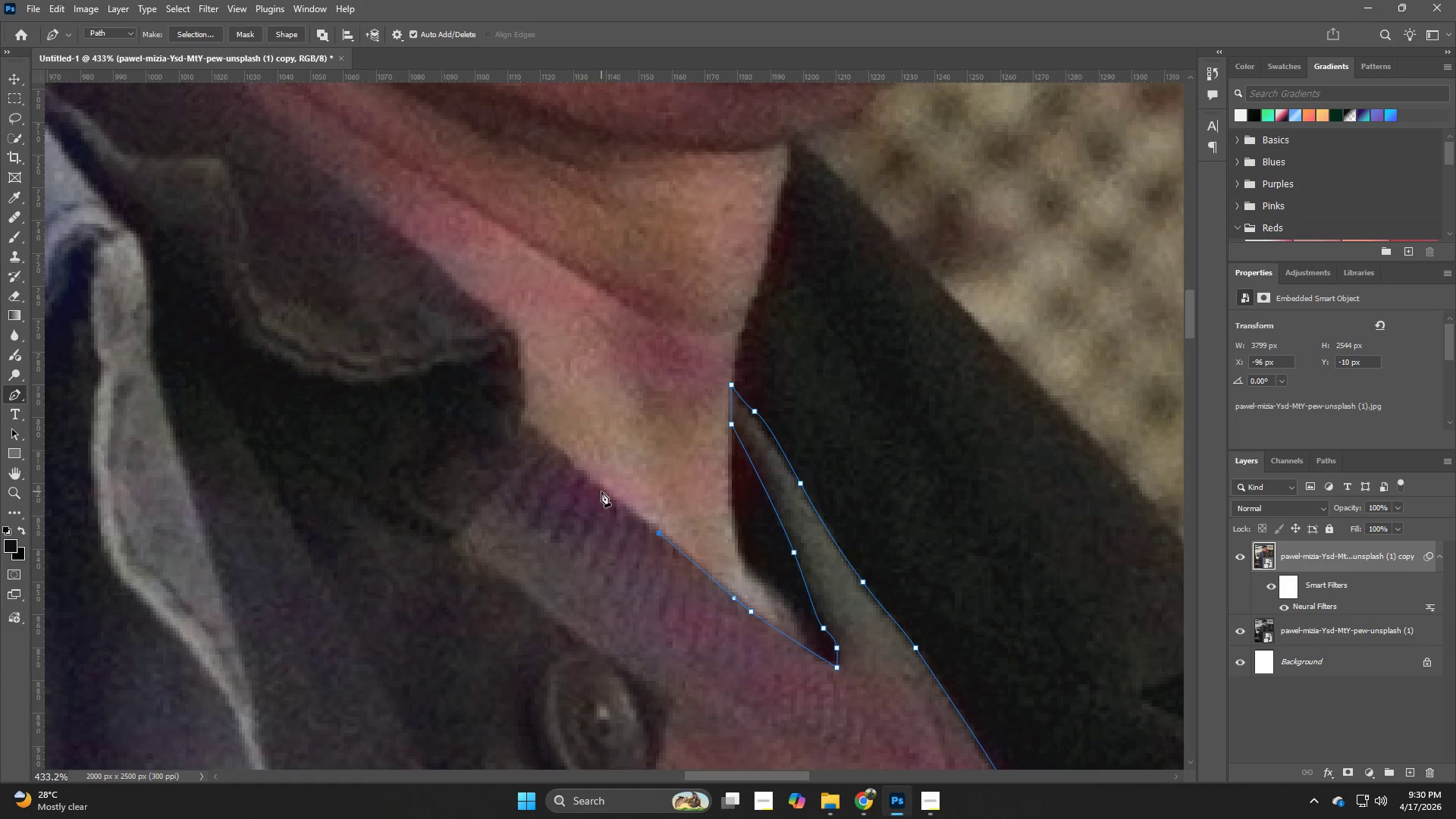 
left_click_drag(start_coordinate=[598, 488], to_coordinate=[584, 475])
 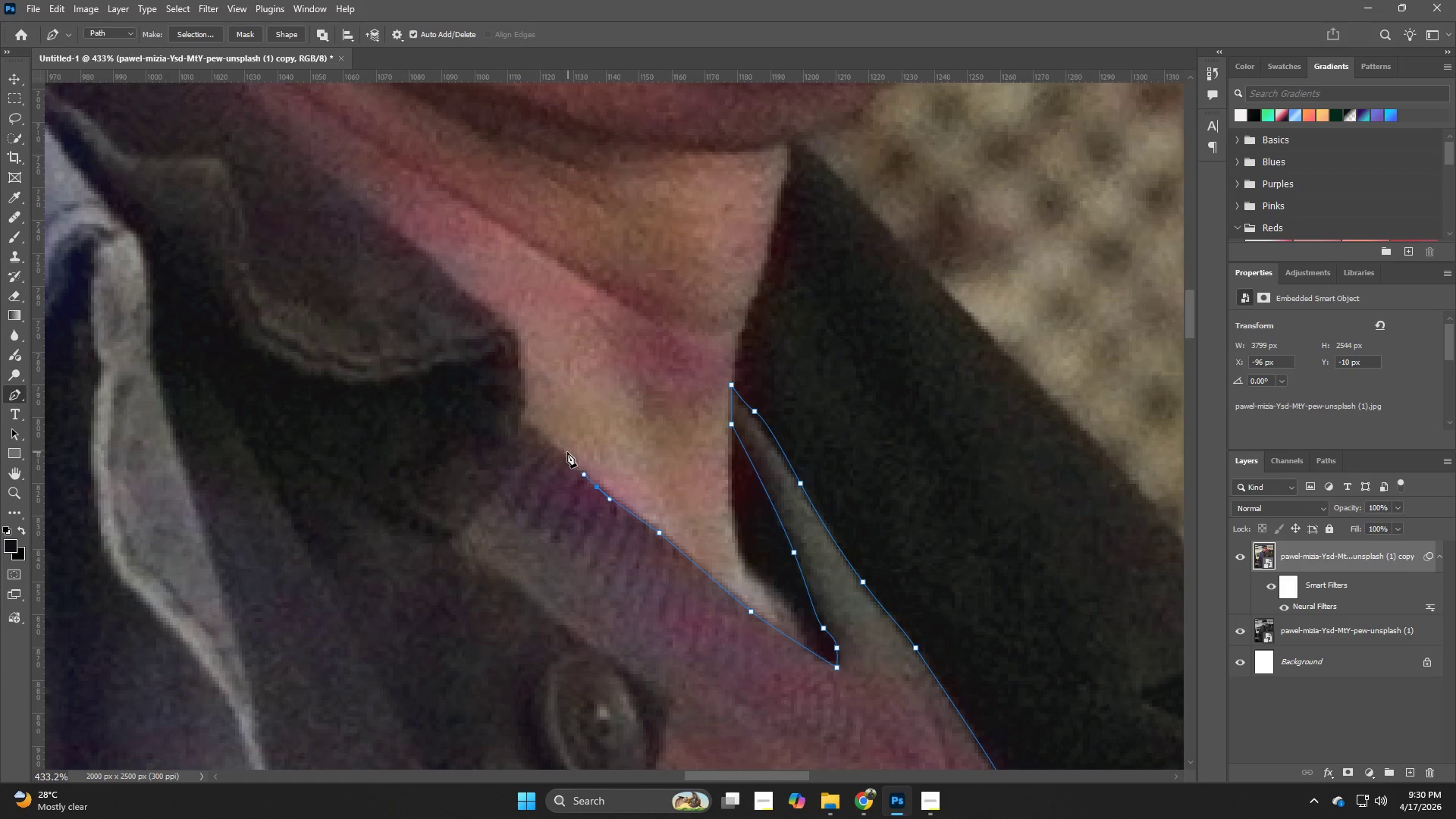 
left_click_drag(start_coordinate=[563, 448], to_coordinate=[557, 446])
 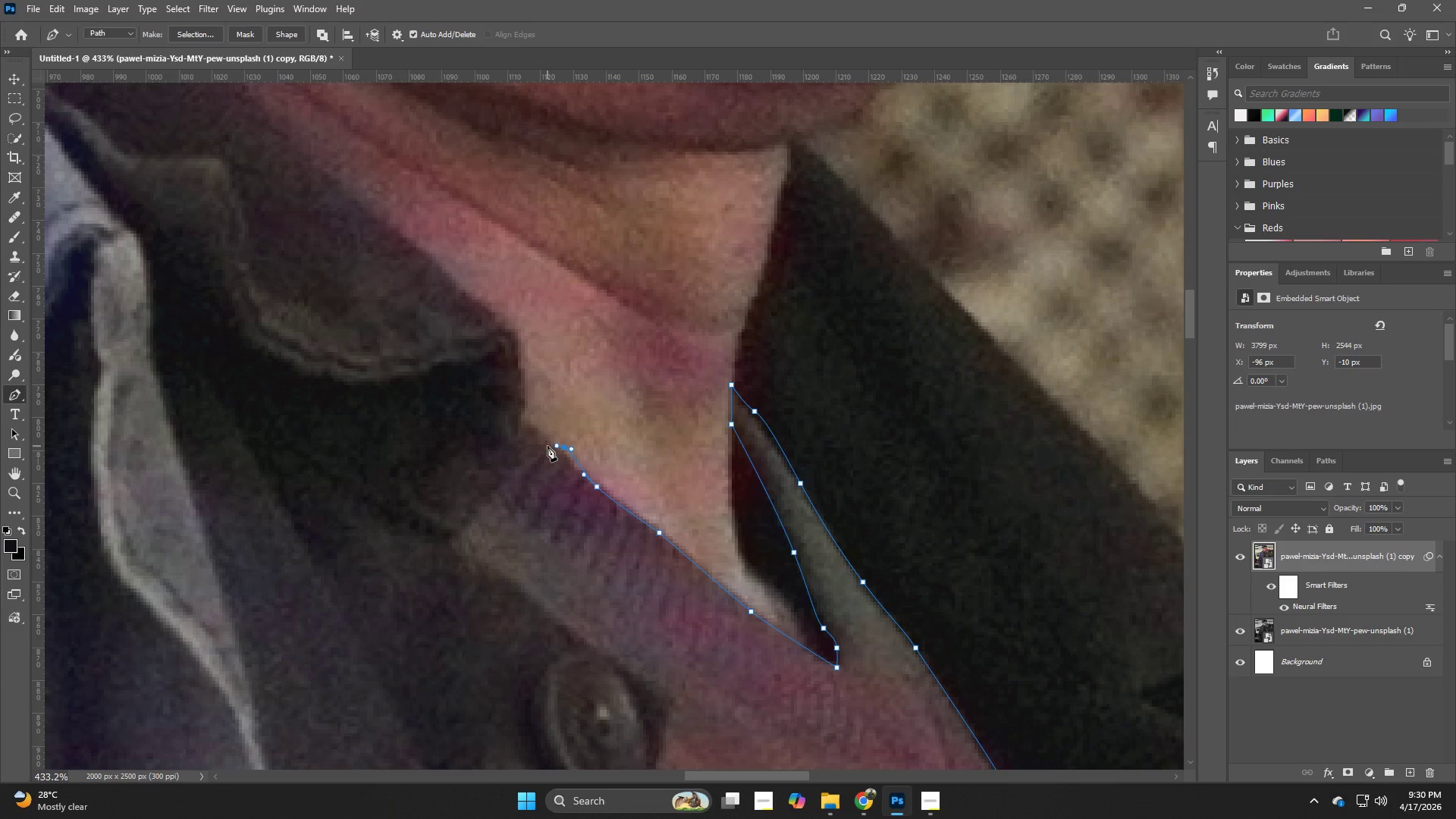 
key(Control+Z)
 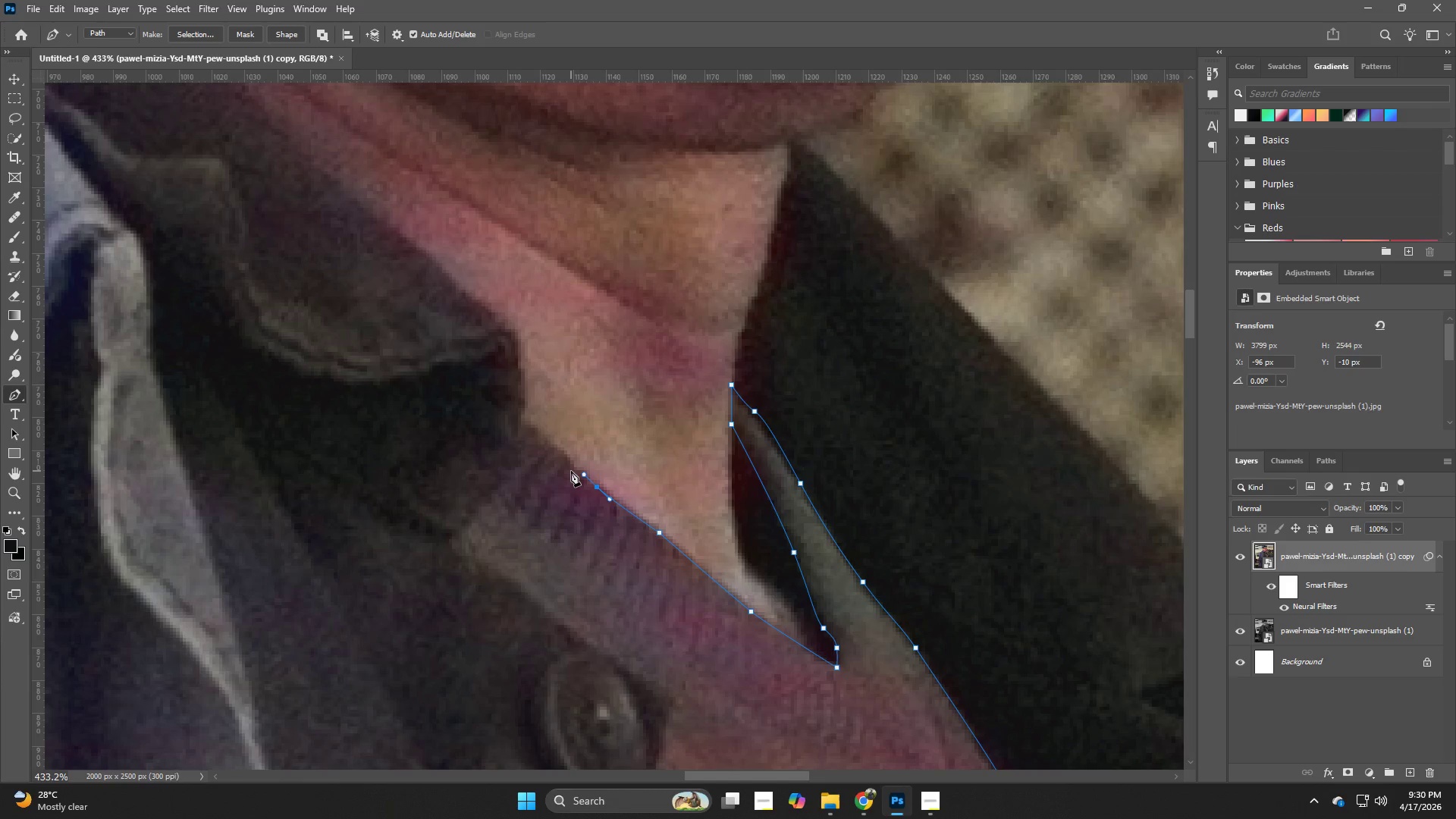 
left_click([573, 468])
 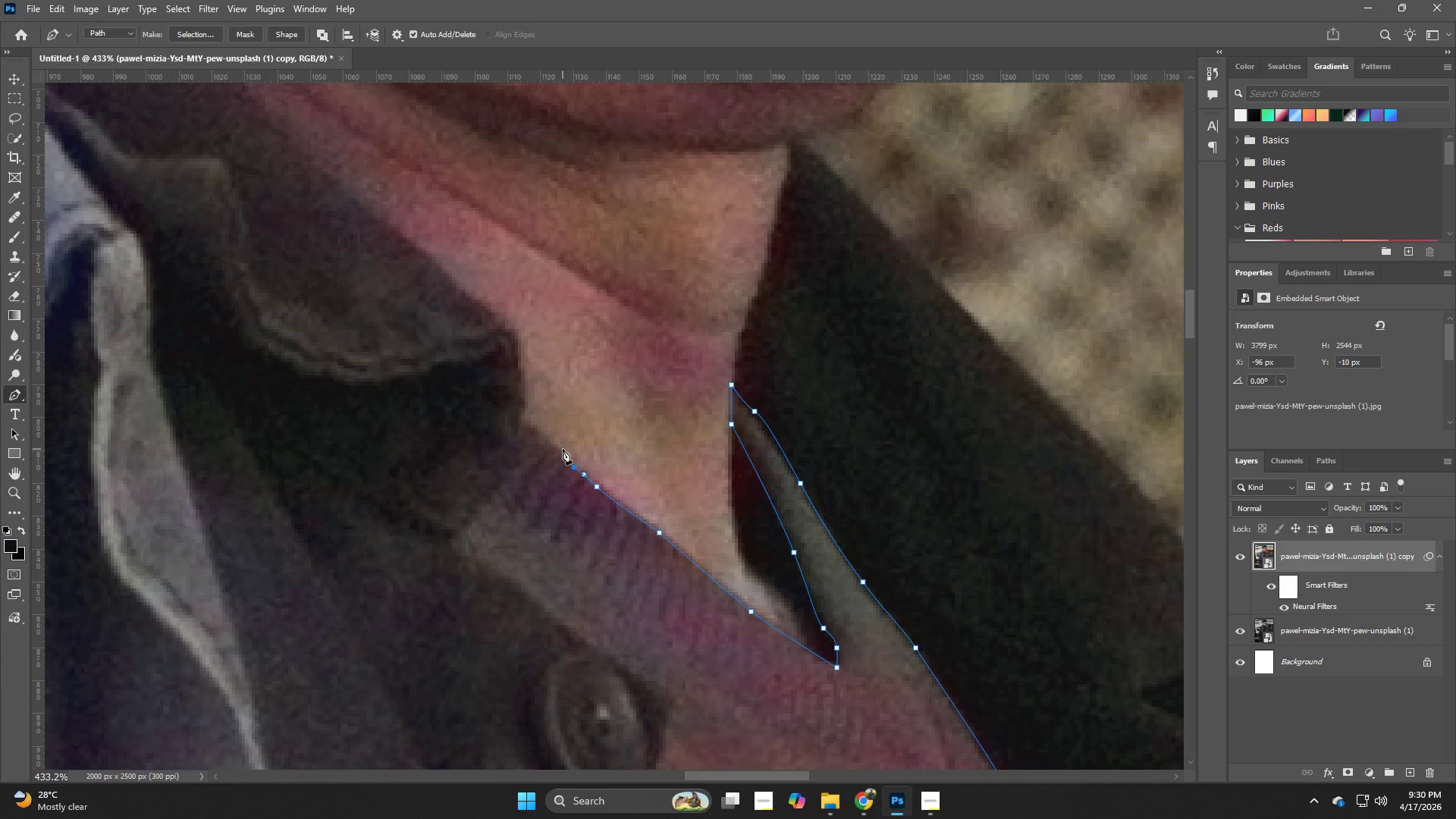 
left_click_drag(start_coordinate=[558, 447], to_coordinate=[548, 434])
 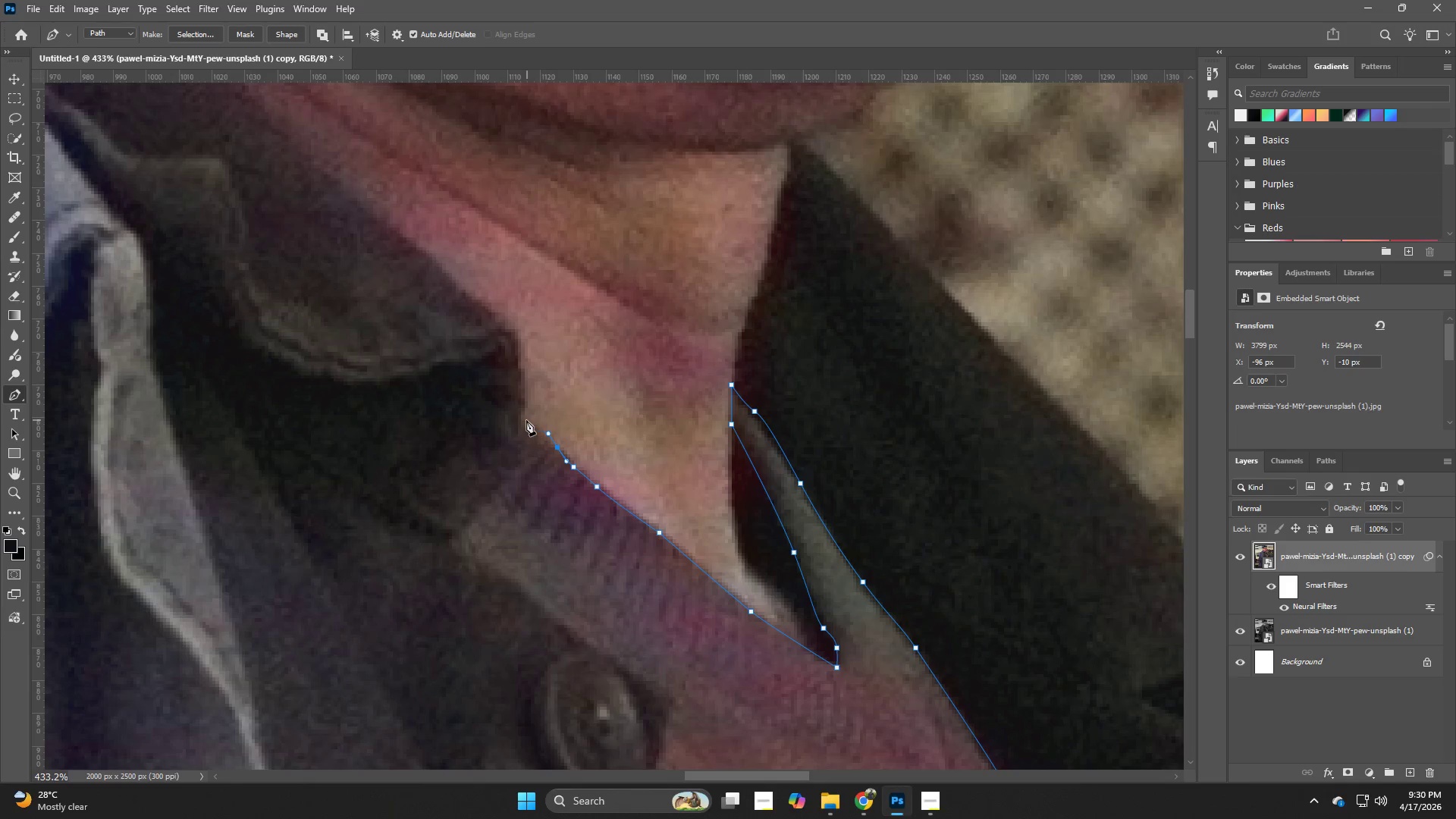 
left_click_drag(start_coordinate=[523, 419], to_coordinate=[519, 416])
 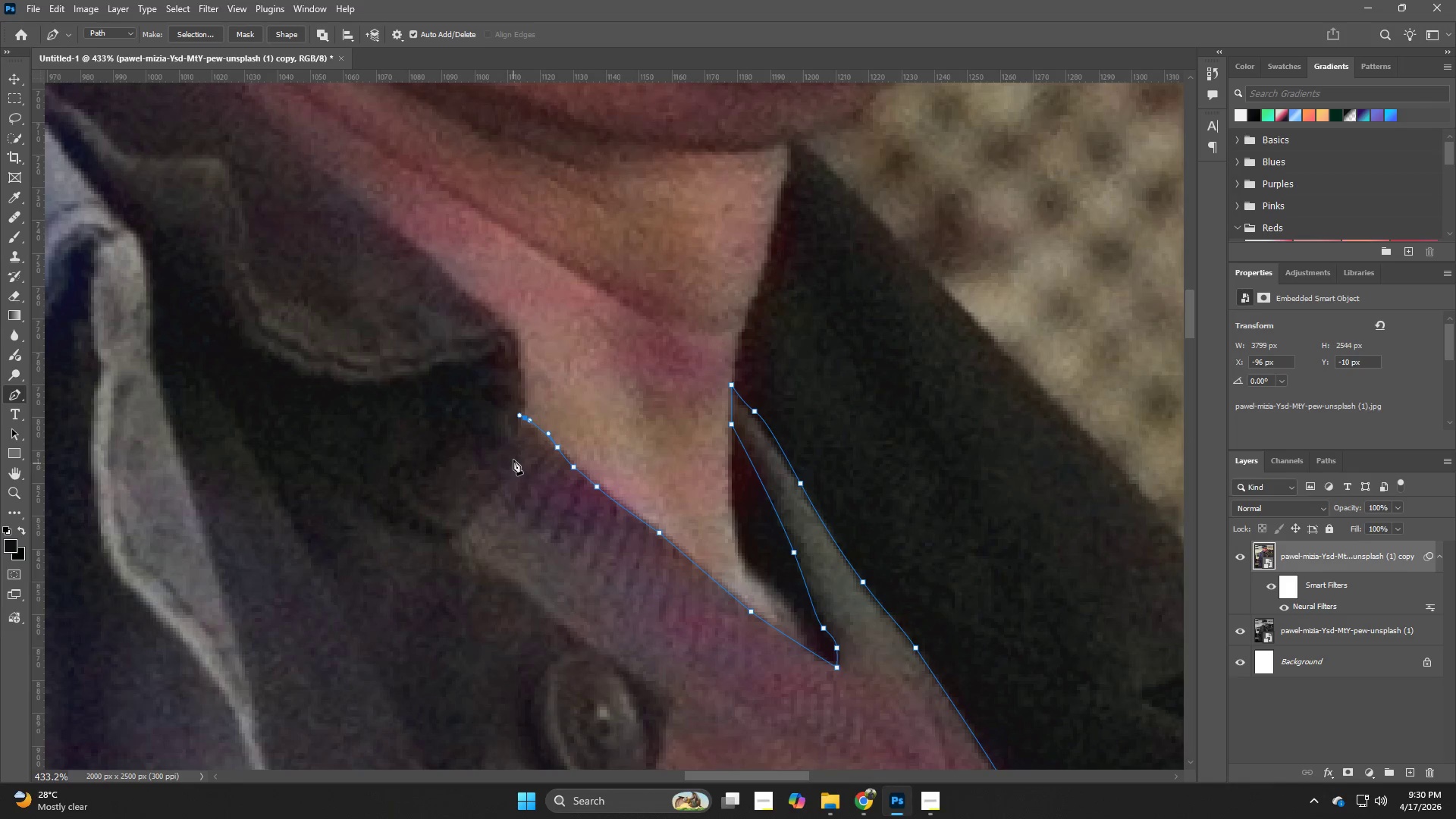 
left_click_drag(start_coordinate=[513, 459], to_coordinate=[511, 473])
 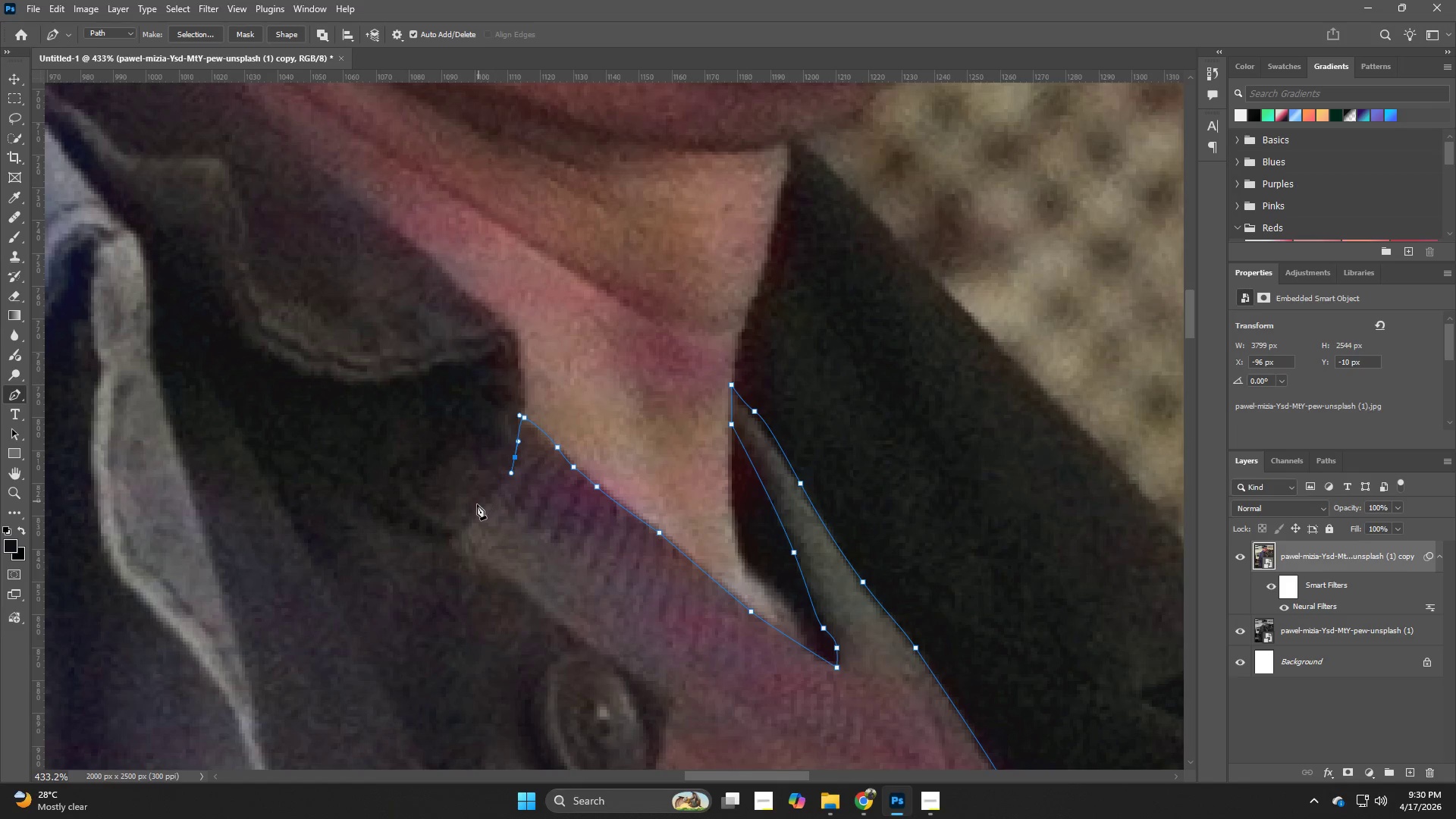 
left_click_drag(start_coordinate=[476, 507], to_coordinate=[459, 523])
 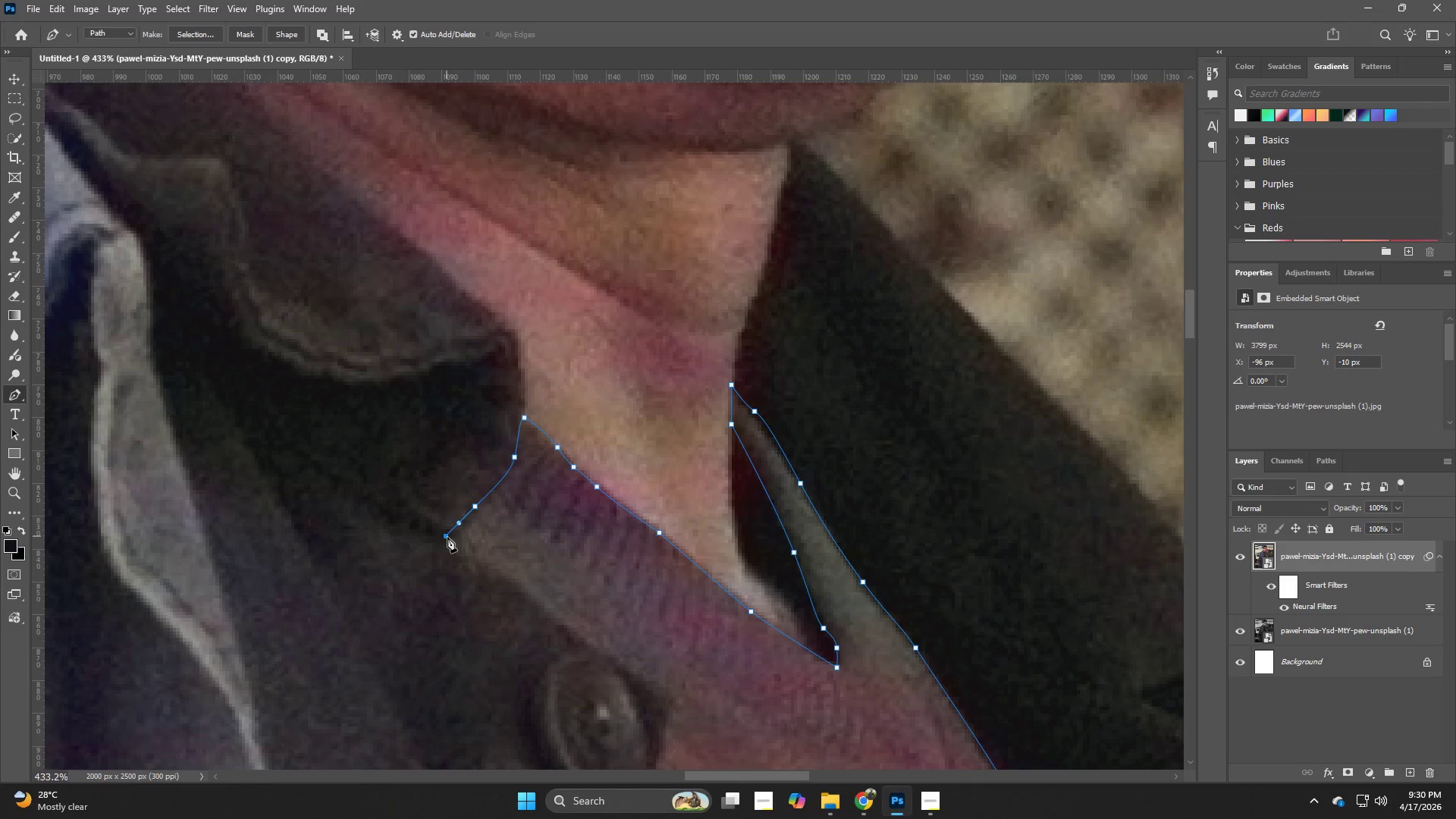 
hold_key(key=Space, duration=0.72)
 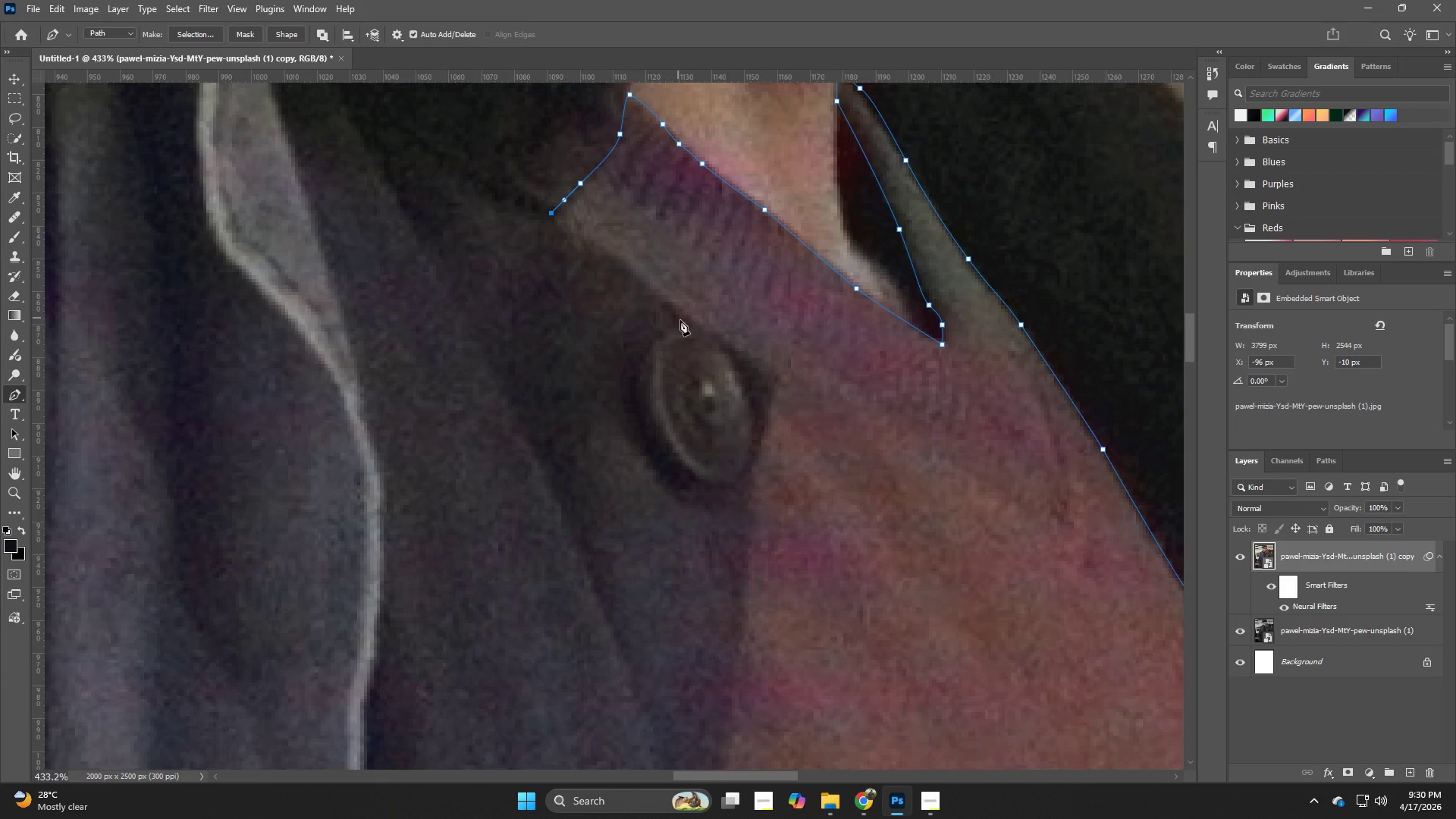 
left_click_drag(start_coordinate=[495, 598], to_coordinate=[601, 275])
 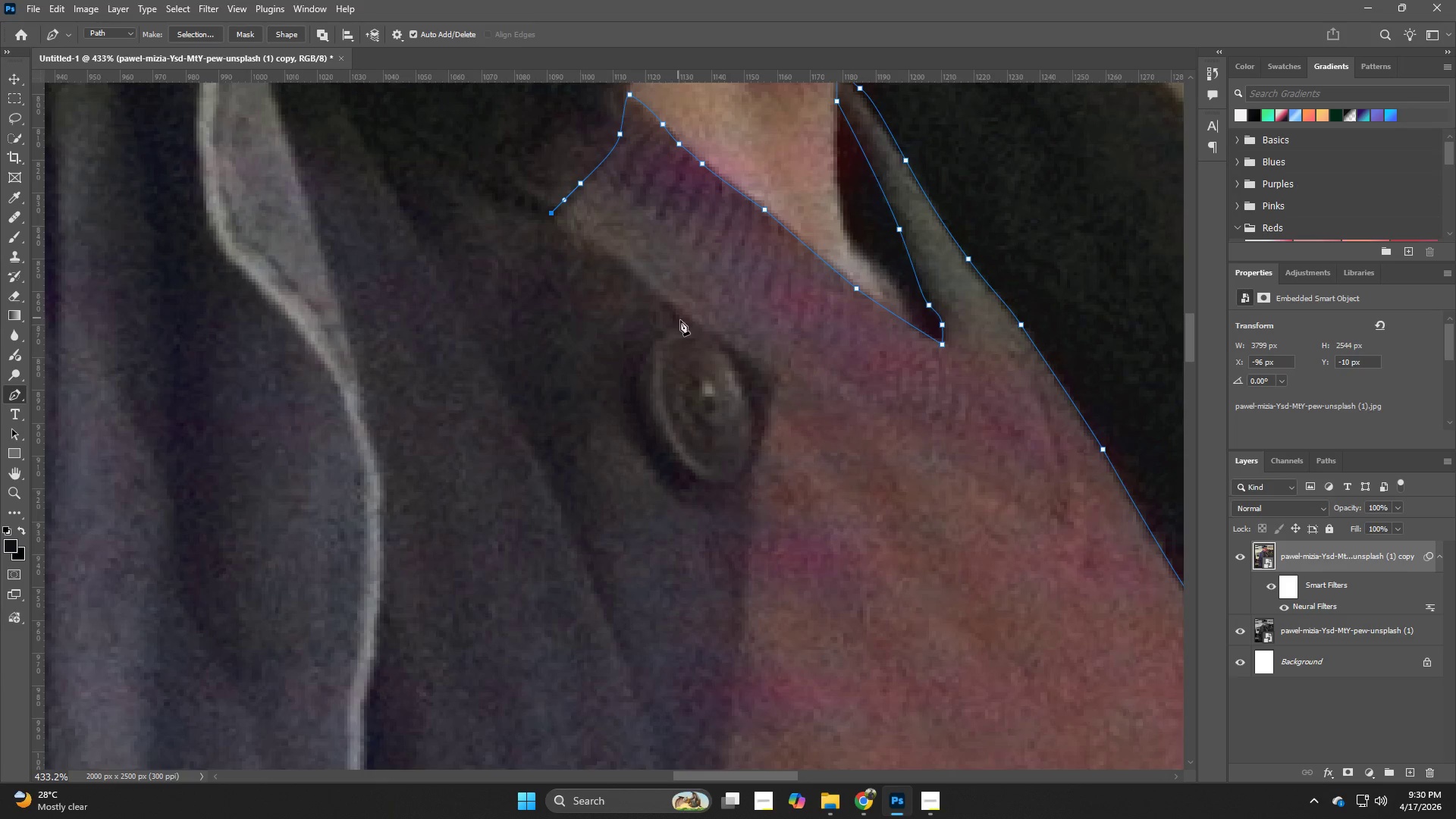 
left_click_drag(start_coordinate=[699, 329], to_coordinate=[745, 352])
 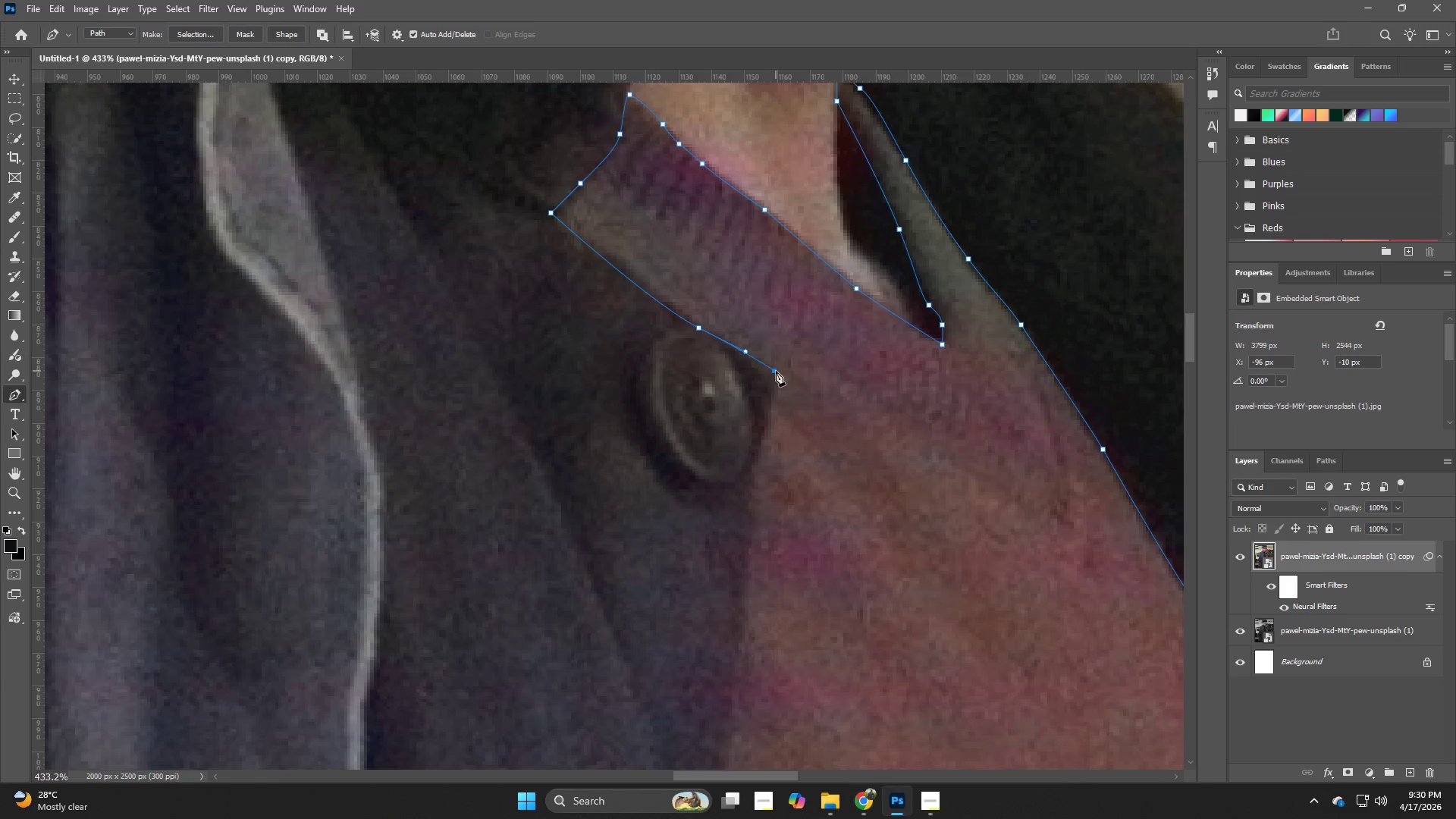 
hold_key(key=Space, duration=0.7)
 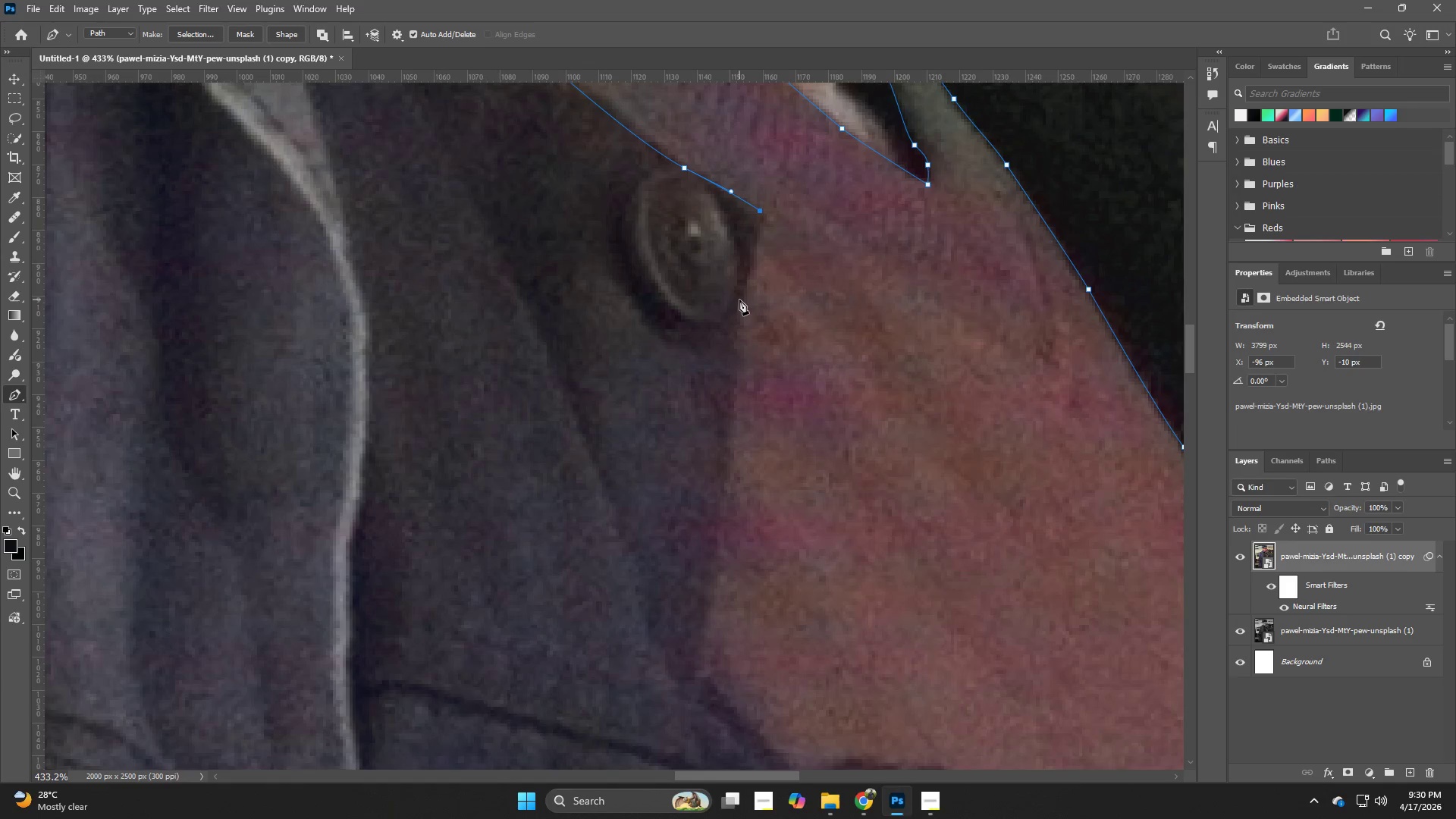 
left_click_drag(start_coordinate=[796, 435], to_coordinate=[782, 275])
 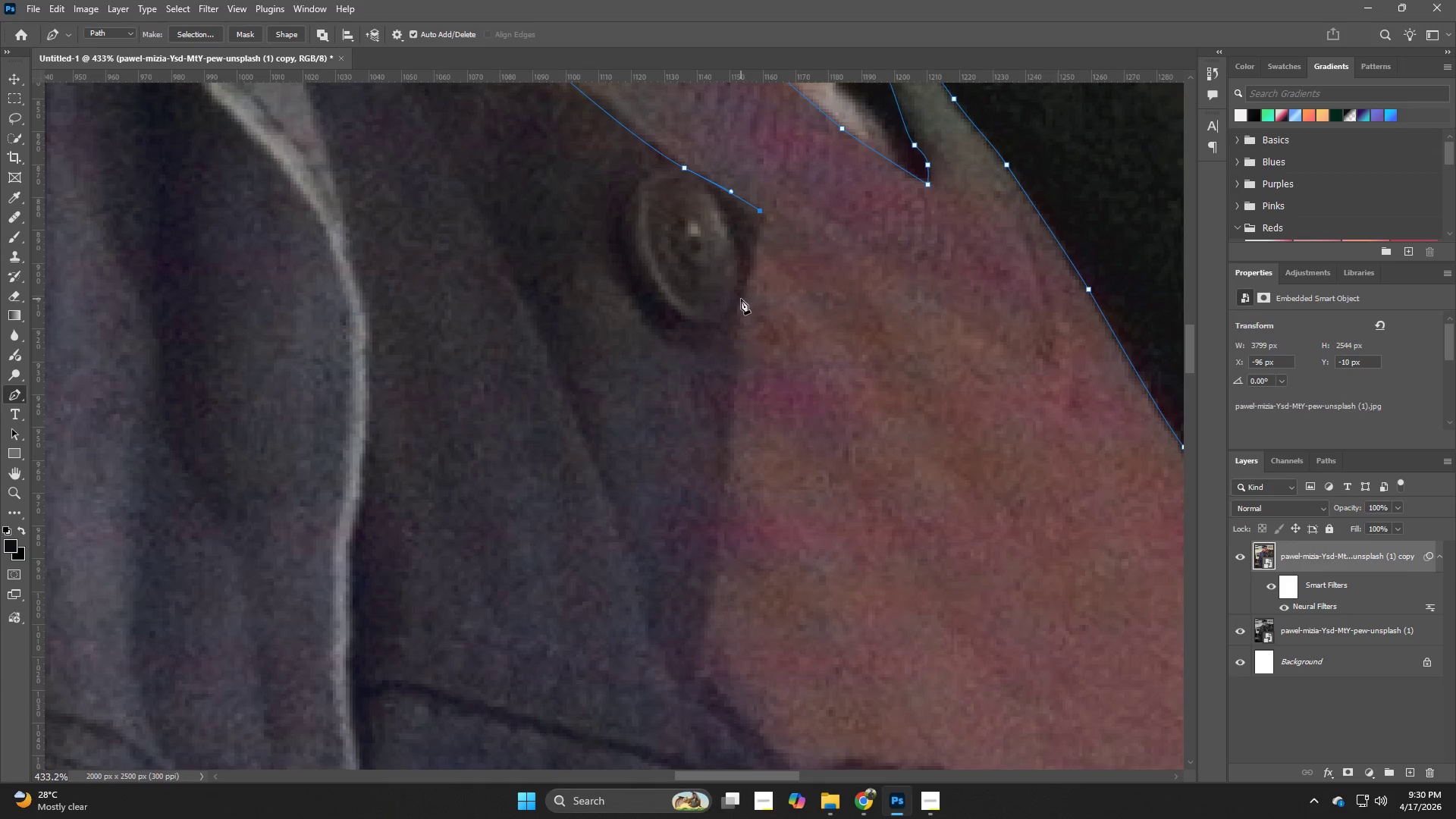 
left_click_drag(start_coordinate=[739, 300], to_coordinate=[734, 325])
 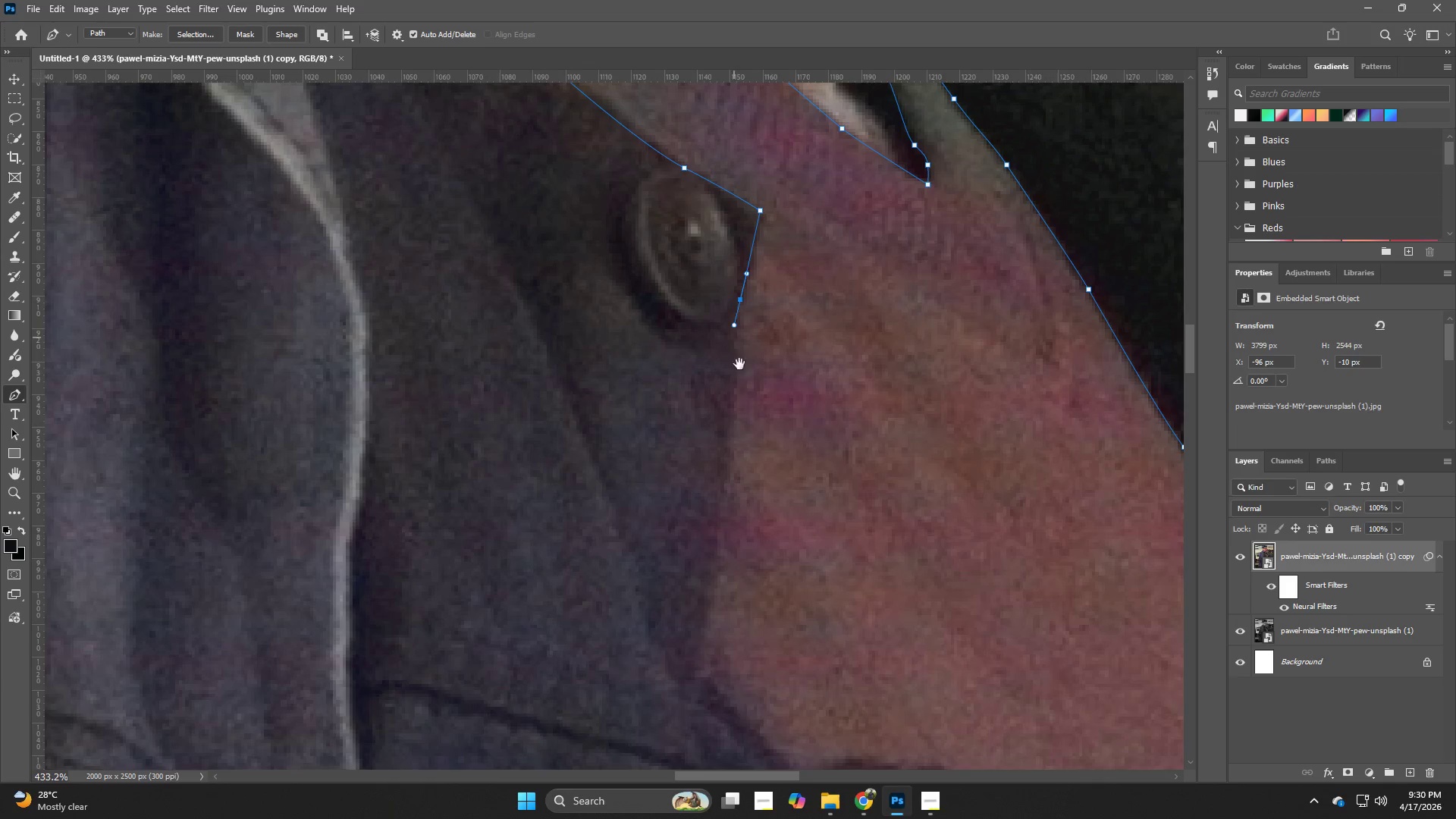 
hold_key(key=Space, duration=0.69)
 